 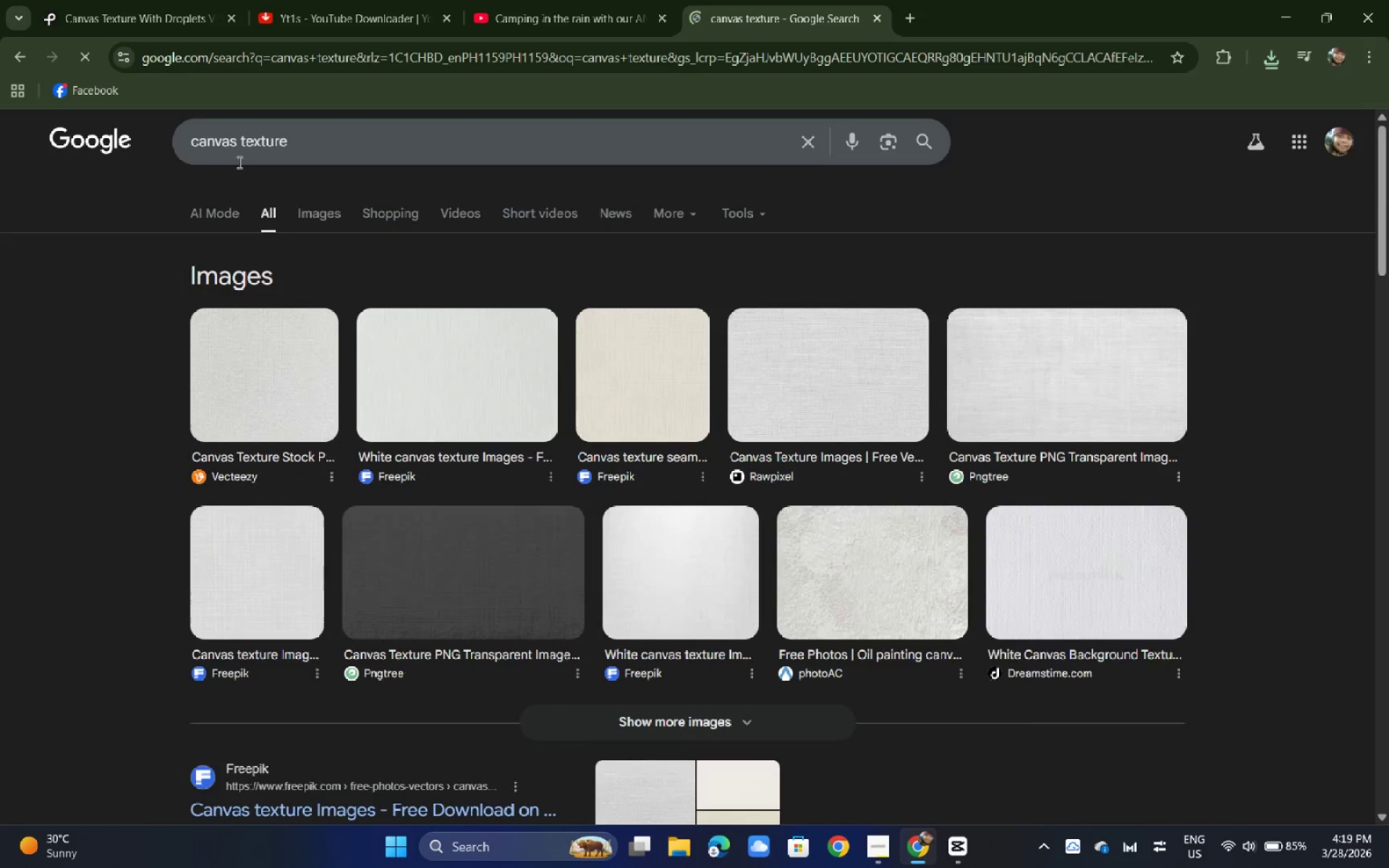 
left_click([244, 0])
 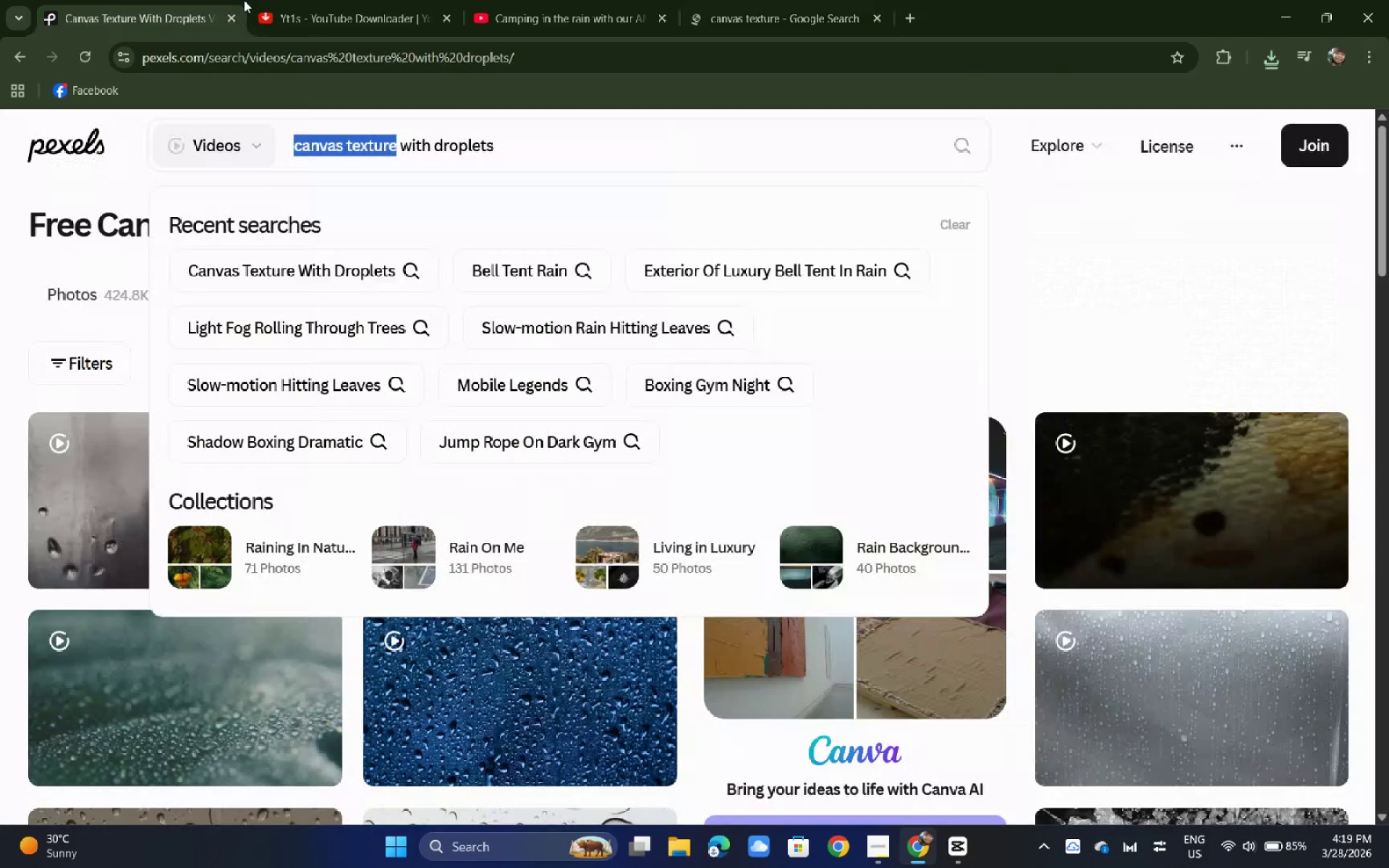 
left_click([0, 451])
 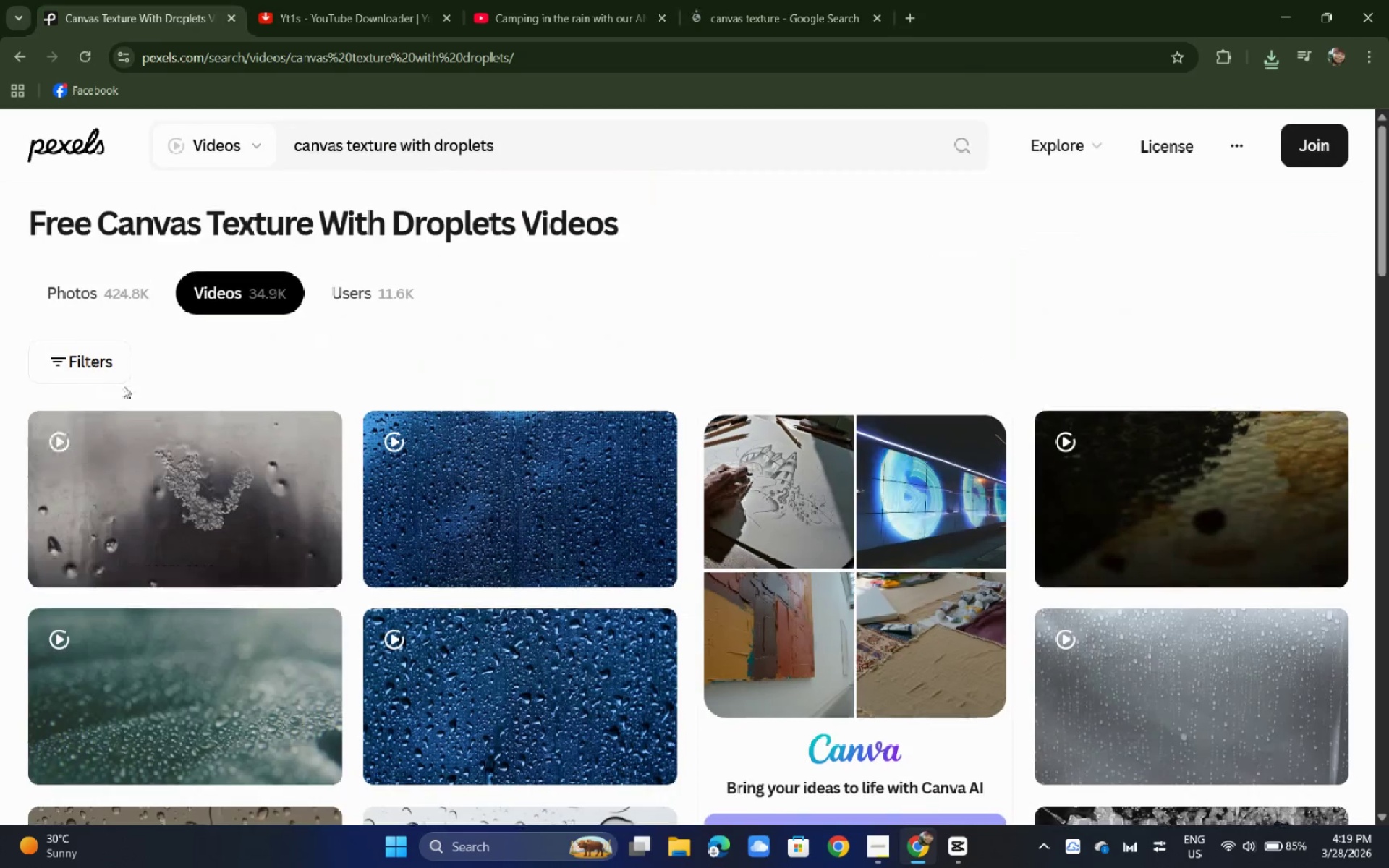 
scroll: coordinate [164, 370], scroll_direction: down, amount: 20.0
 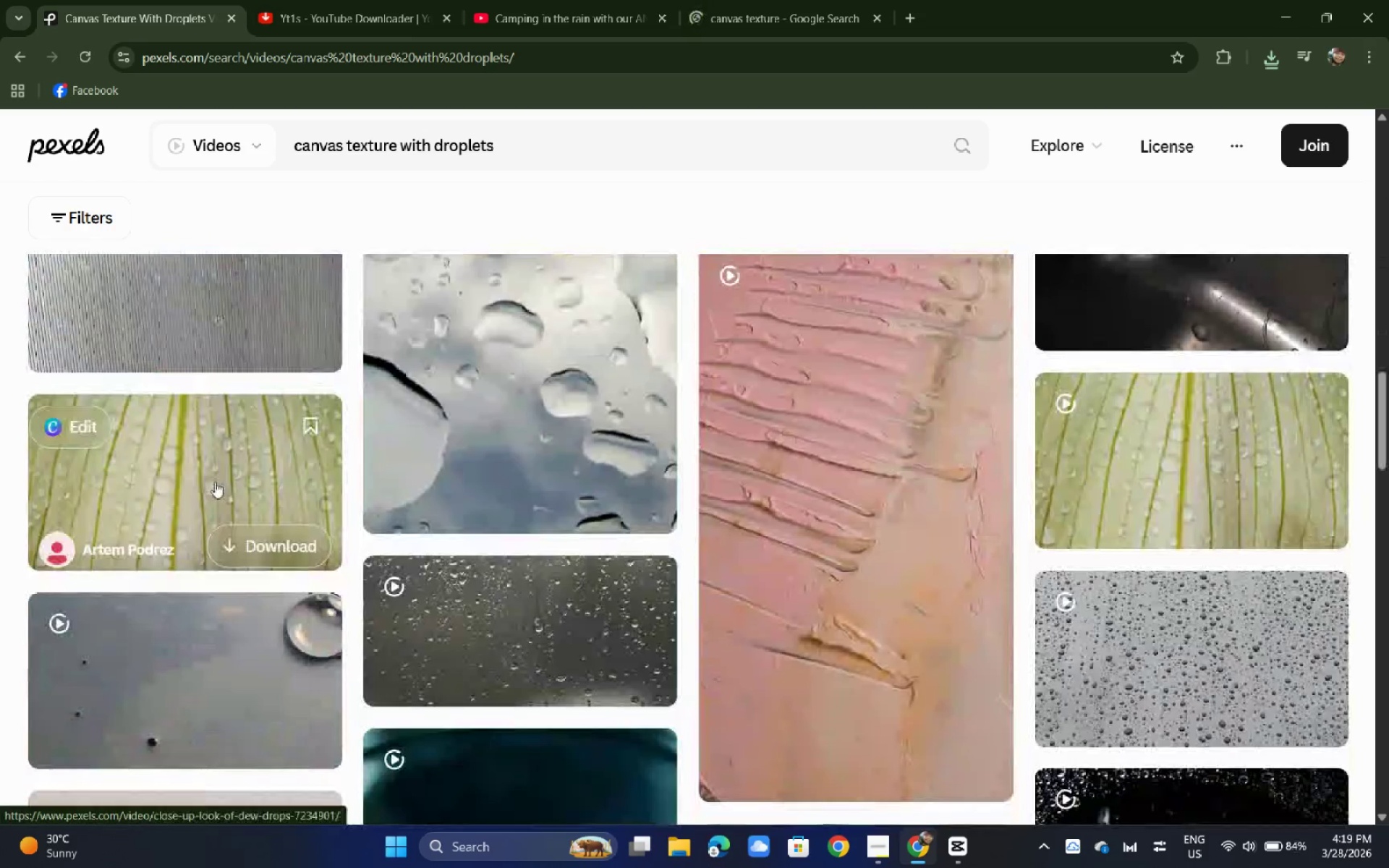 
left_click([208, 495])
 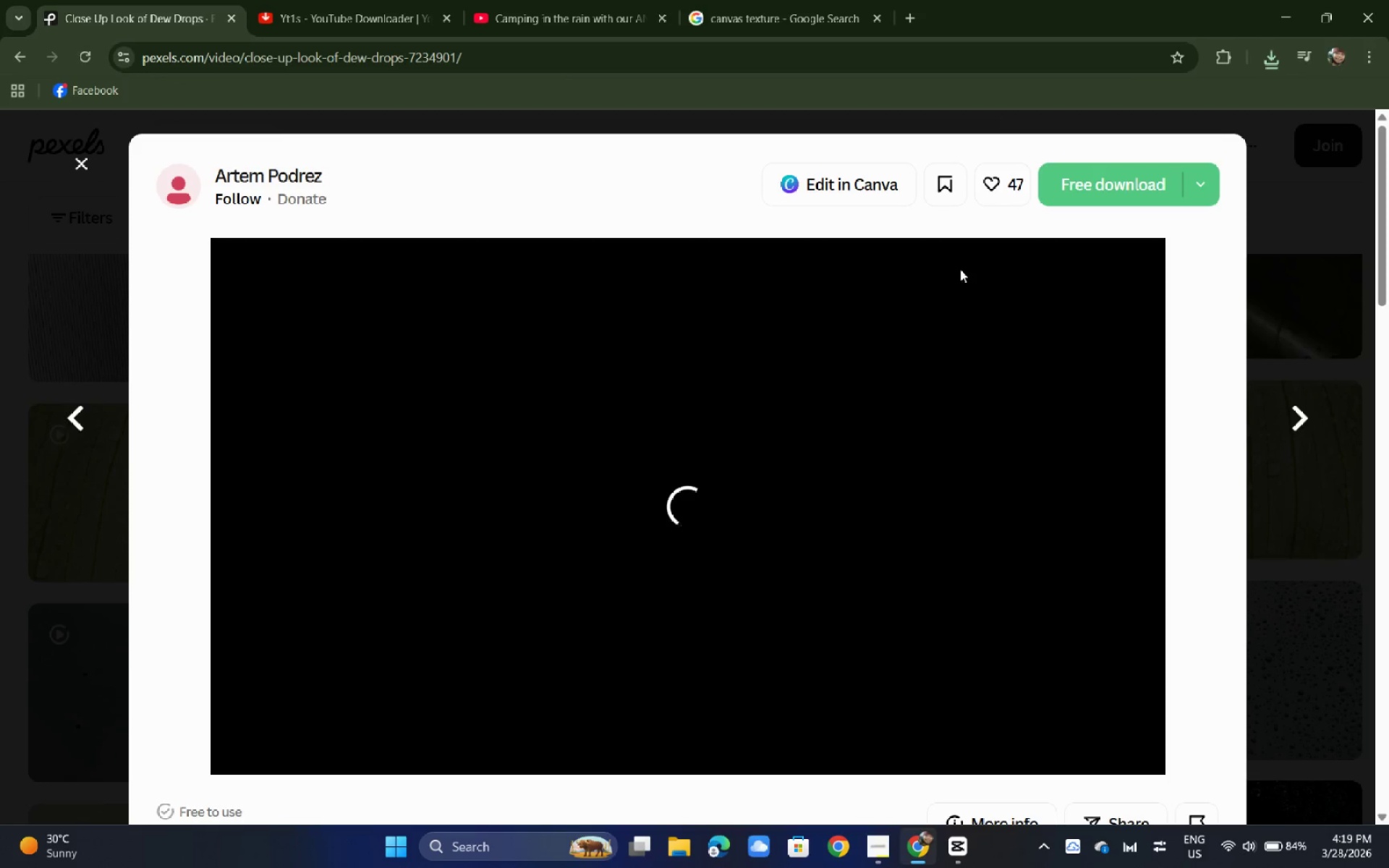 
wait(7.09)
 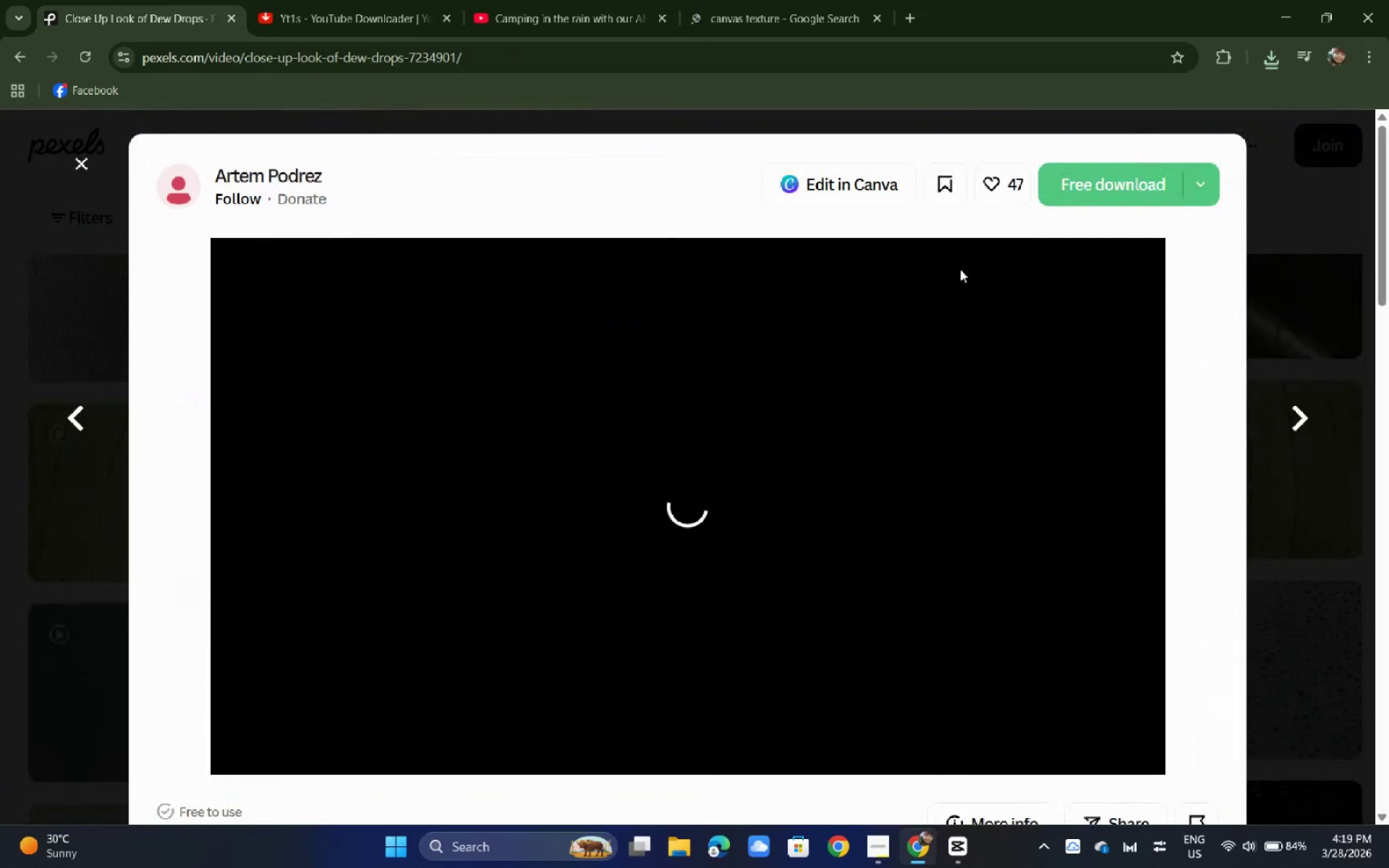 
left_click([1146, 177])
 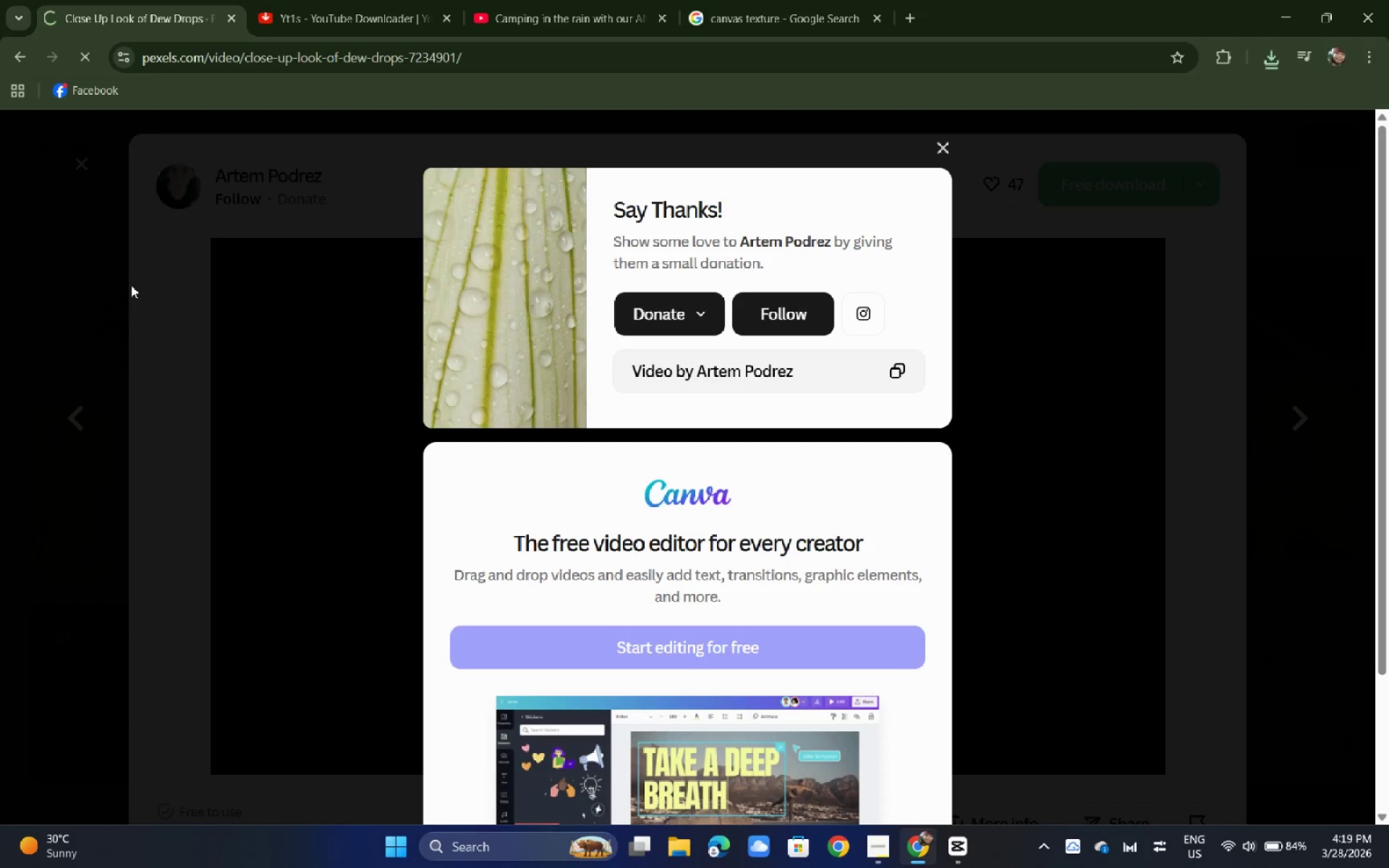 
left_click([43, 305])
 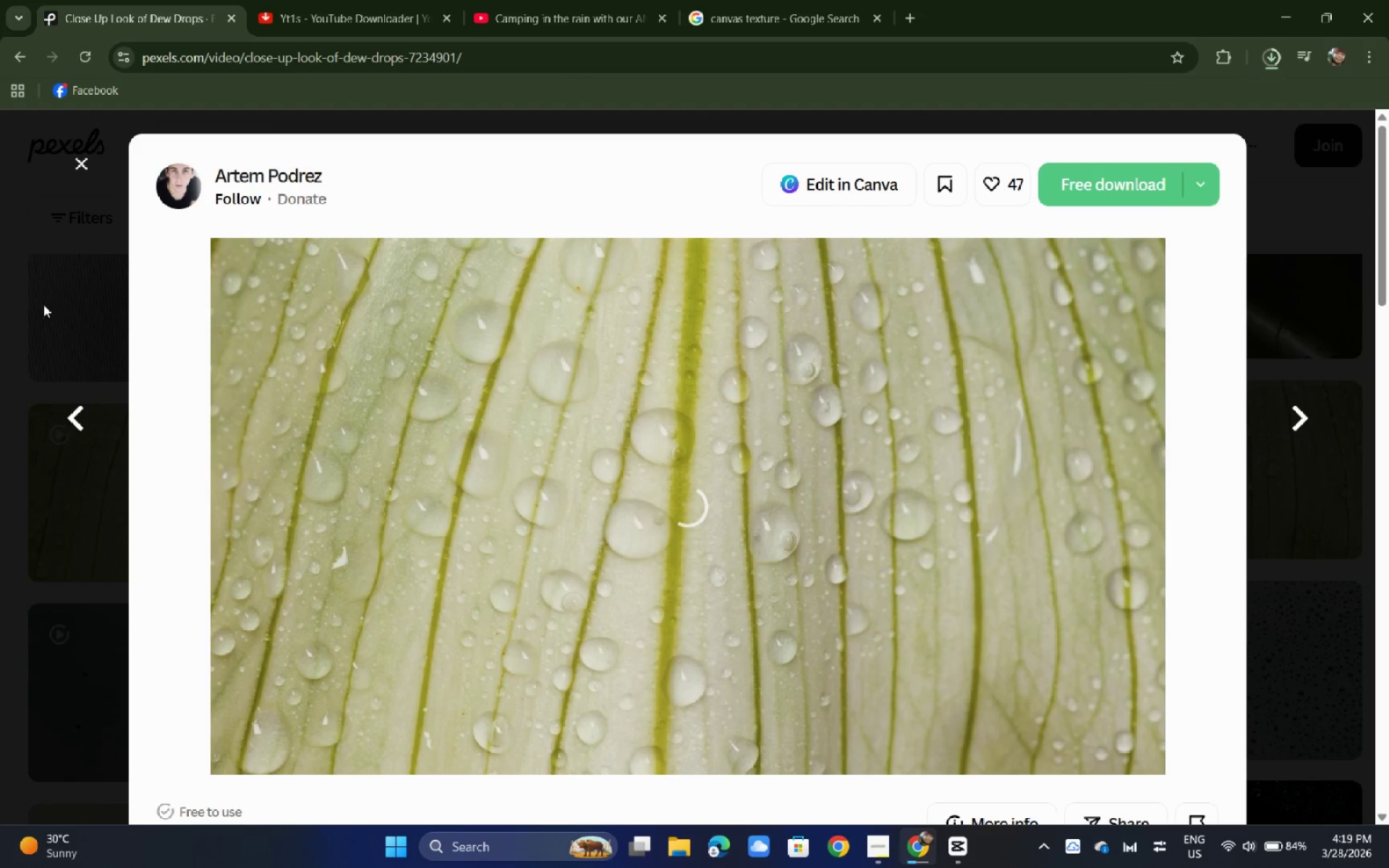 
wait(8.3)
 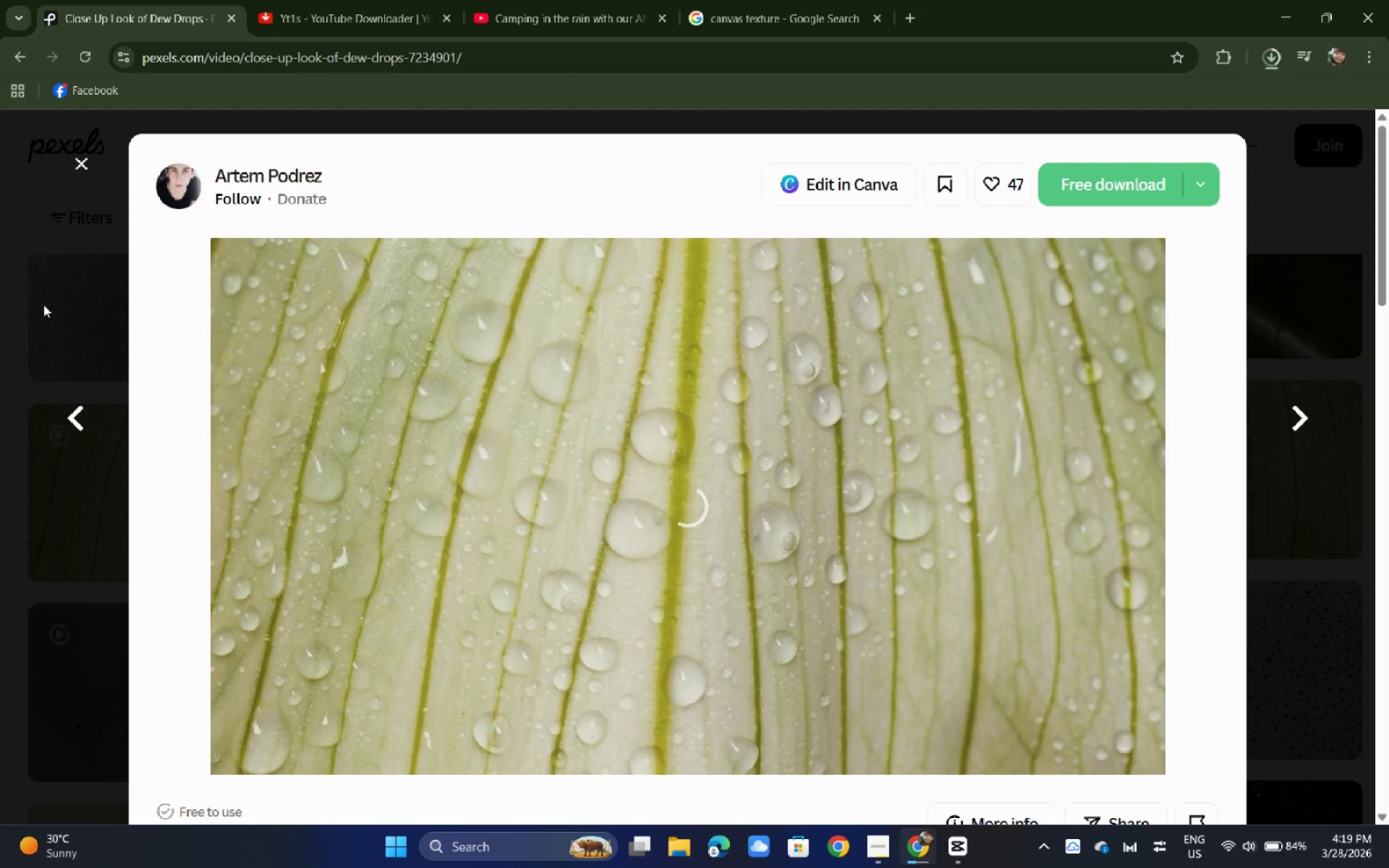 
scroll: coordinate [35, 330], scroll_direction: down, amount: 3.0
 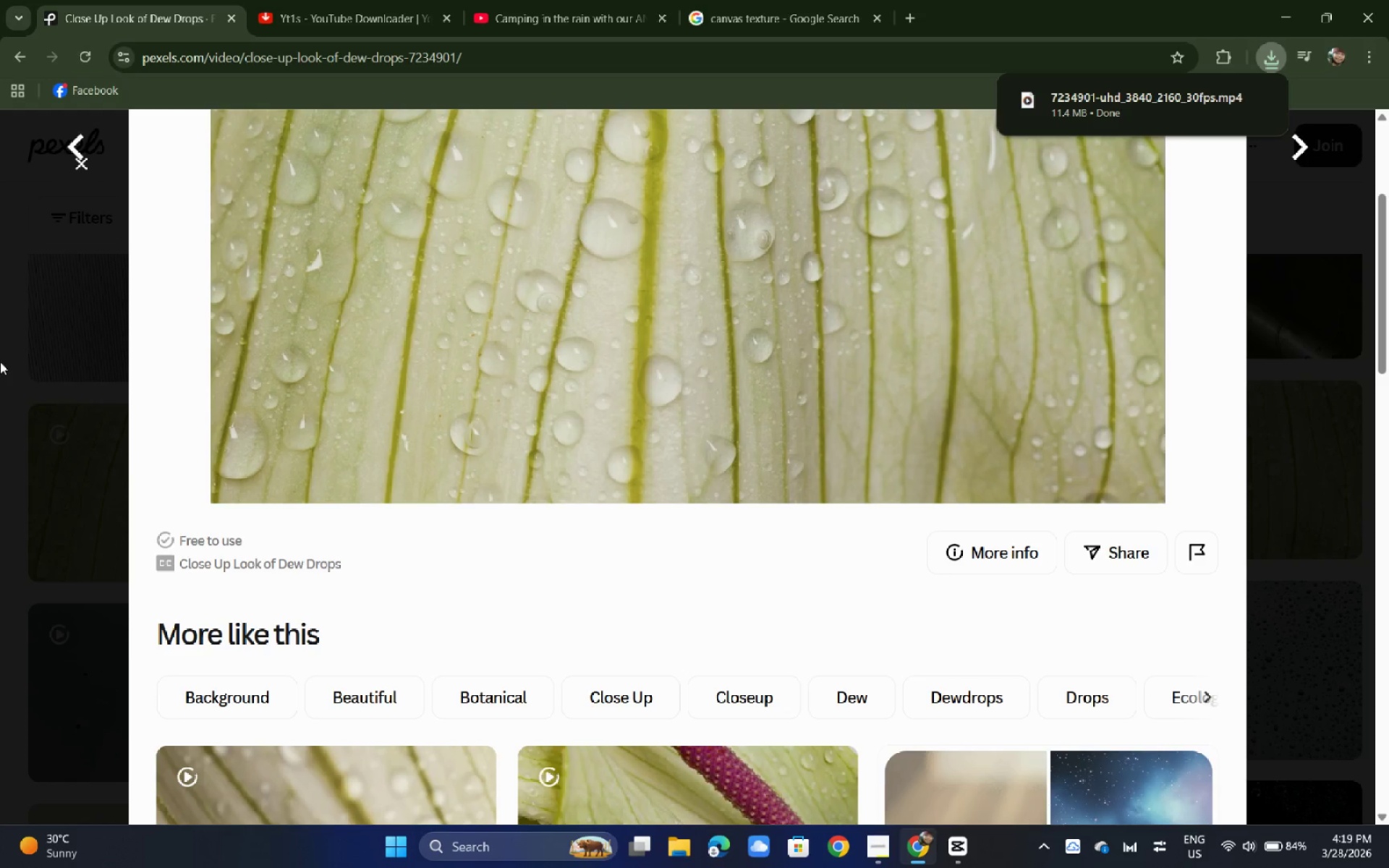 
scroll: coordinate [4, 359], scroll_direction: up, amount: 2.0
 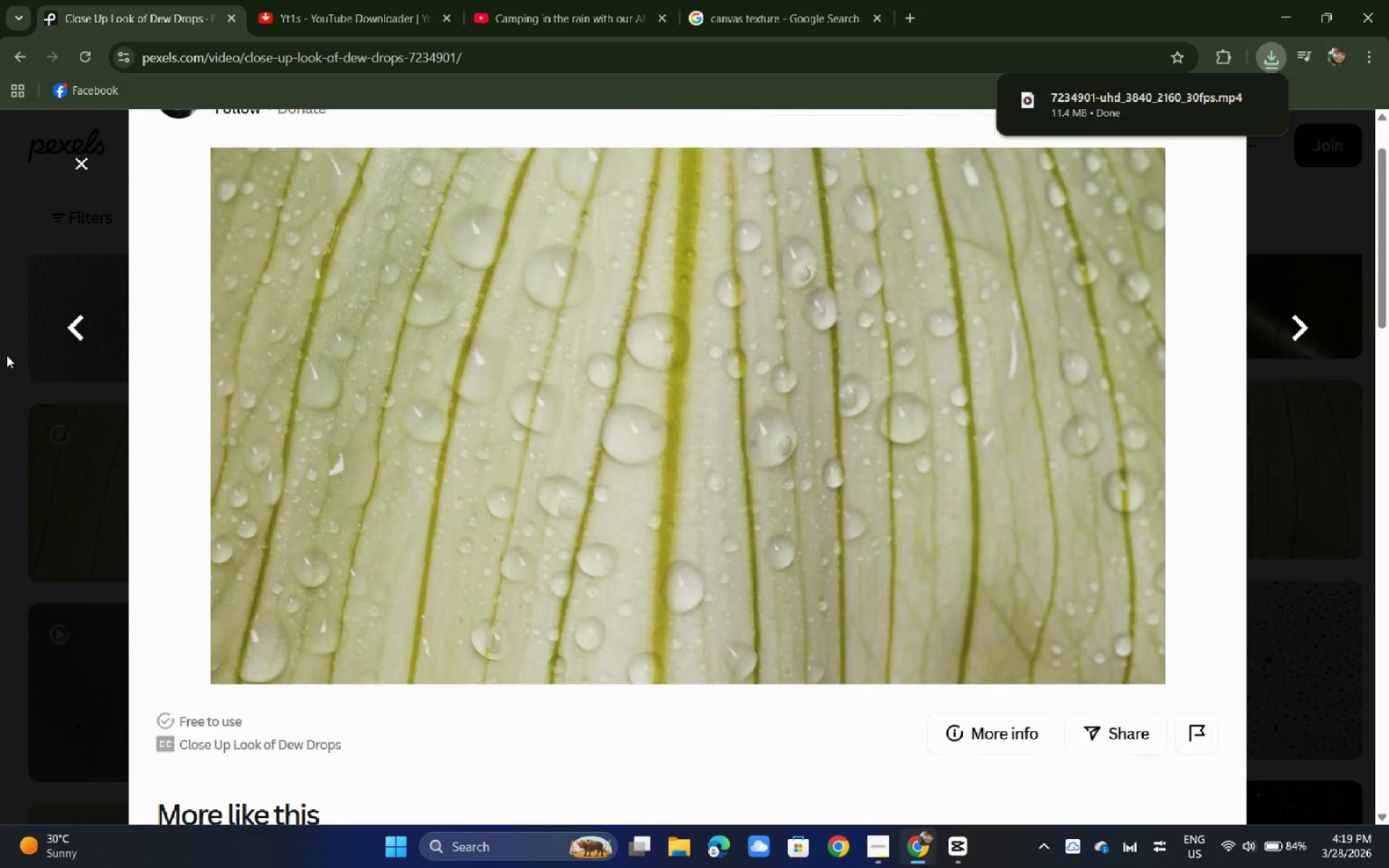 
scroll: coordinate [260, 347], scroll_direction: down, amount: 6.0
 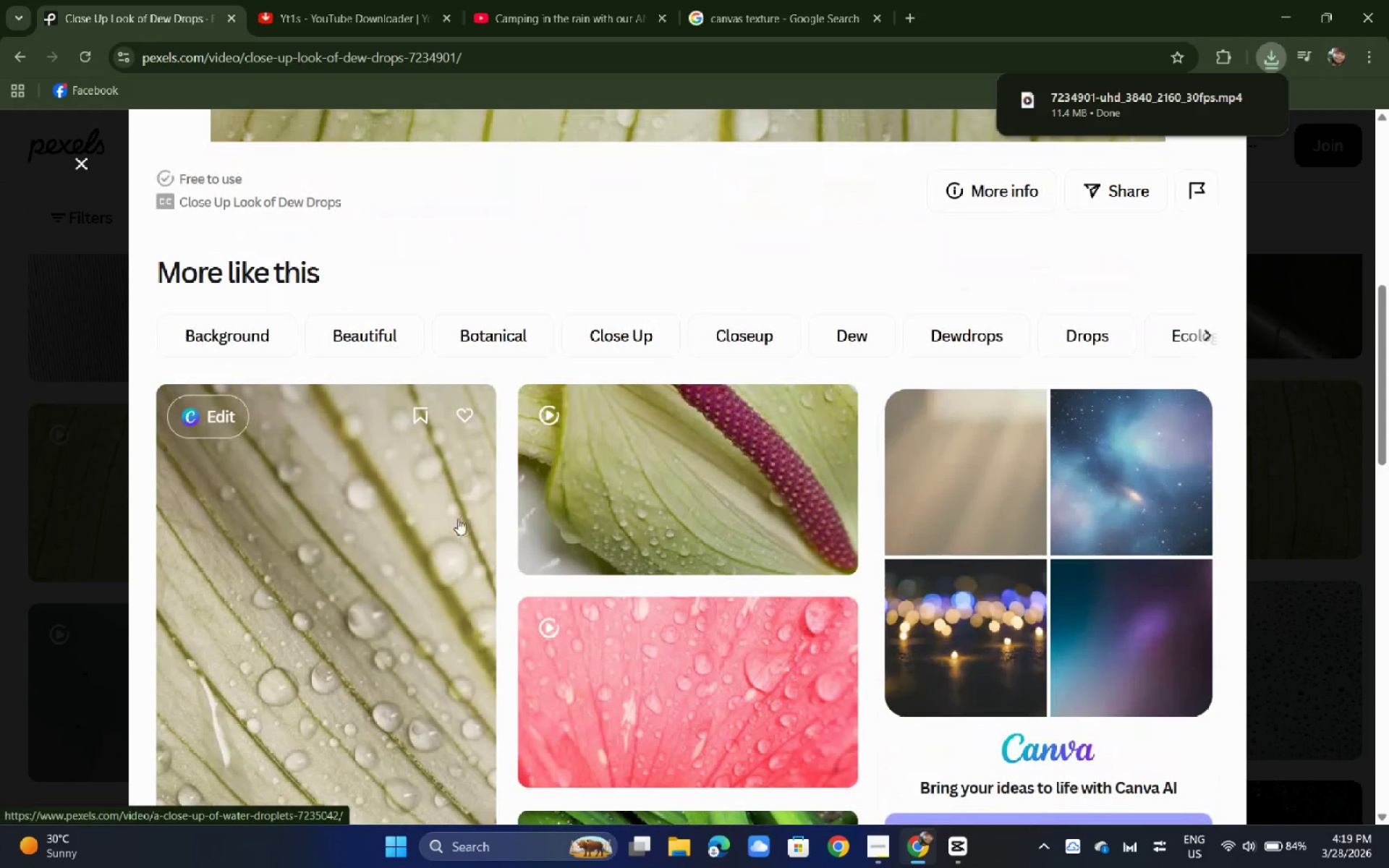 
left_click([407, 519])
 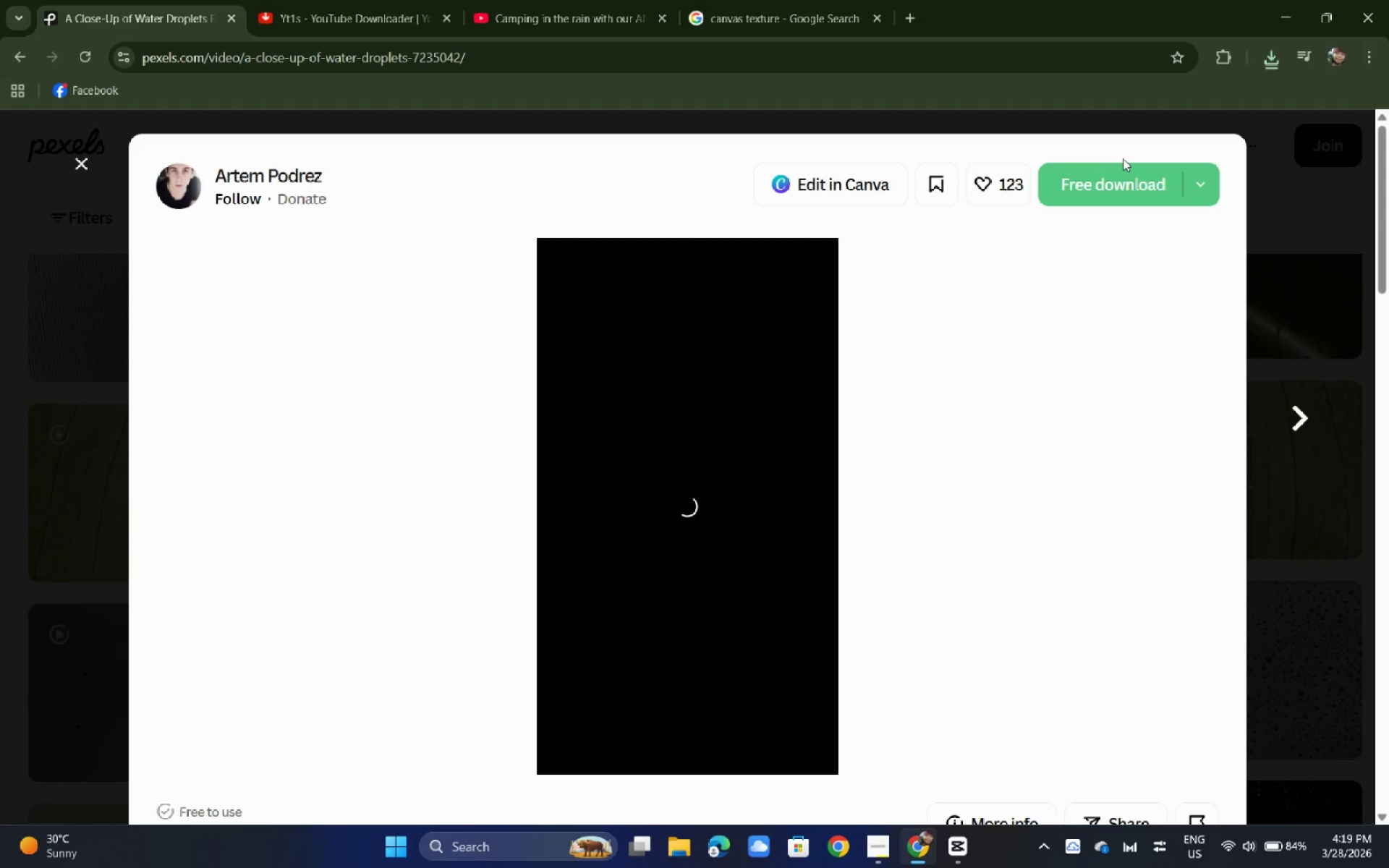 
left_click([1146, 181])
 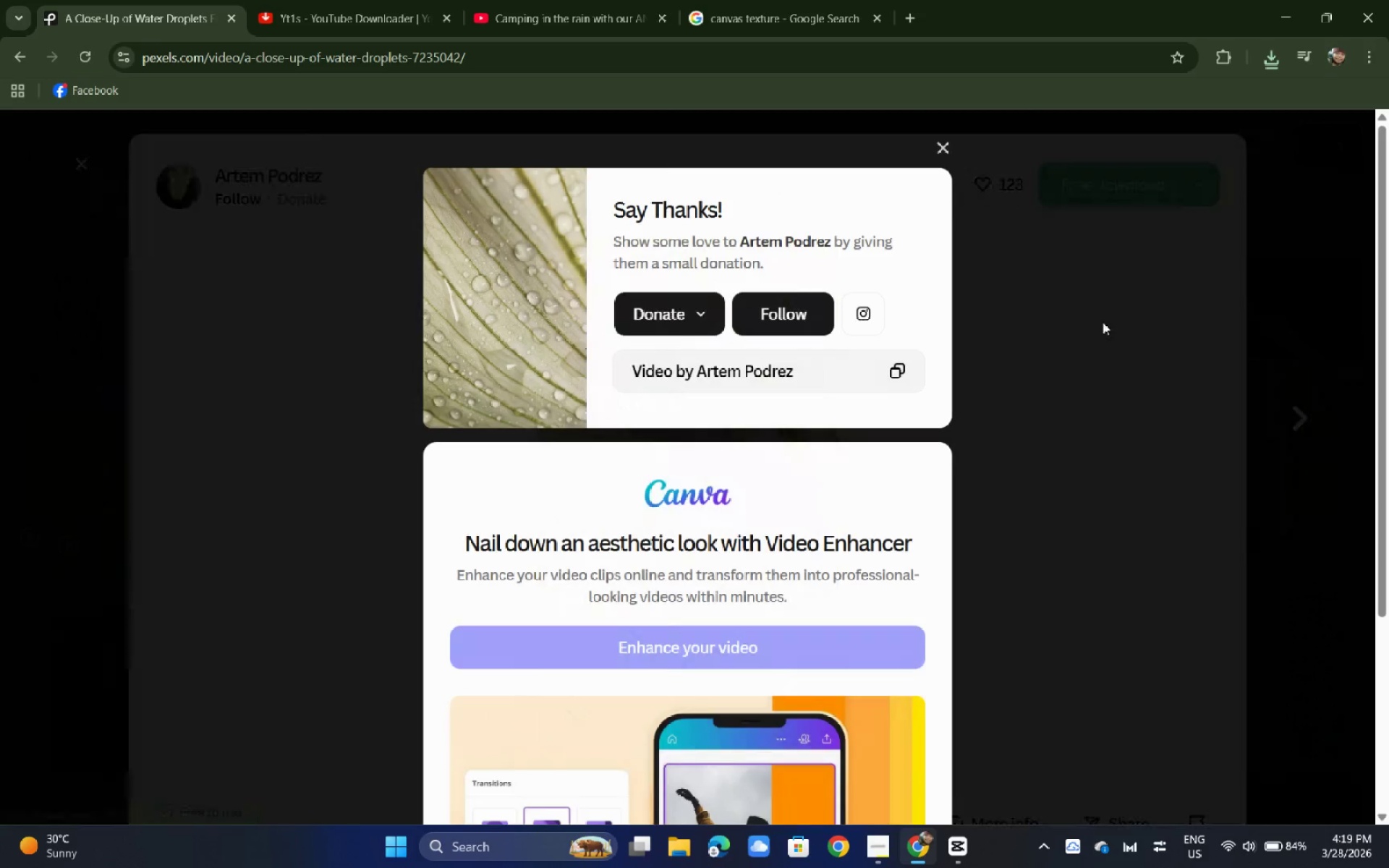 
left_click([1103, 322])
 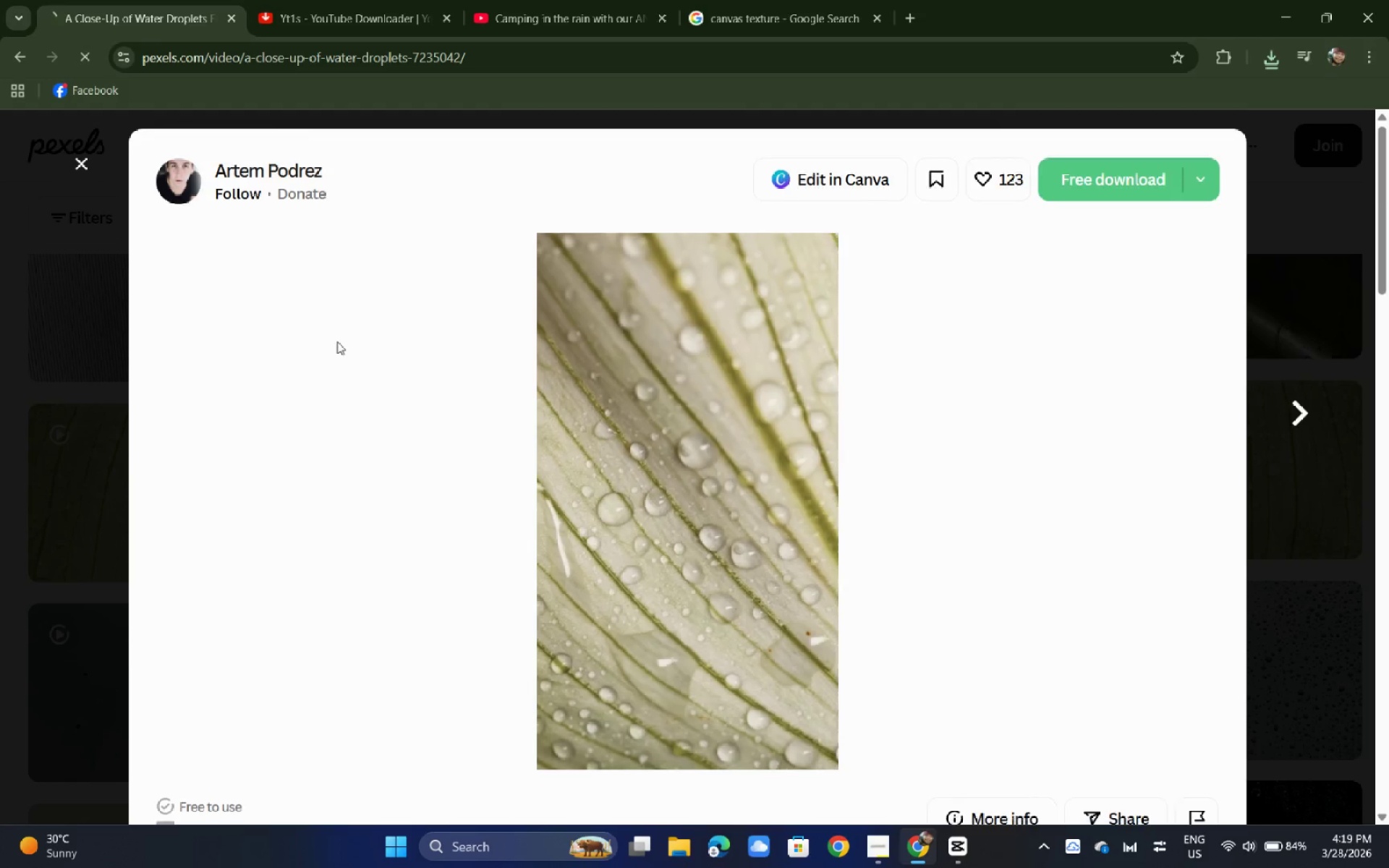 
scroll: coordinate [0, 344], scroll_direction: down, amount: 8.0
 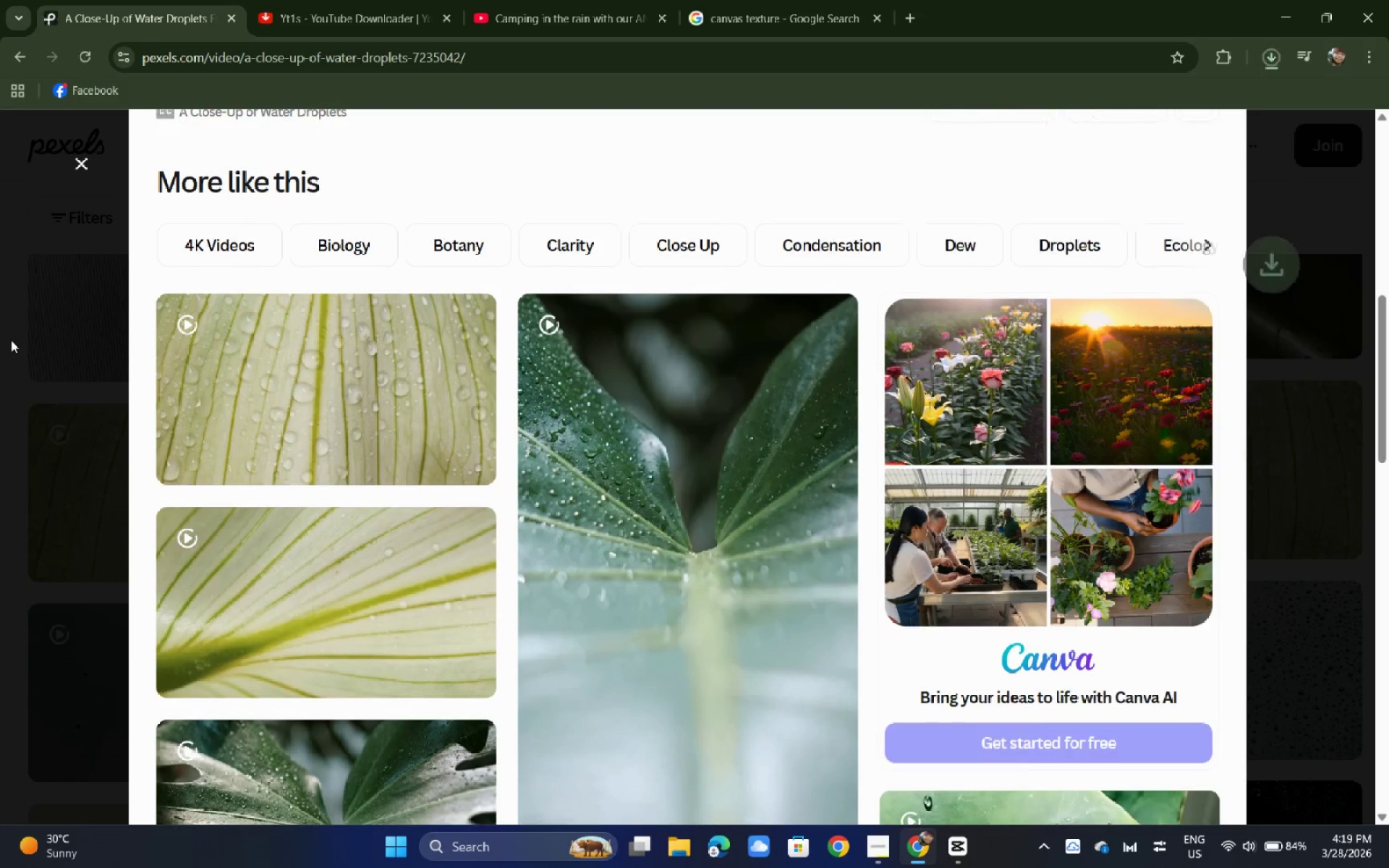 
left_click([11, 339])
 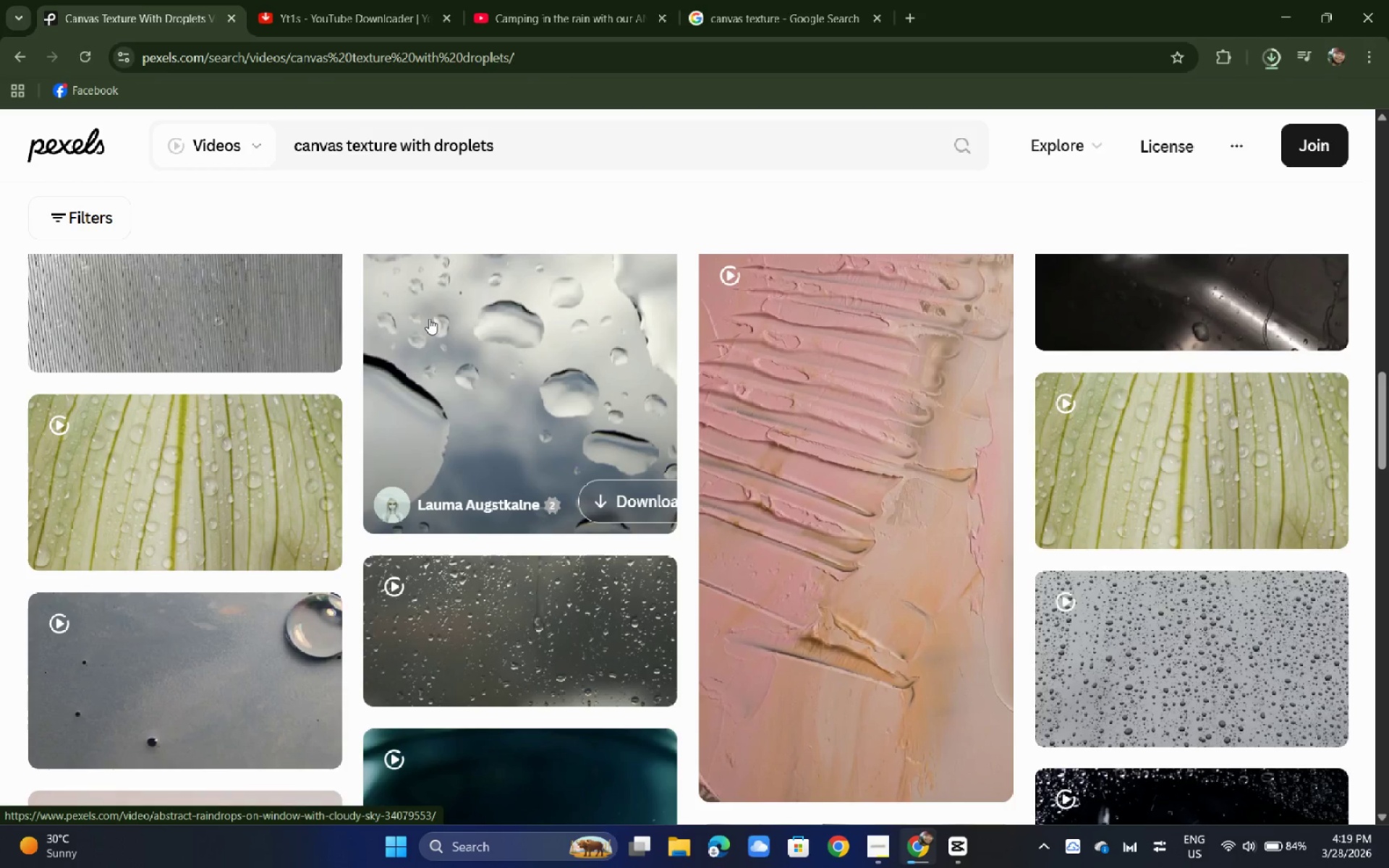 
wait(7.47)
 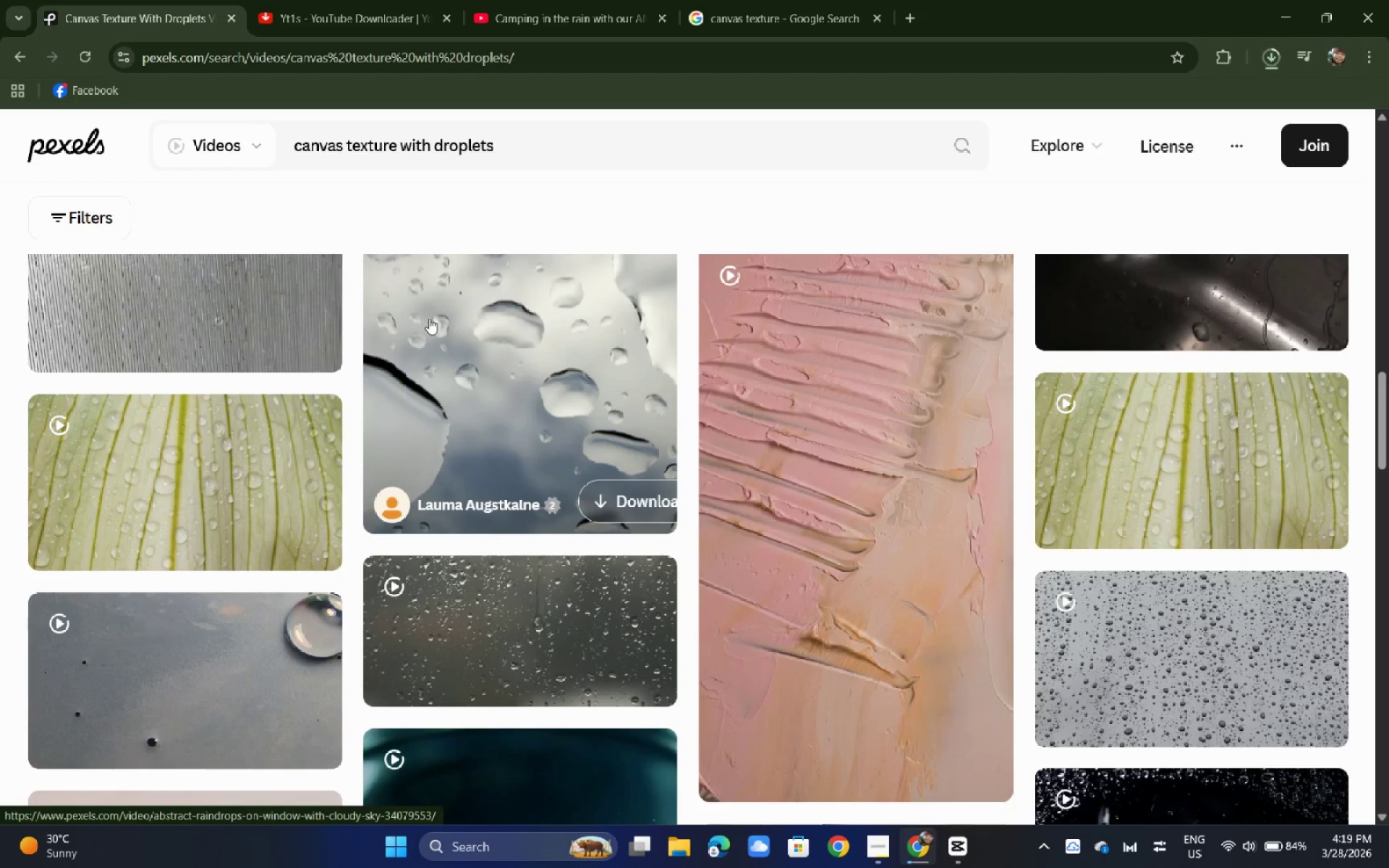 
left_click_drag(start_coordinate=[541, 146], to_coordinate=[95, 119])
 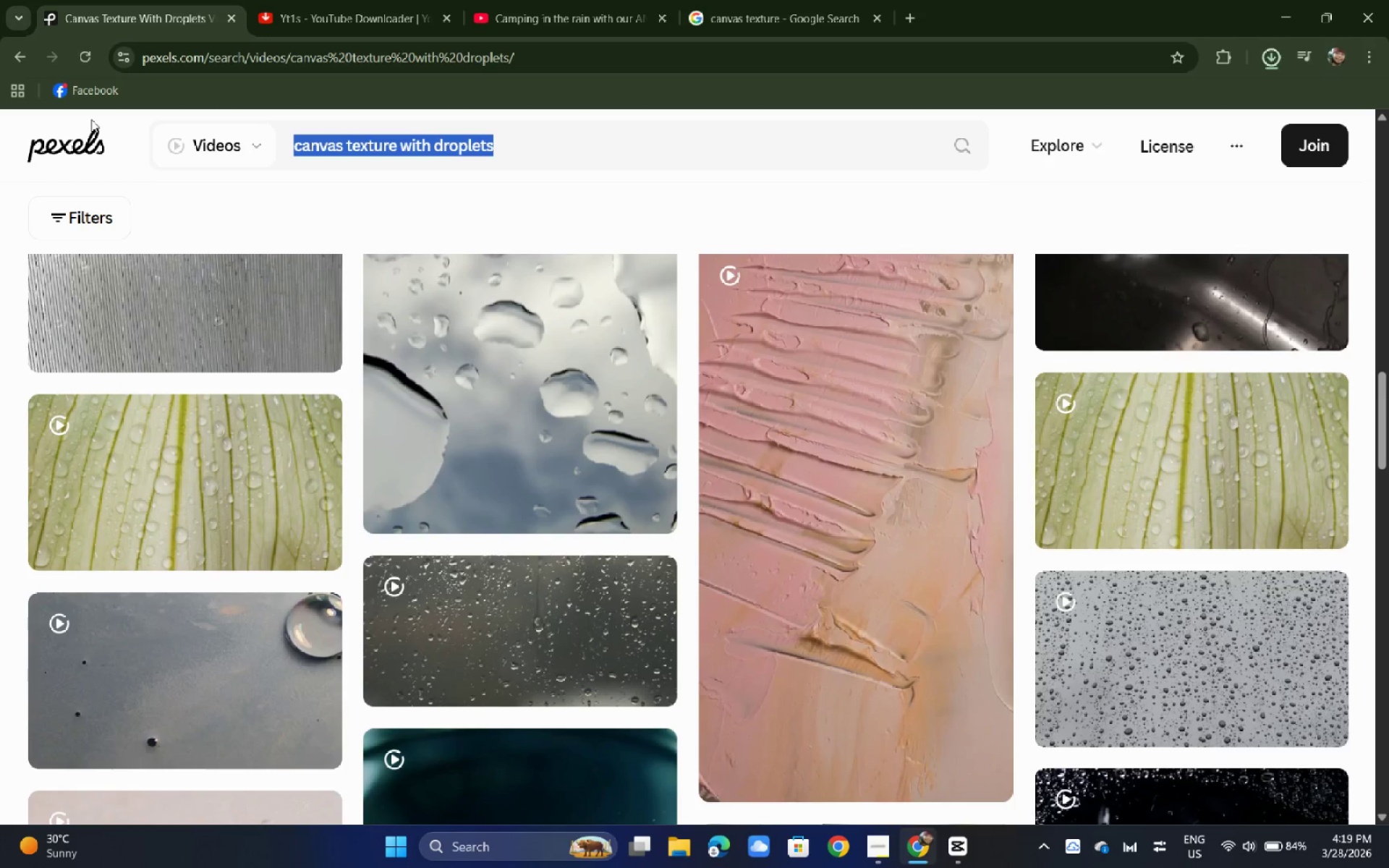 
type(insid)
 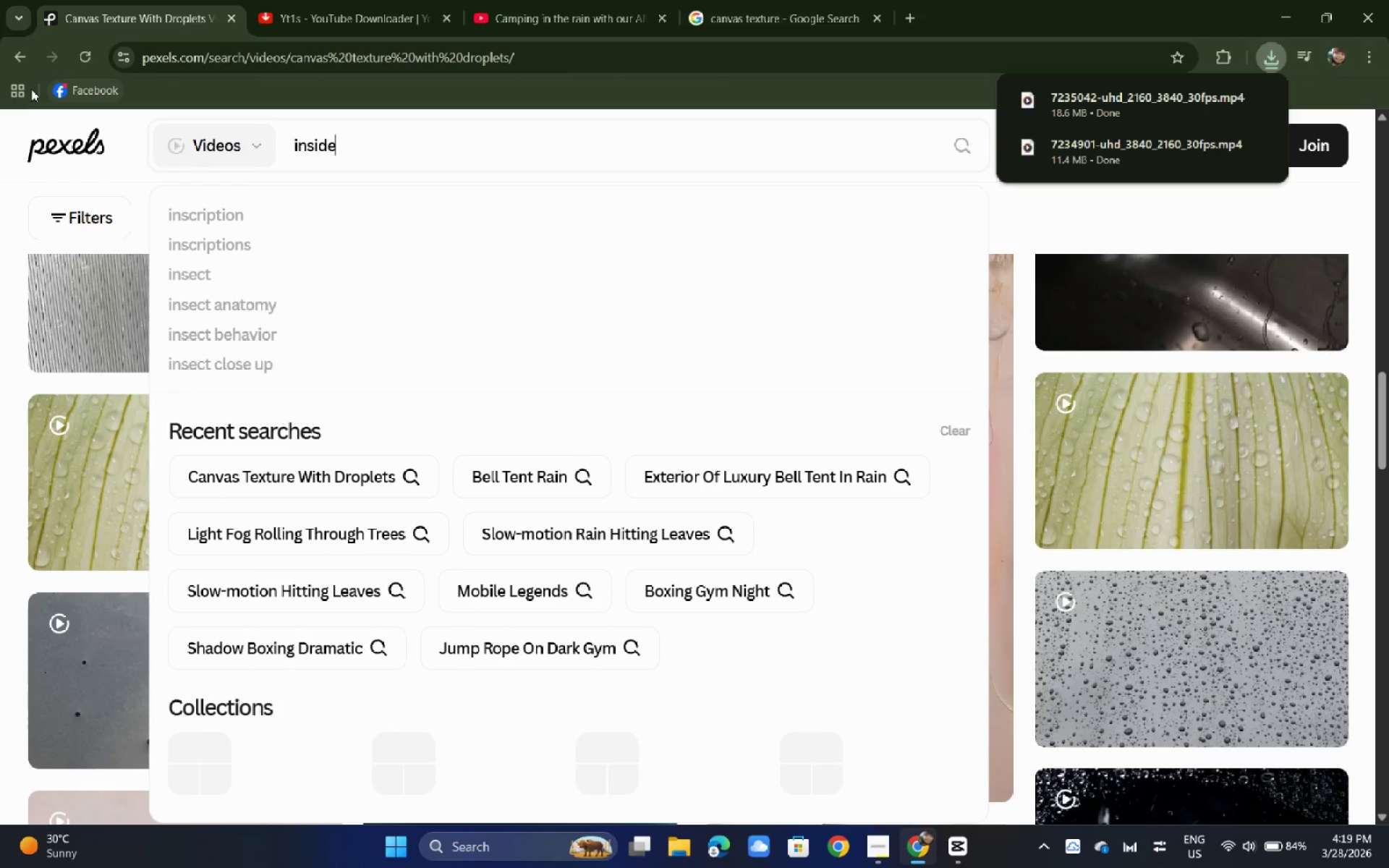 
type(e tent )
 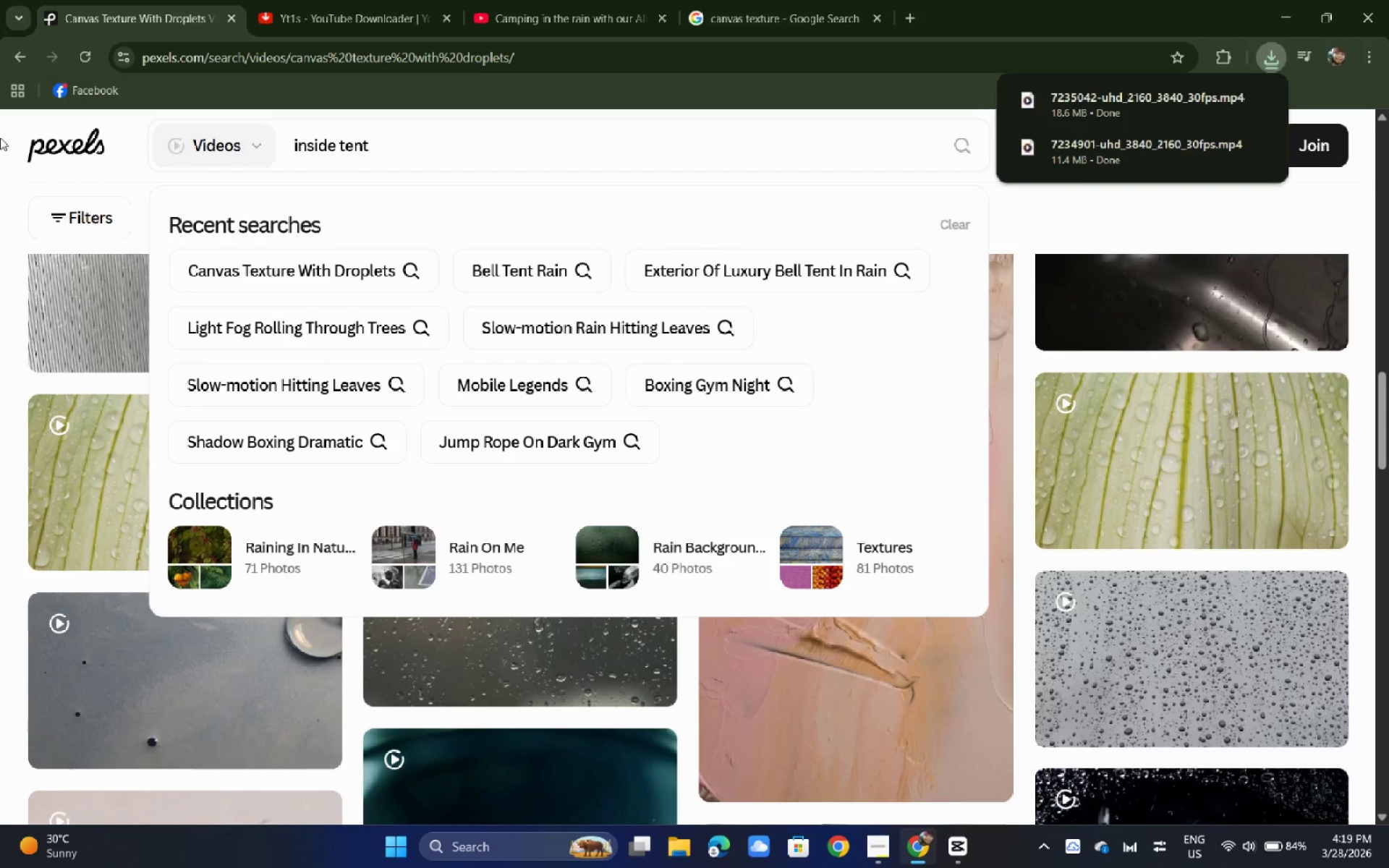 
type(warm )
key(Backspace)
key(Backspace)
key(Backspace)
key(Backspace)
key(Backspace)
key(Backspace)
 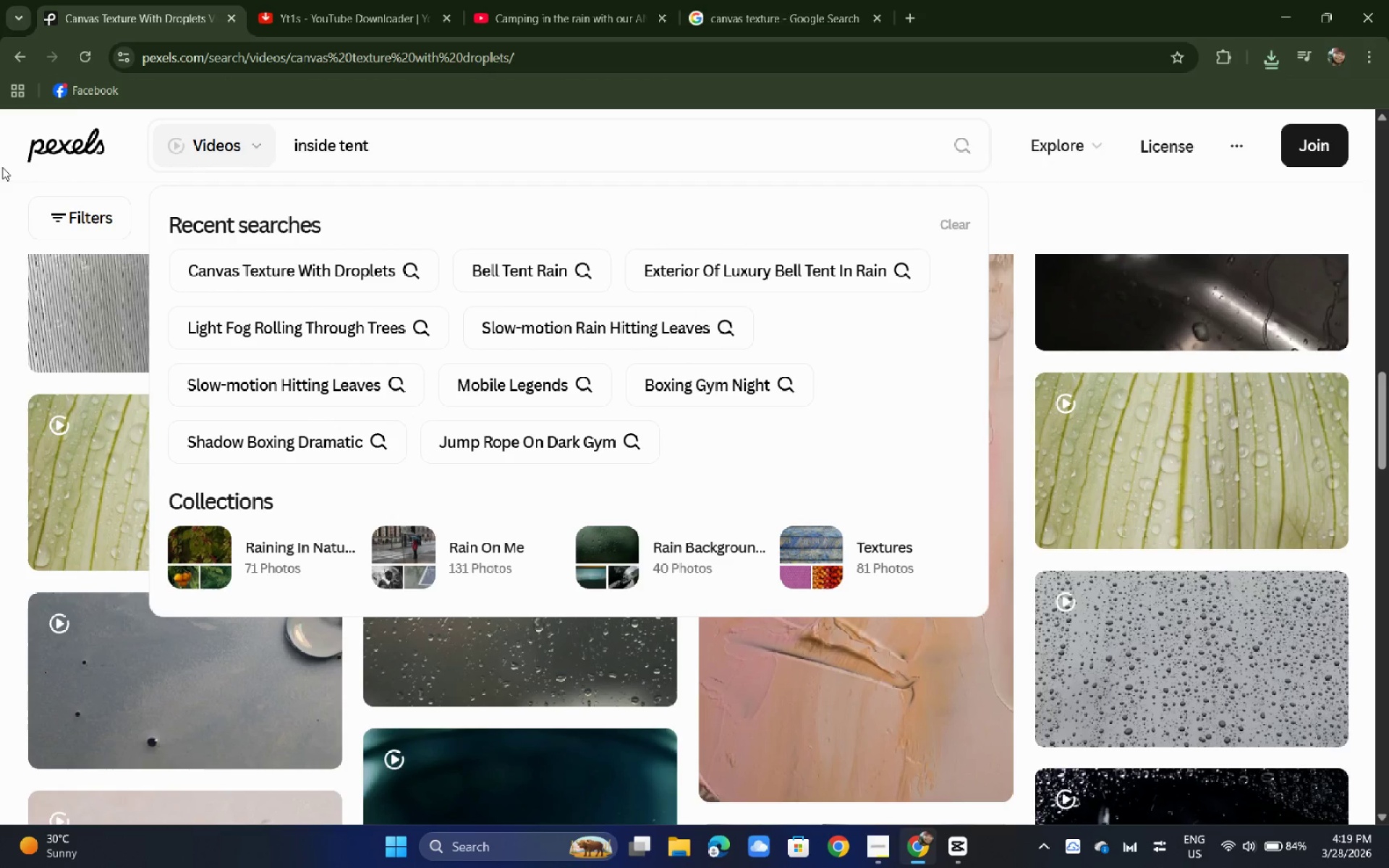 
key(Enter)
 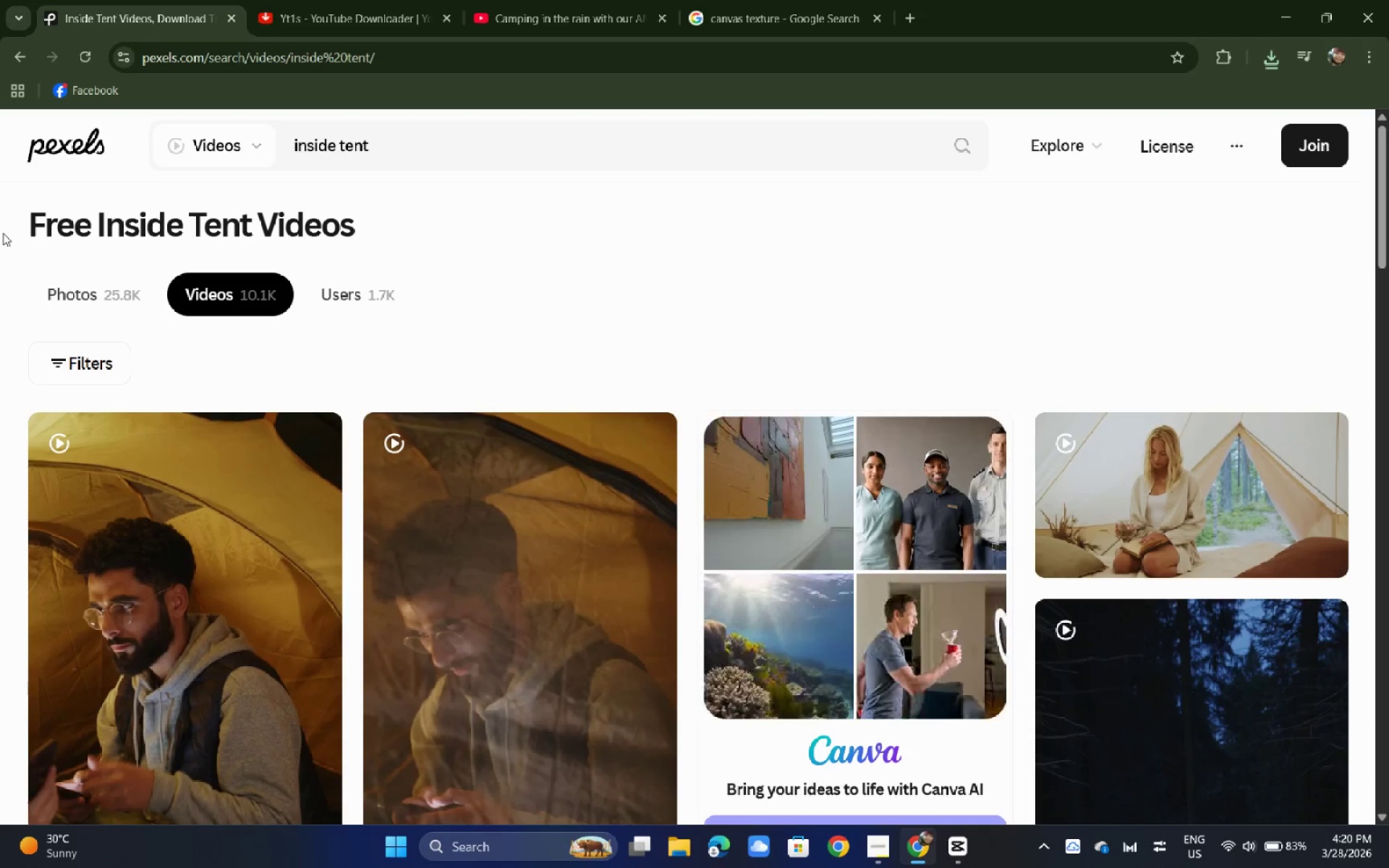 
wait(17.95)
 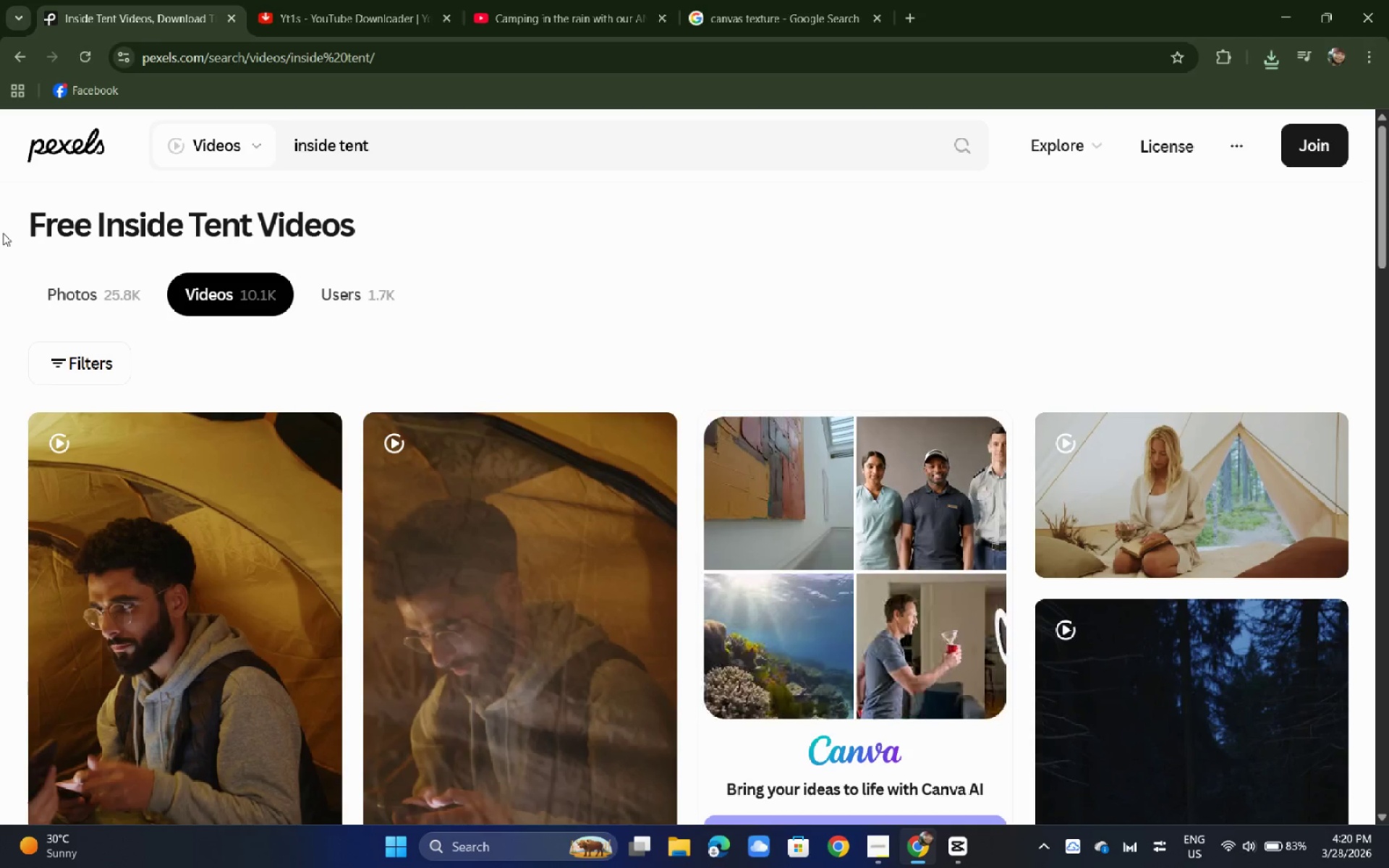 
scroll: coordinate [116, 140], scroll_direction: down, amount: 2.0
 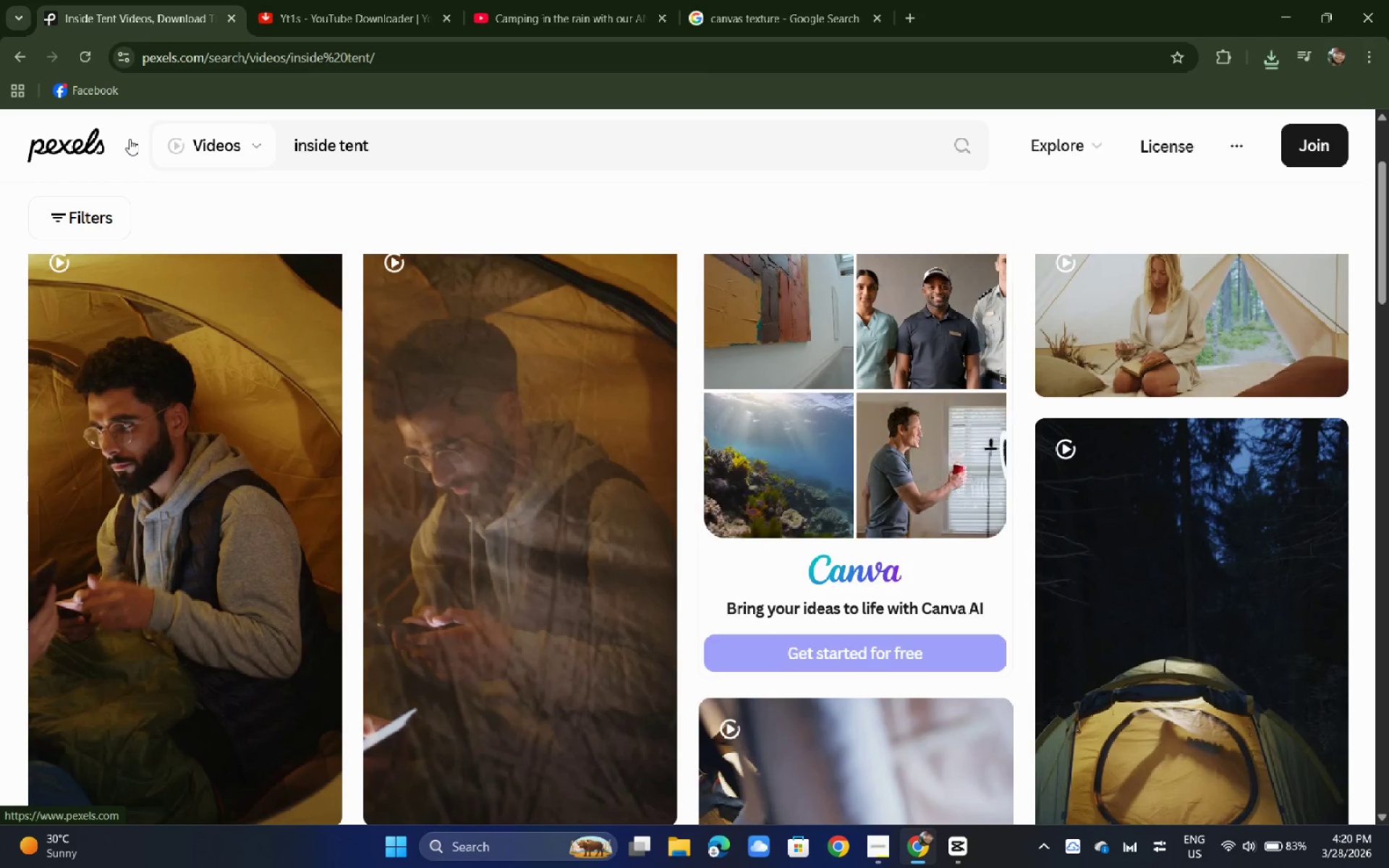 
wait(30.44)
 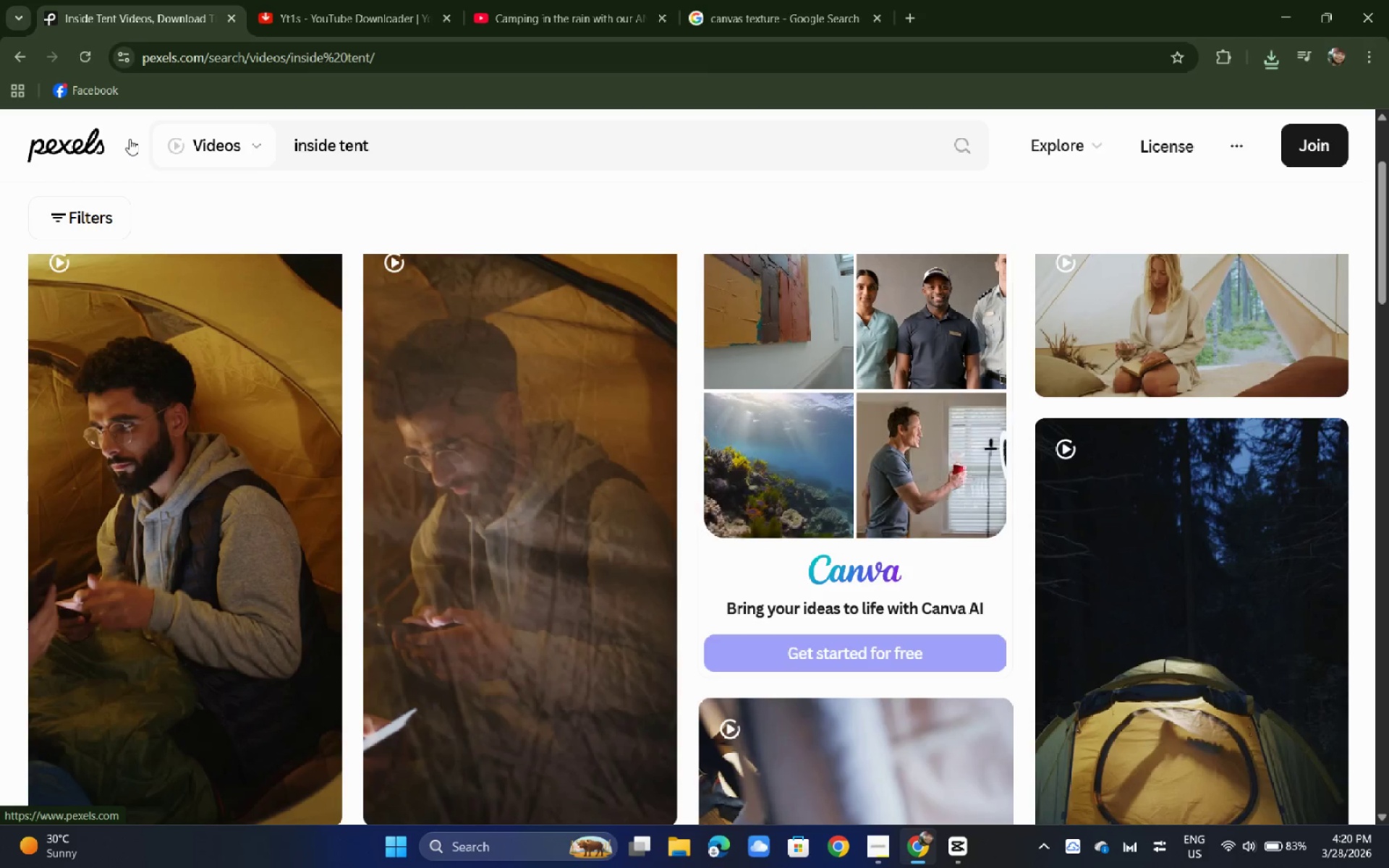 
scroll: coordinate [268, 242], scroll_direction: down, amount: 8.0
 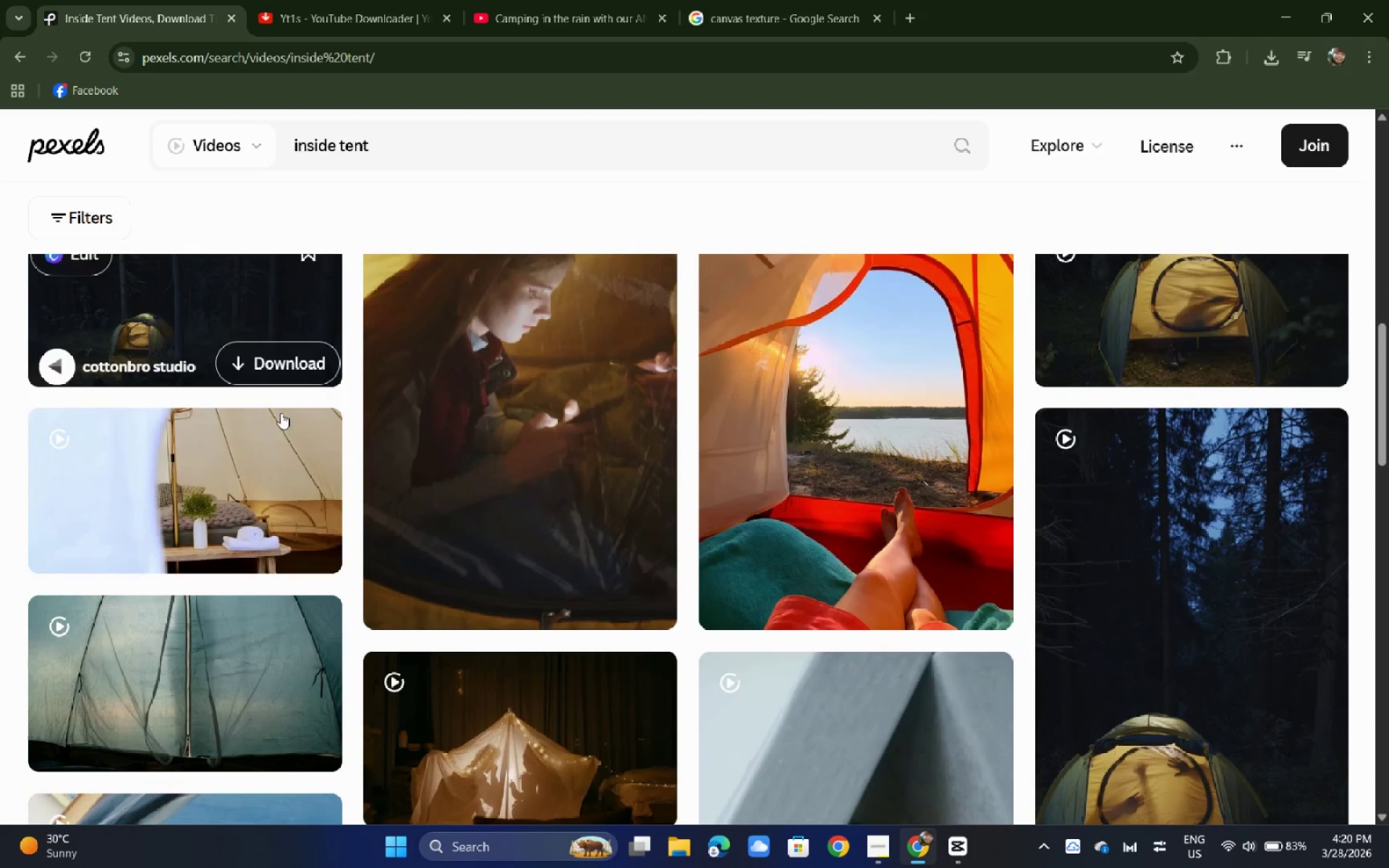 
left_click([220, 464])
 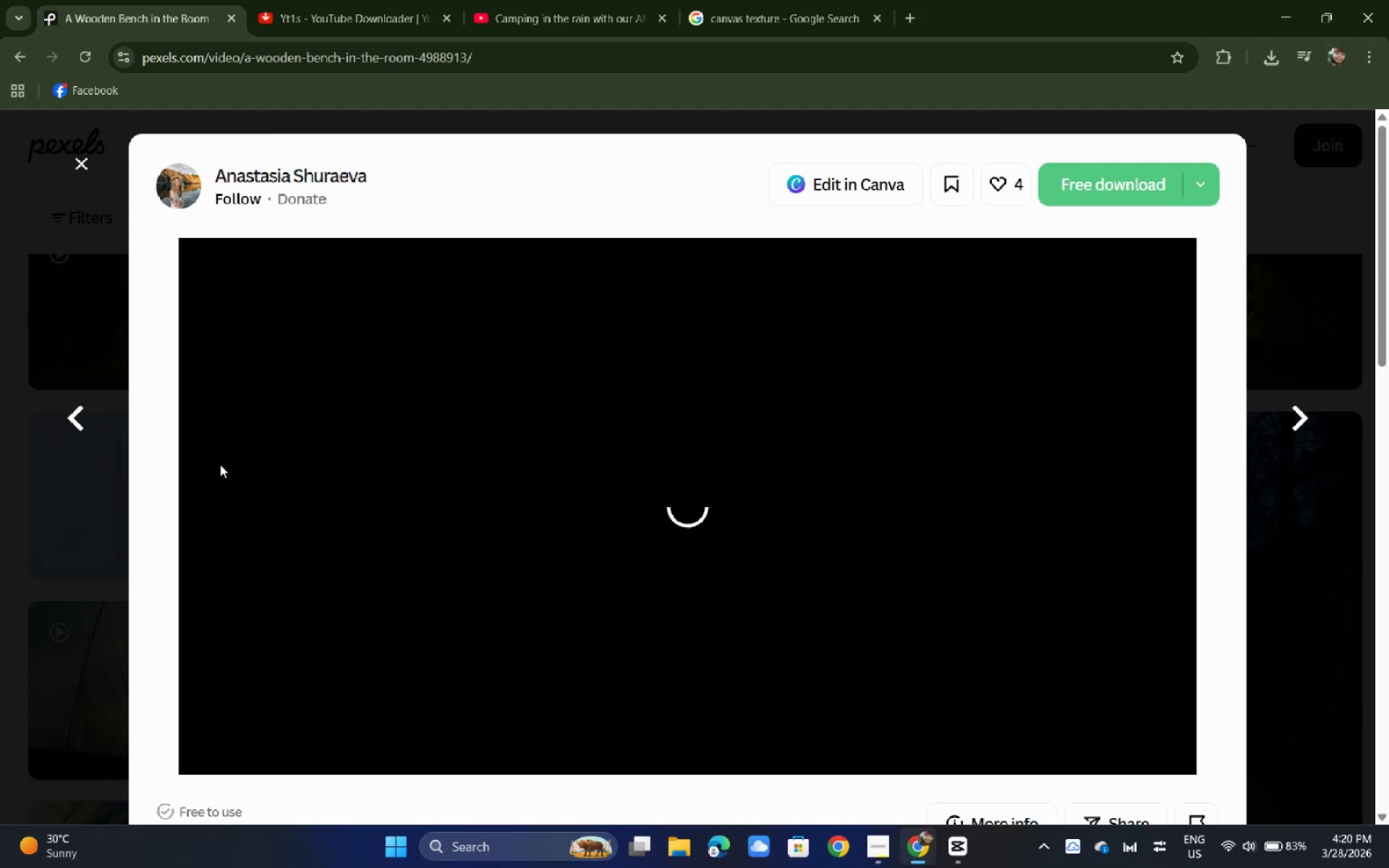 
wait(10.48)
 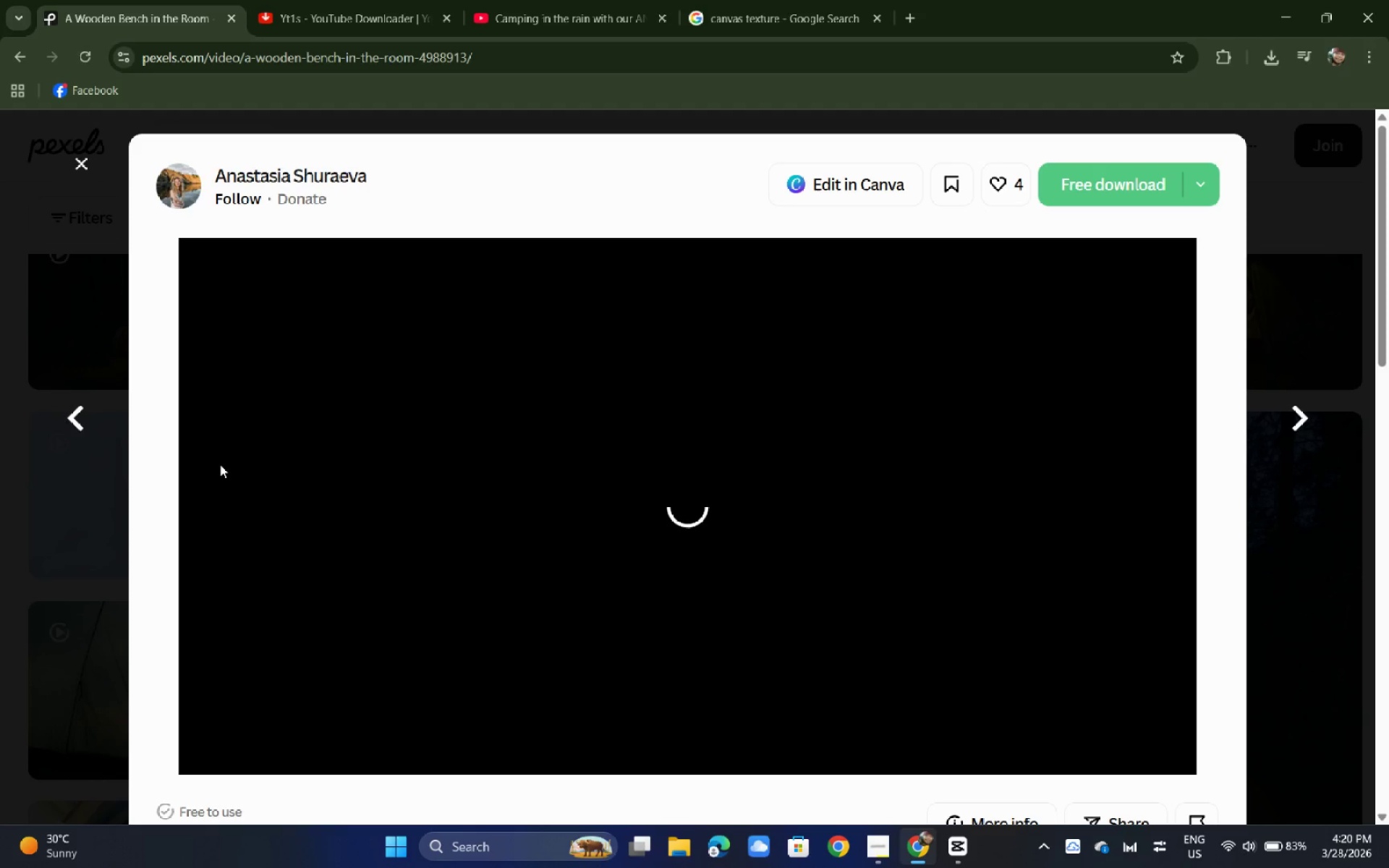 
left_click([1098, 180])
 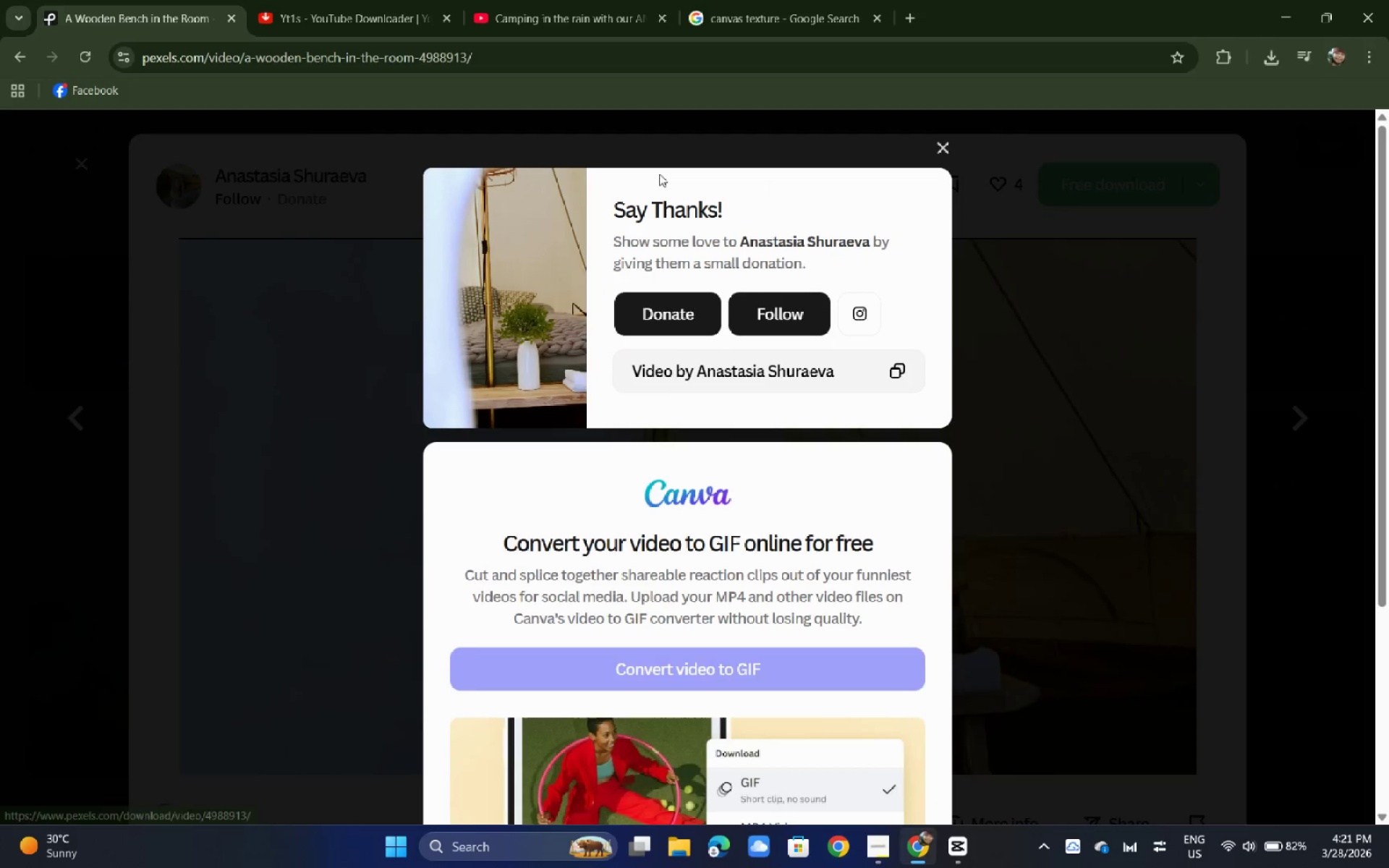 
left_click([85, 320])
 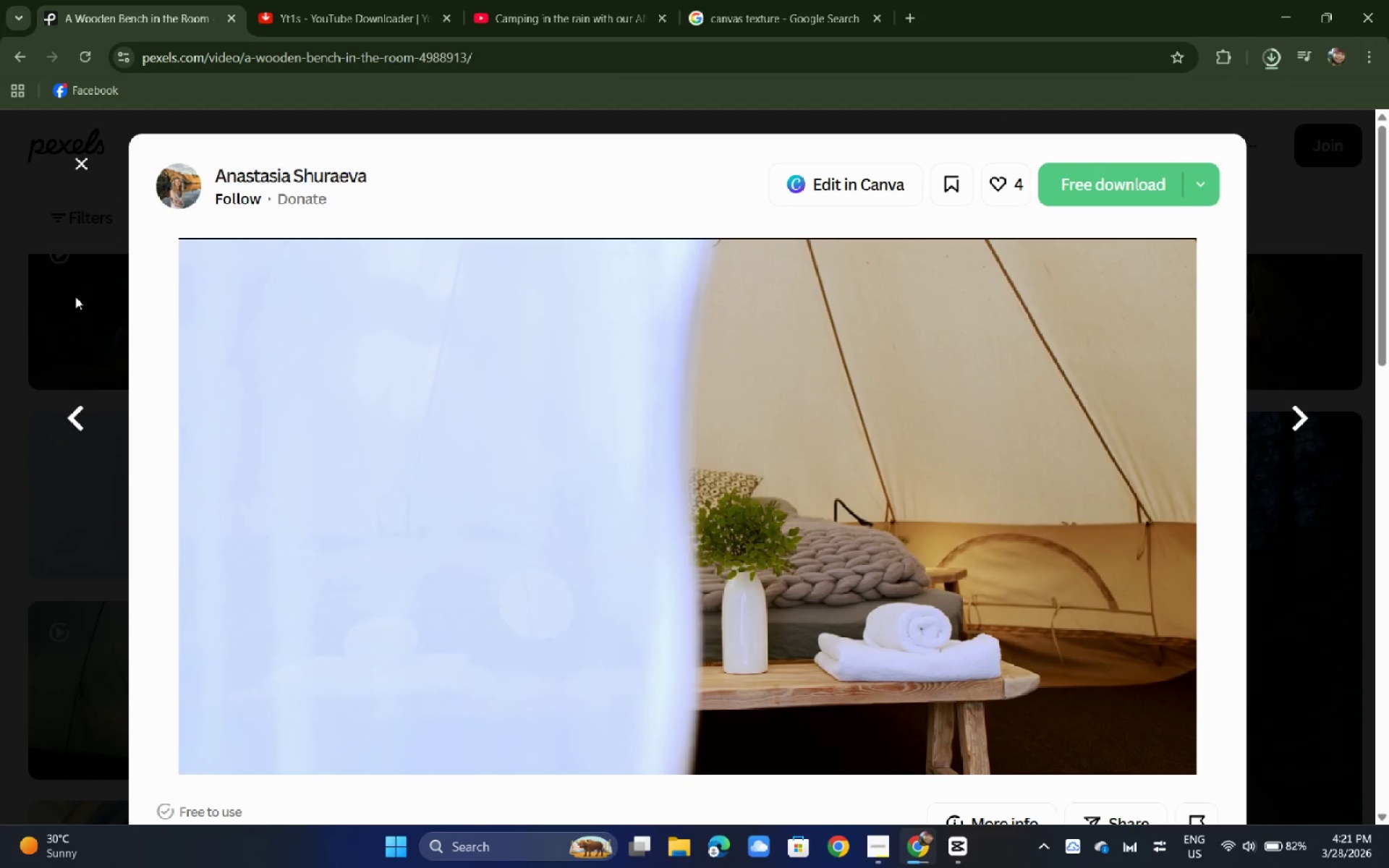 
wait(7.72)
 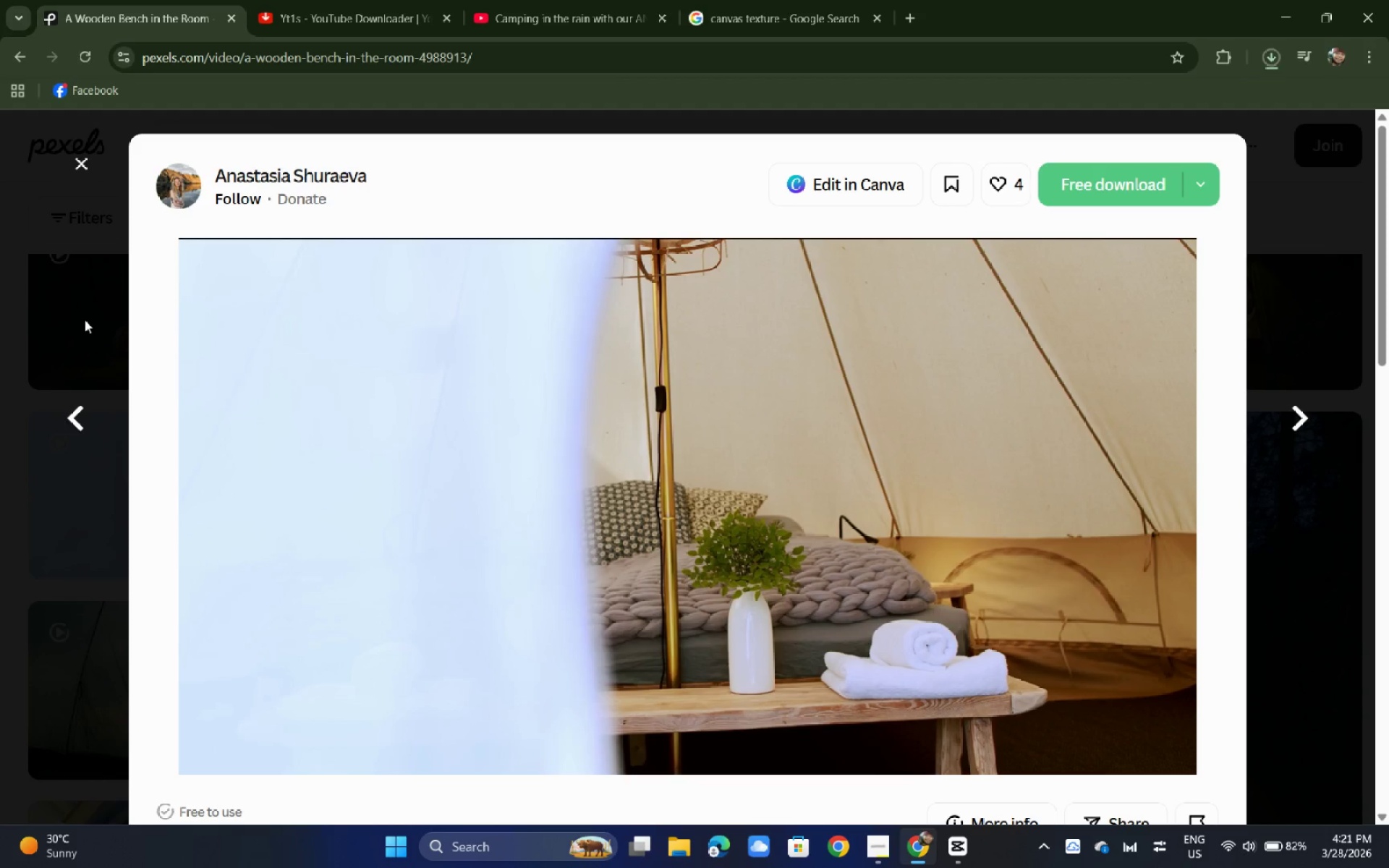 
scroll: coordinate [247, 306], scroll_direction: down, amount: 9.0
 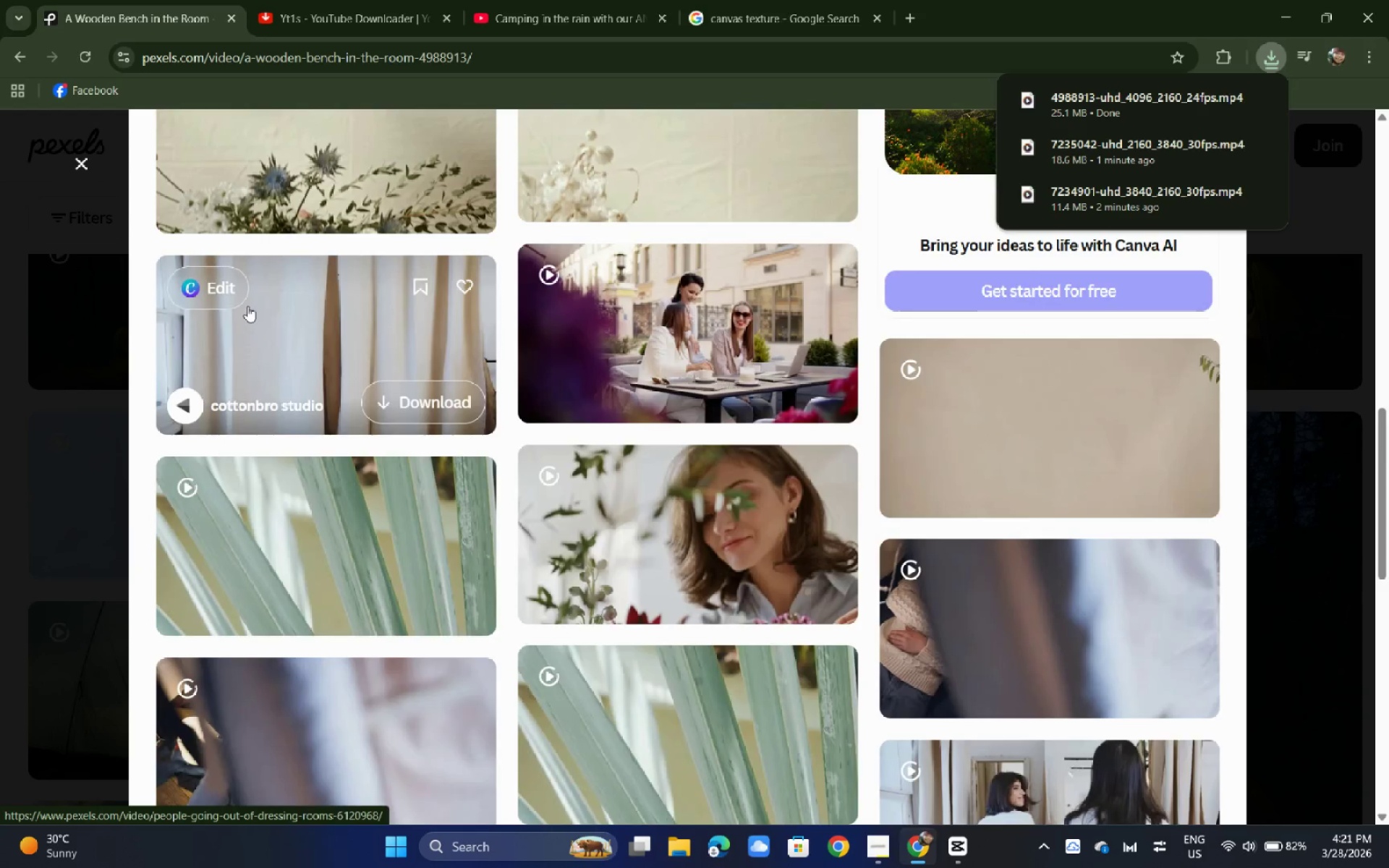 
left_click([0, 305])
 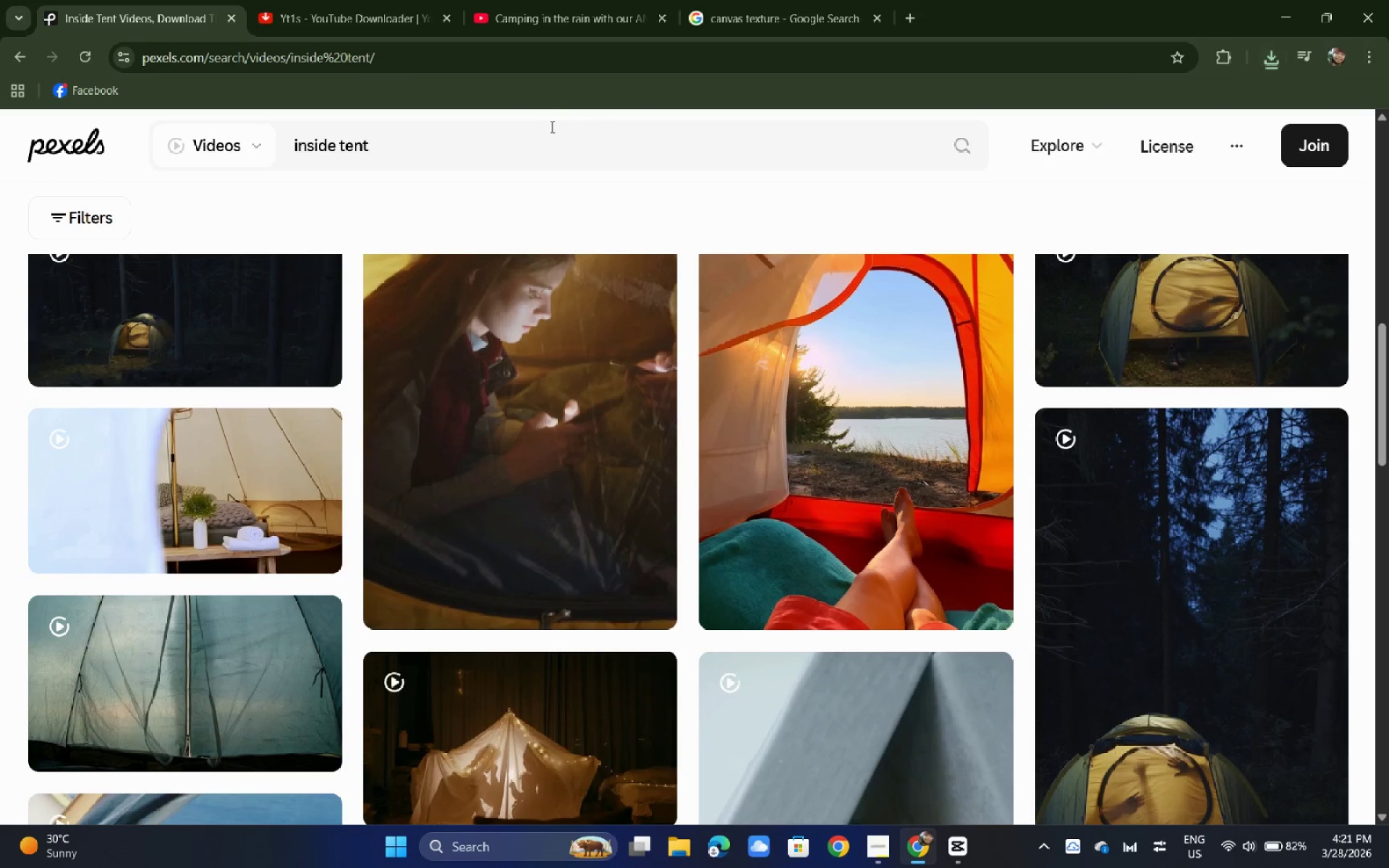 
left_click_drag(start_coordinate=[519, 143], to_coordinate=[190, 135])
 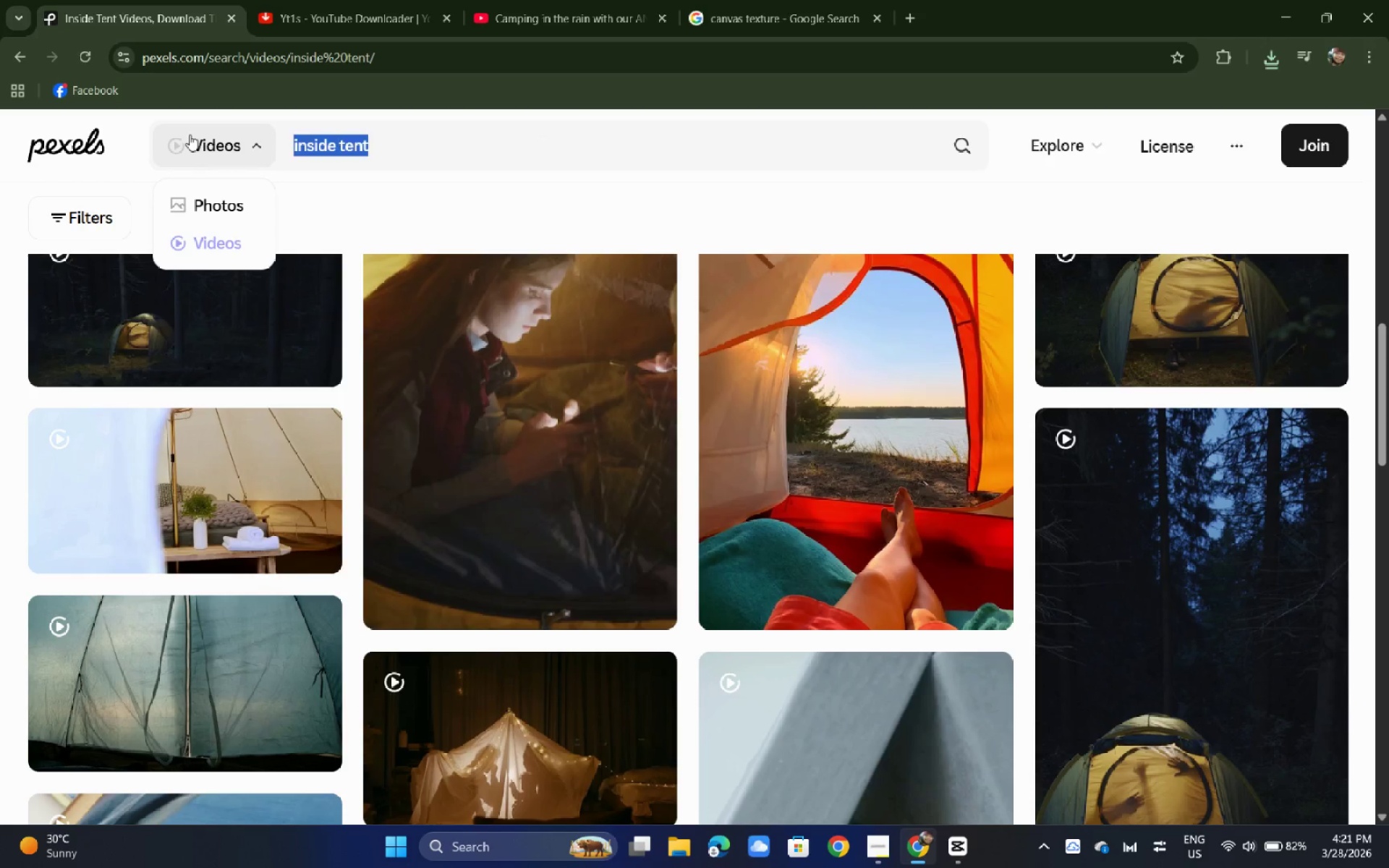 
type(vis)
 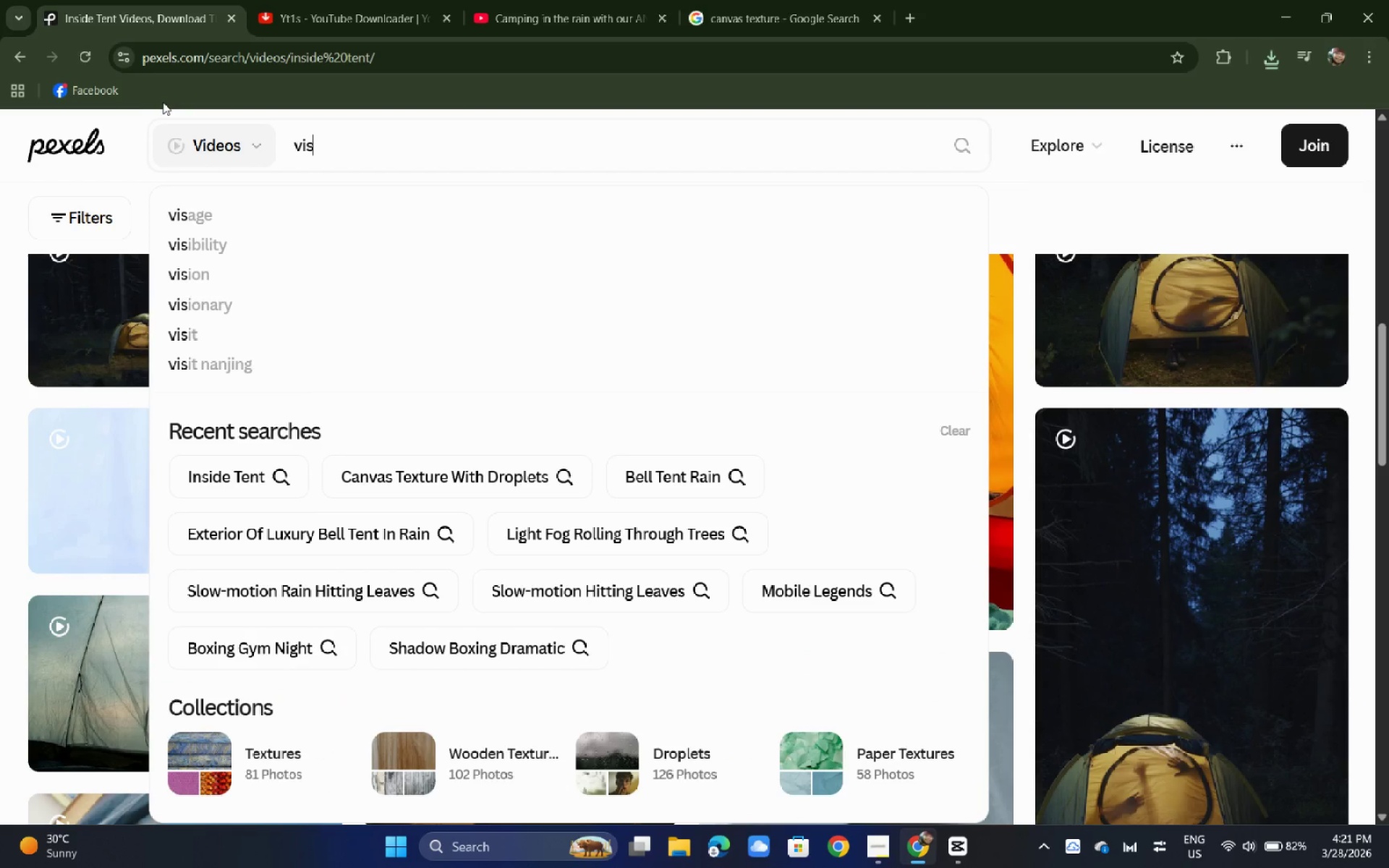 
key(Backspace)
key(Backspace)
key(Backspace)
key(Backspace)
type(ran)
key(Backspace)
key(Backspace)
key(Backspace)
type(raindrops )
 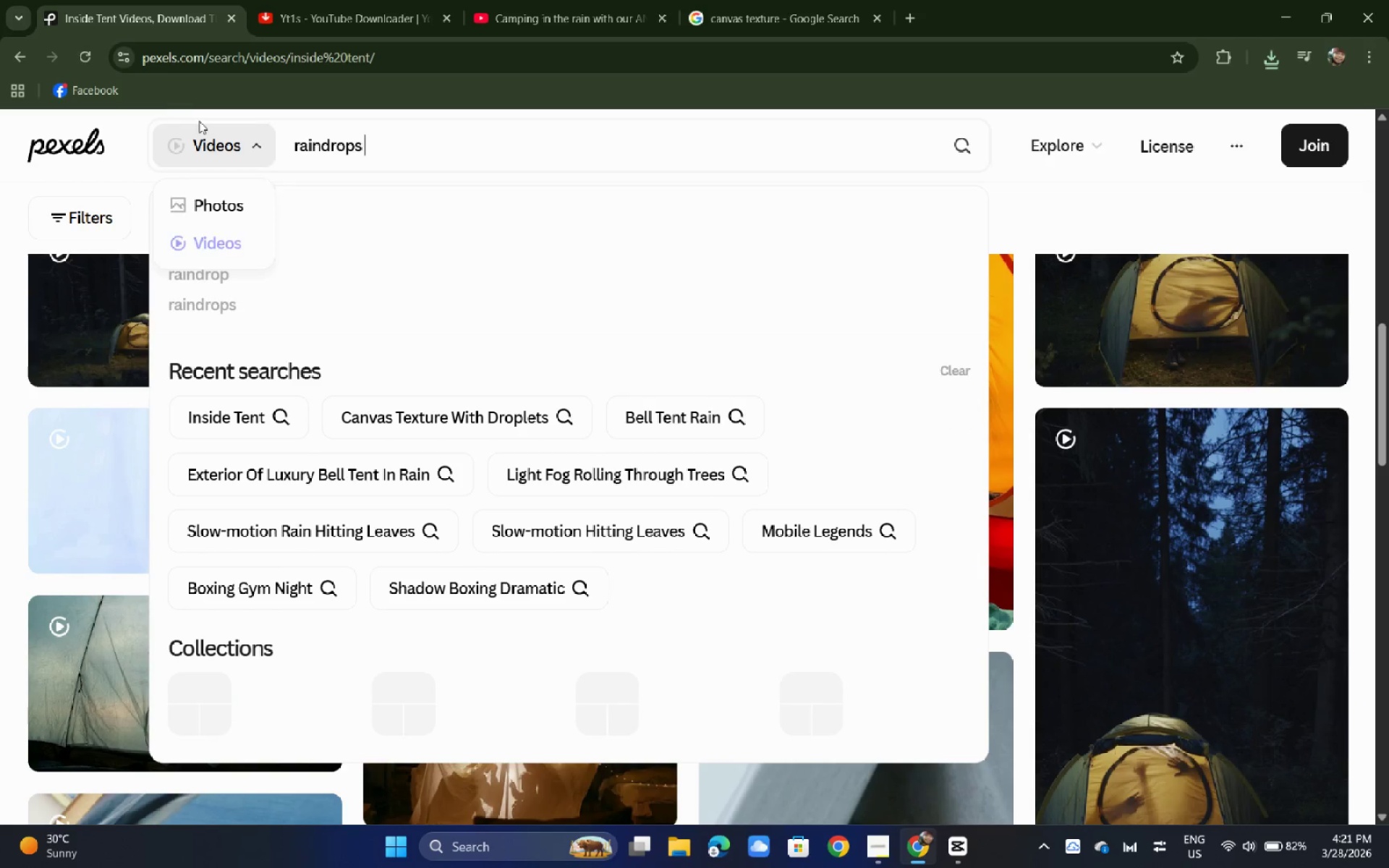 
type(visible through teb)
key(Backspace)
 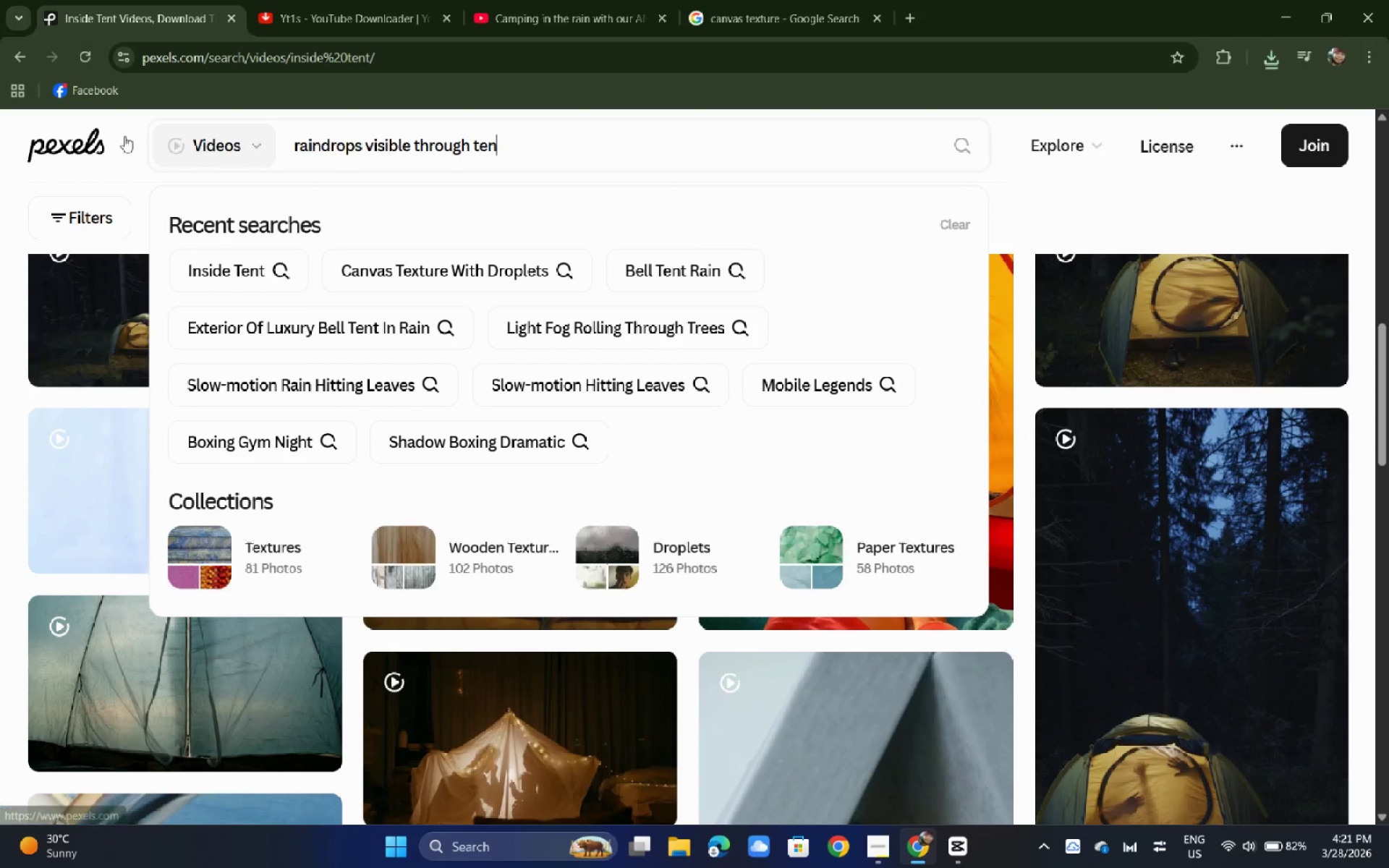 
type(nt i)
key(Backspace)
type(window)
 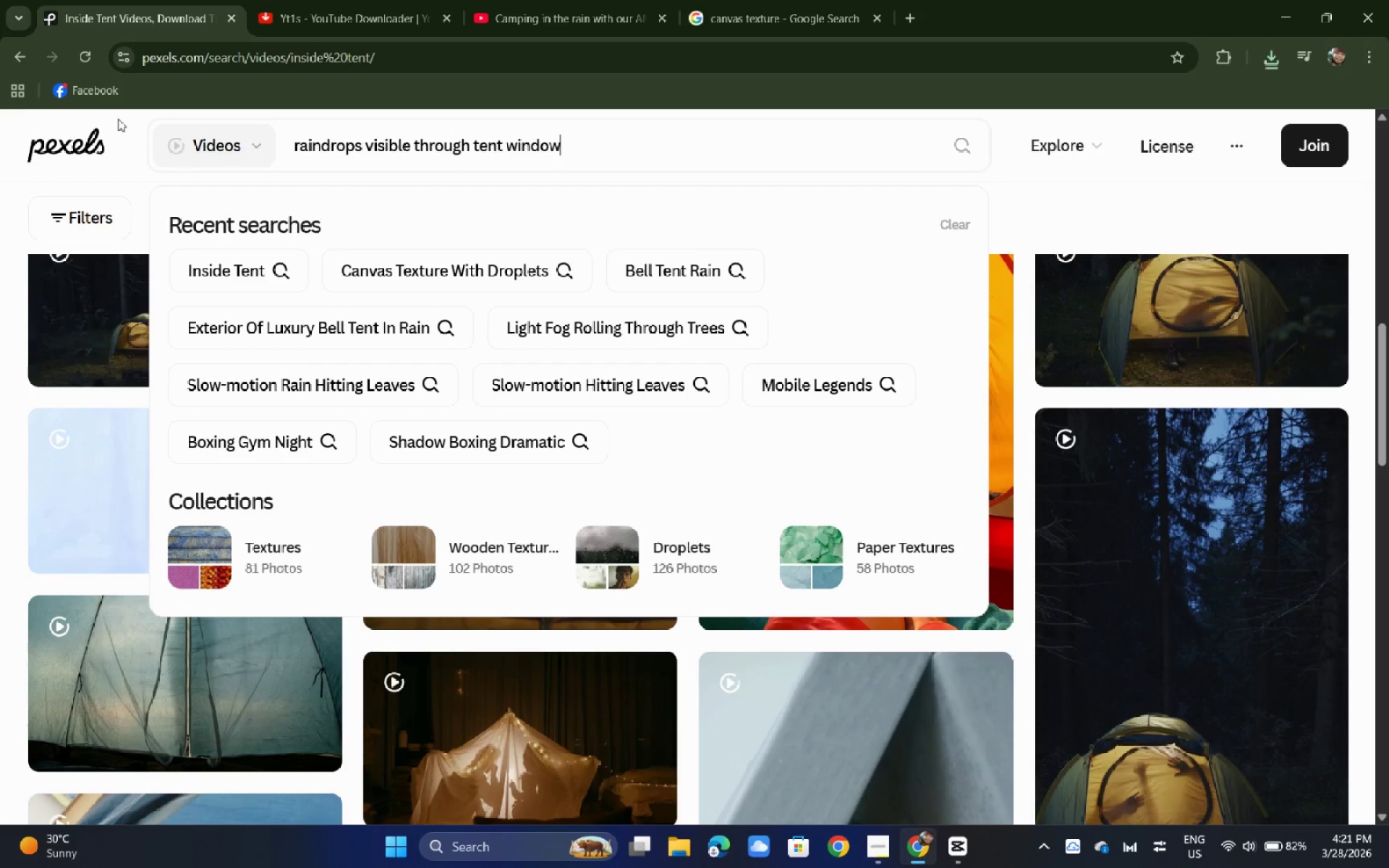 
key(Enter)
 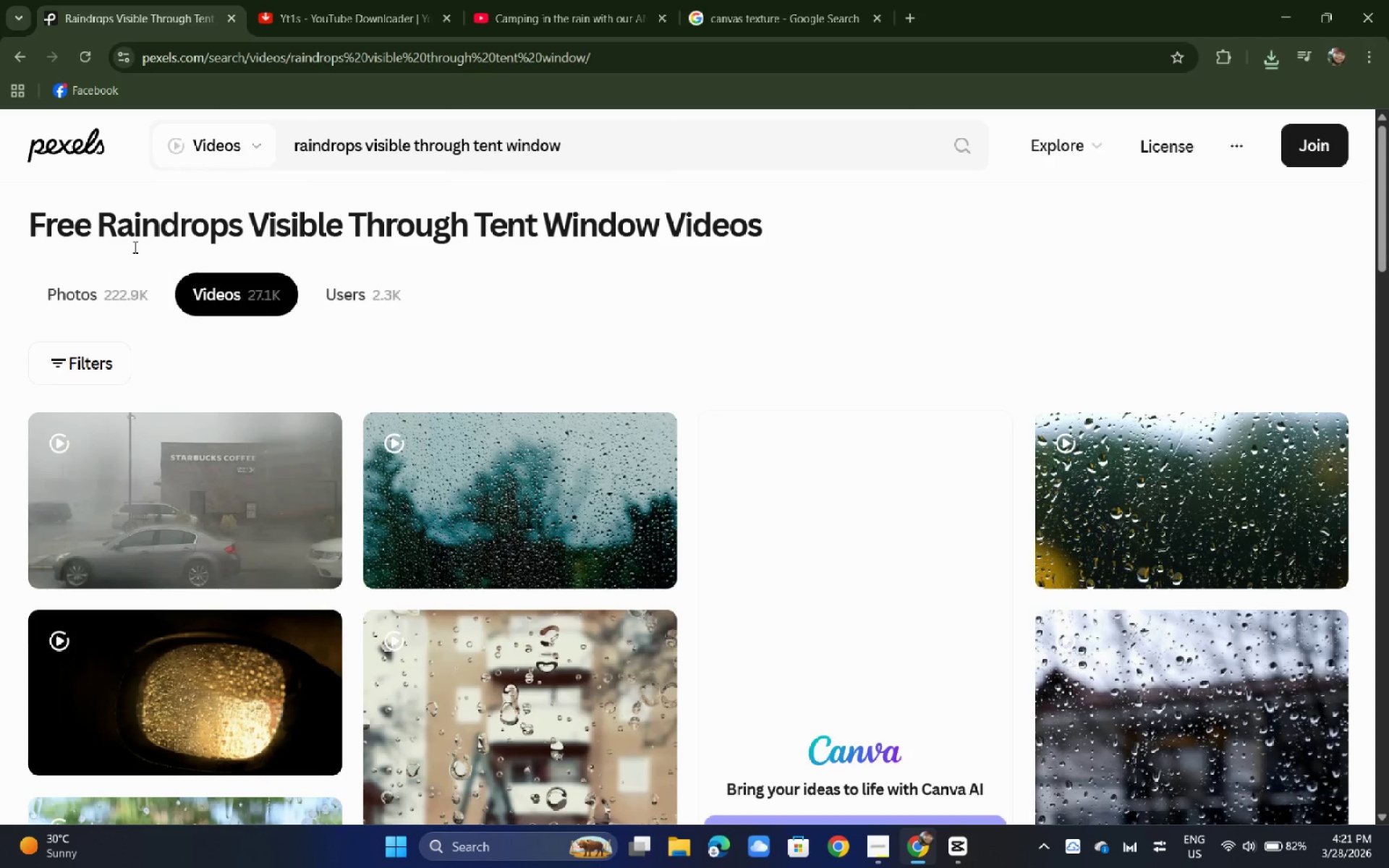 
wait(5.53)
 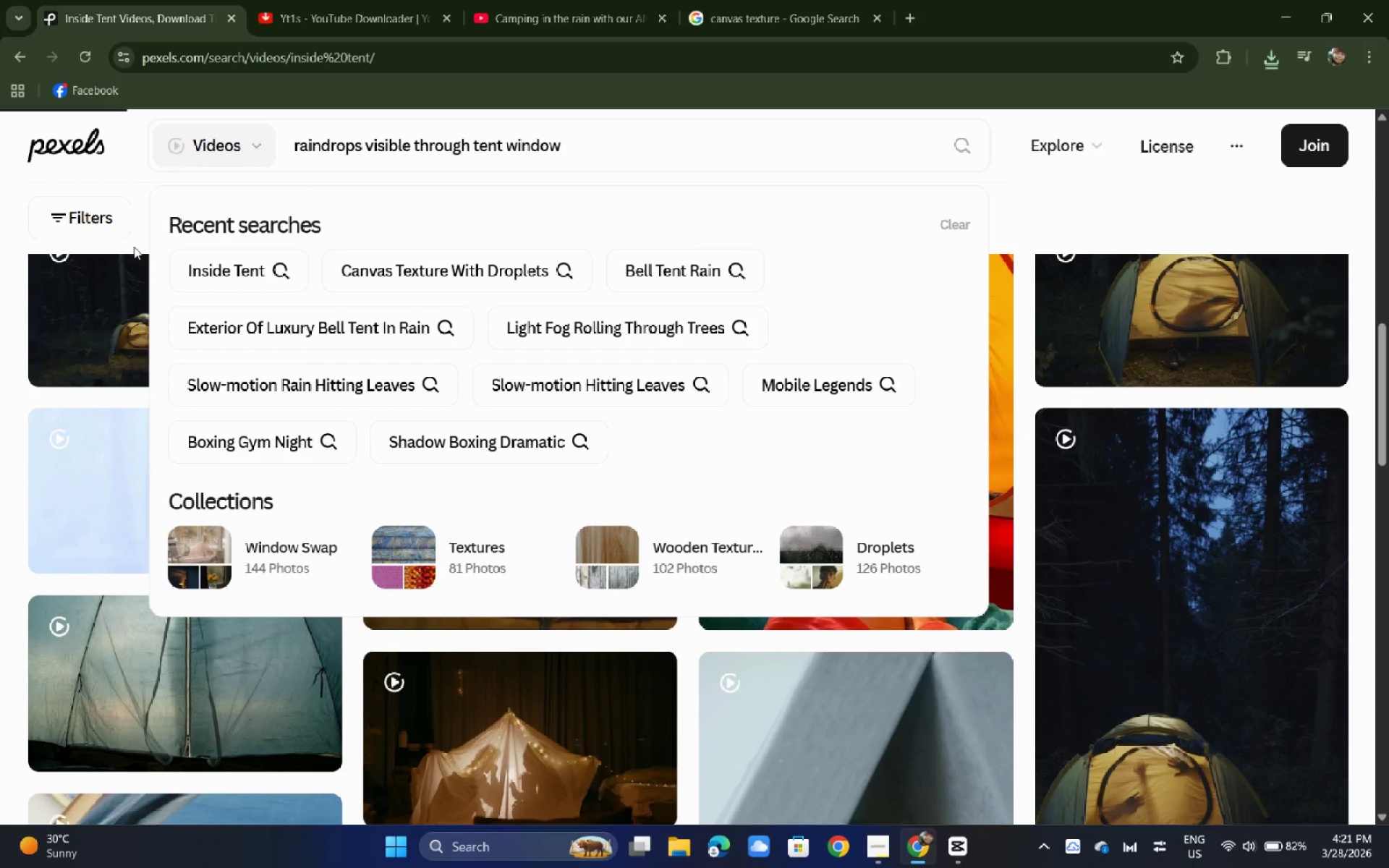 
scroll: coordinate [658, 337], scroll_direction: down, amount: 19.0
 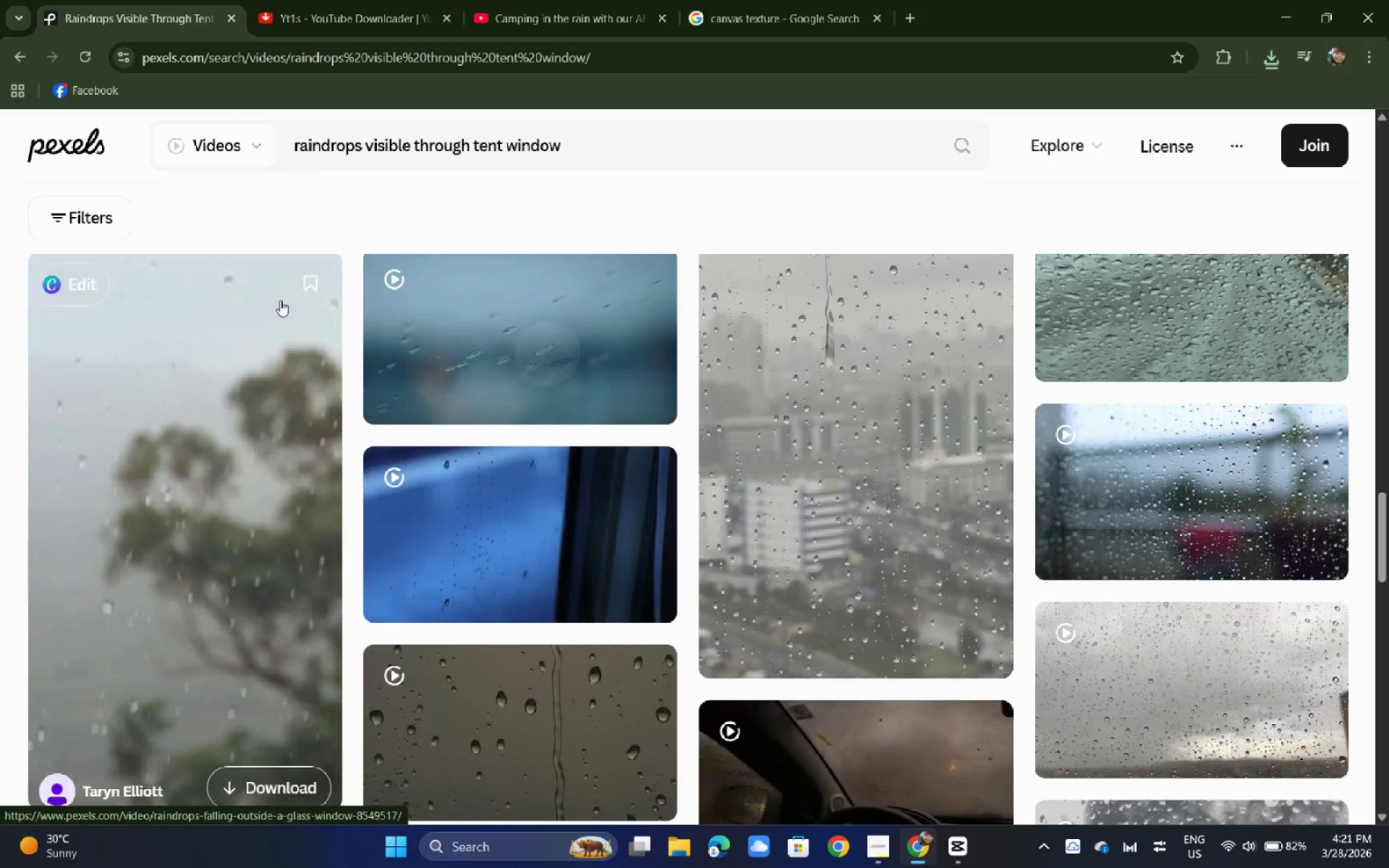 
scroll: coordinate [280, 300], scroll_direction: down, amount: 3.0
 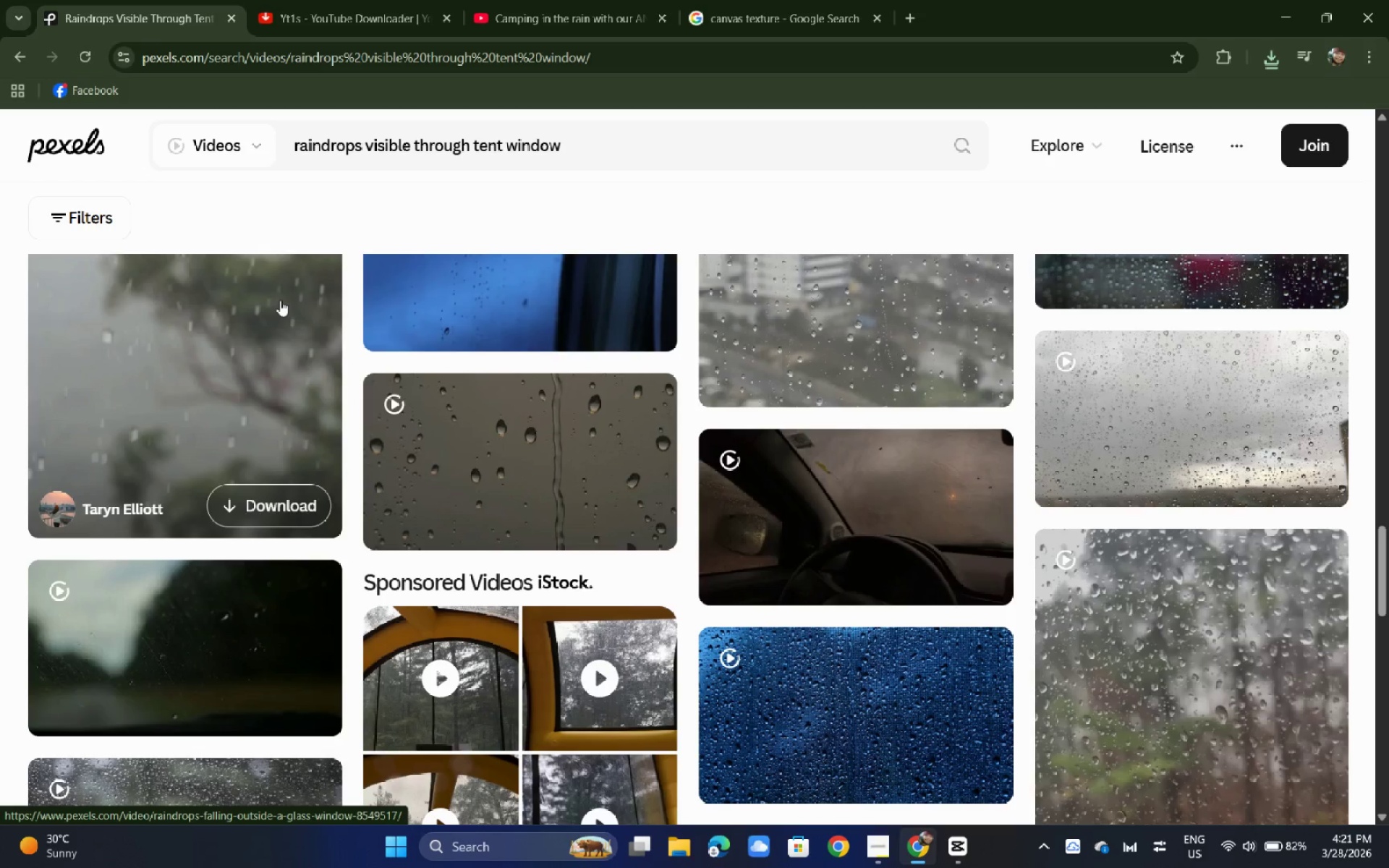 
left_click([280, 300])
 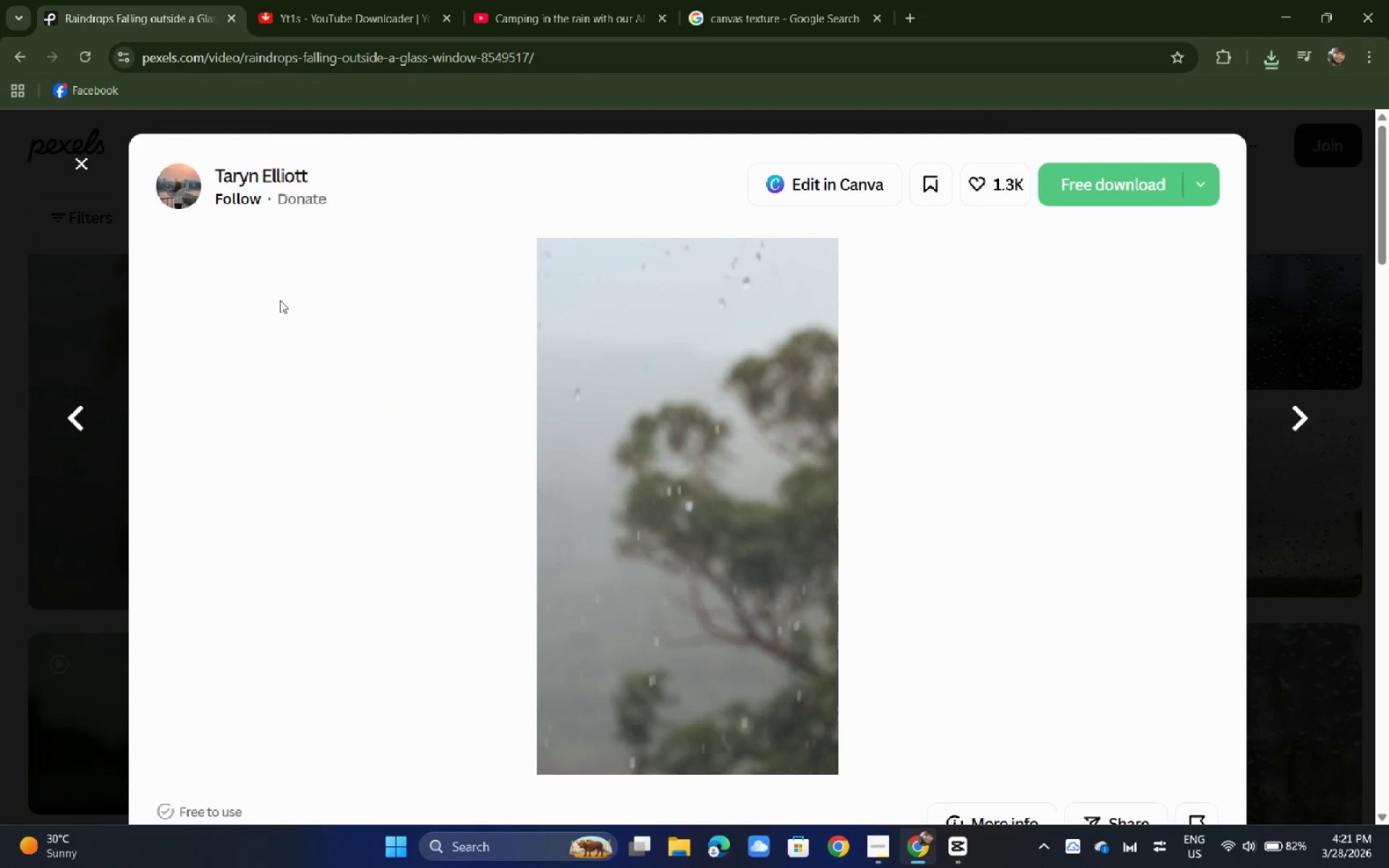 
wait(6.28)
 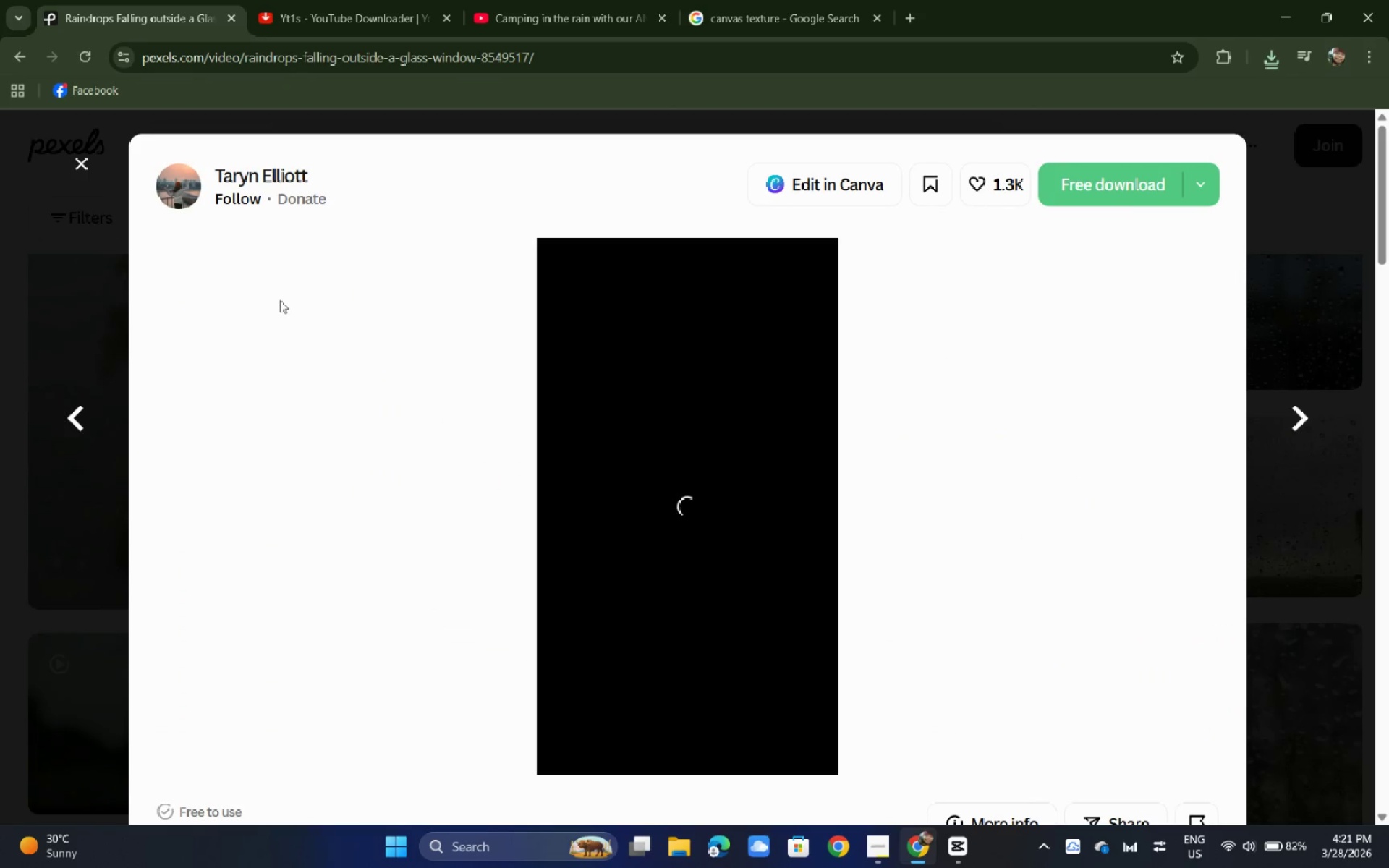 
left_click([1078, 197])
 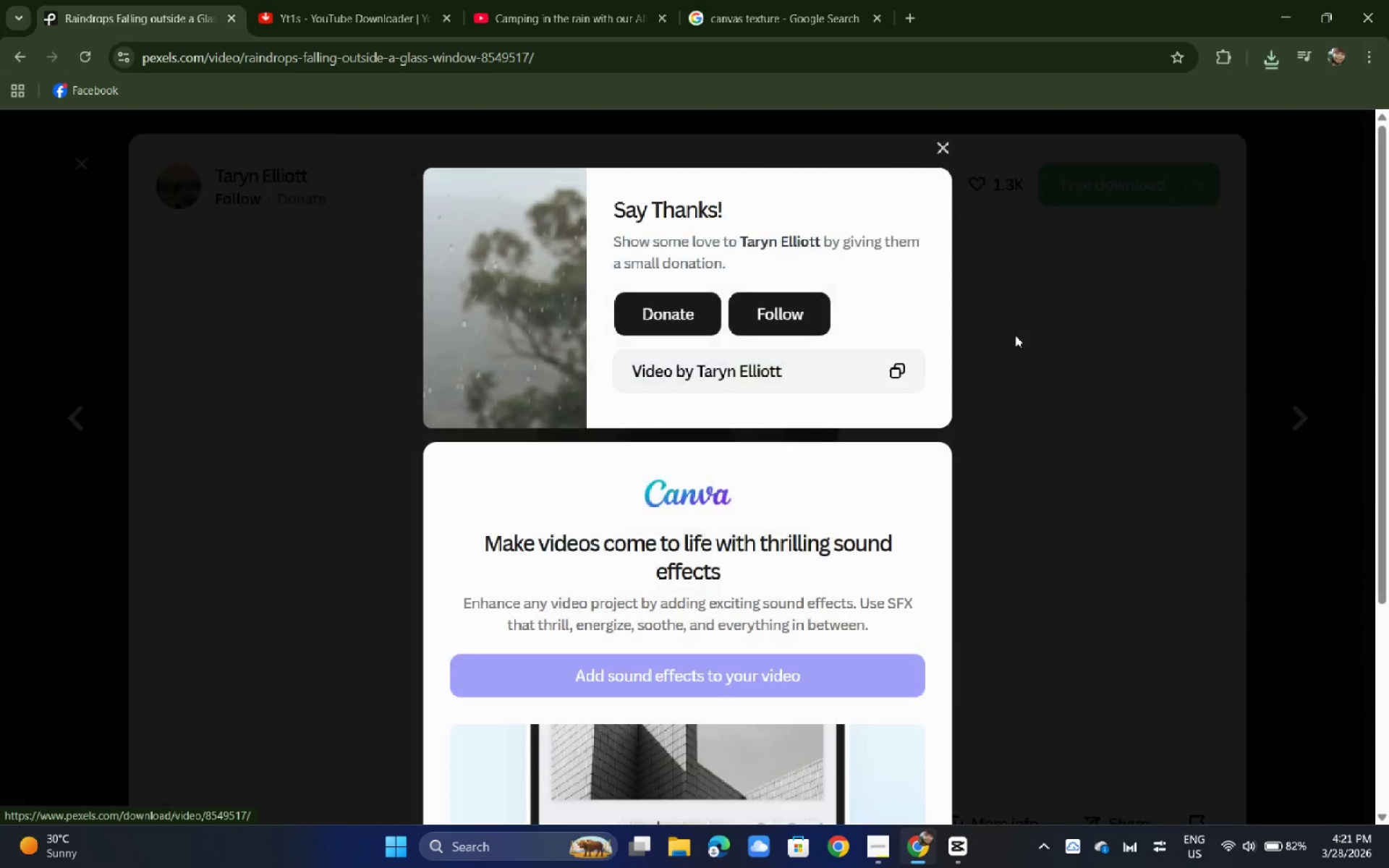 
left_click([1015, 335])
 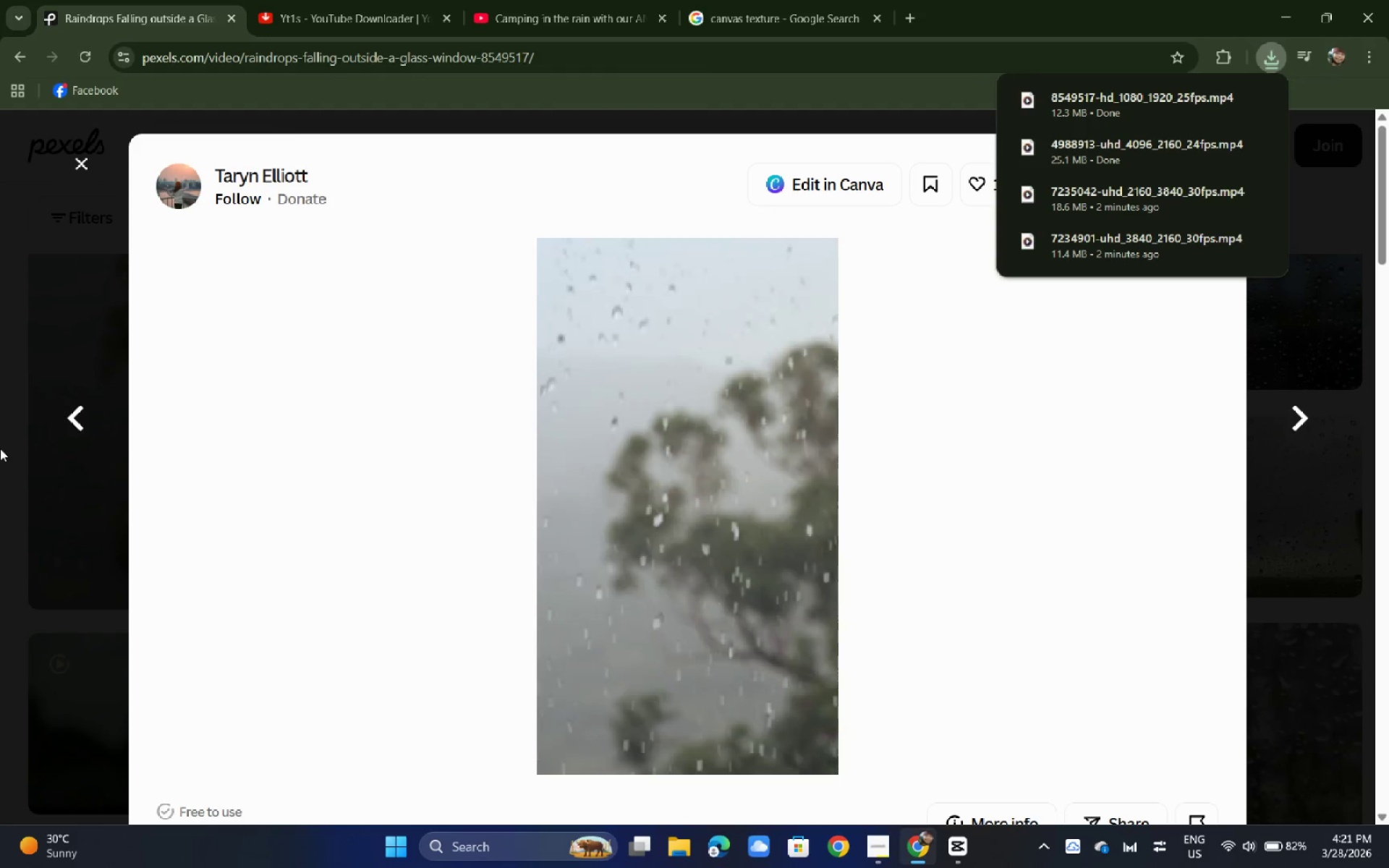 
left_click([0, 448])
 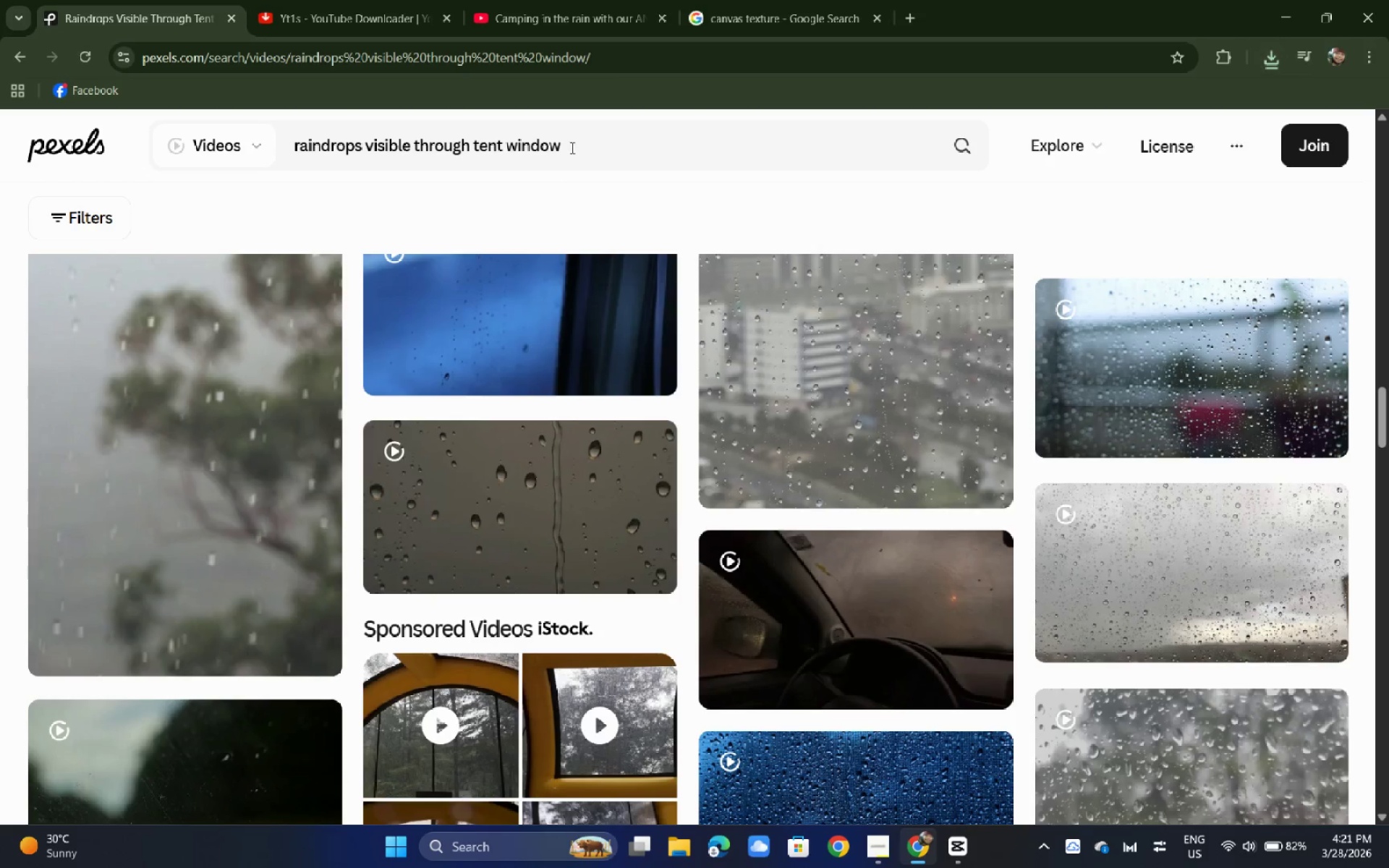 
left_click_drag(start_coordinate=[571, 148], to_coordinate=[0, 99])
 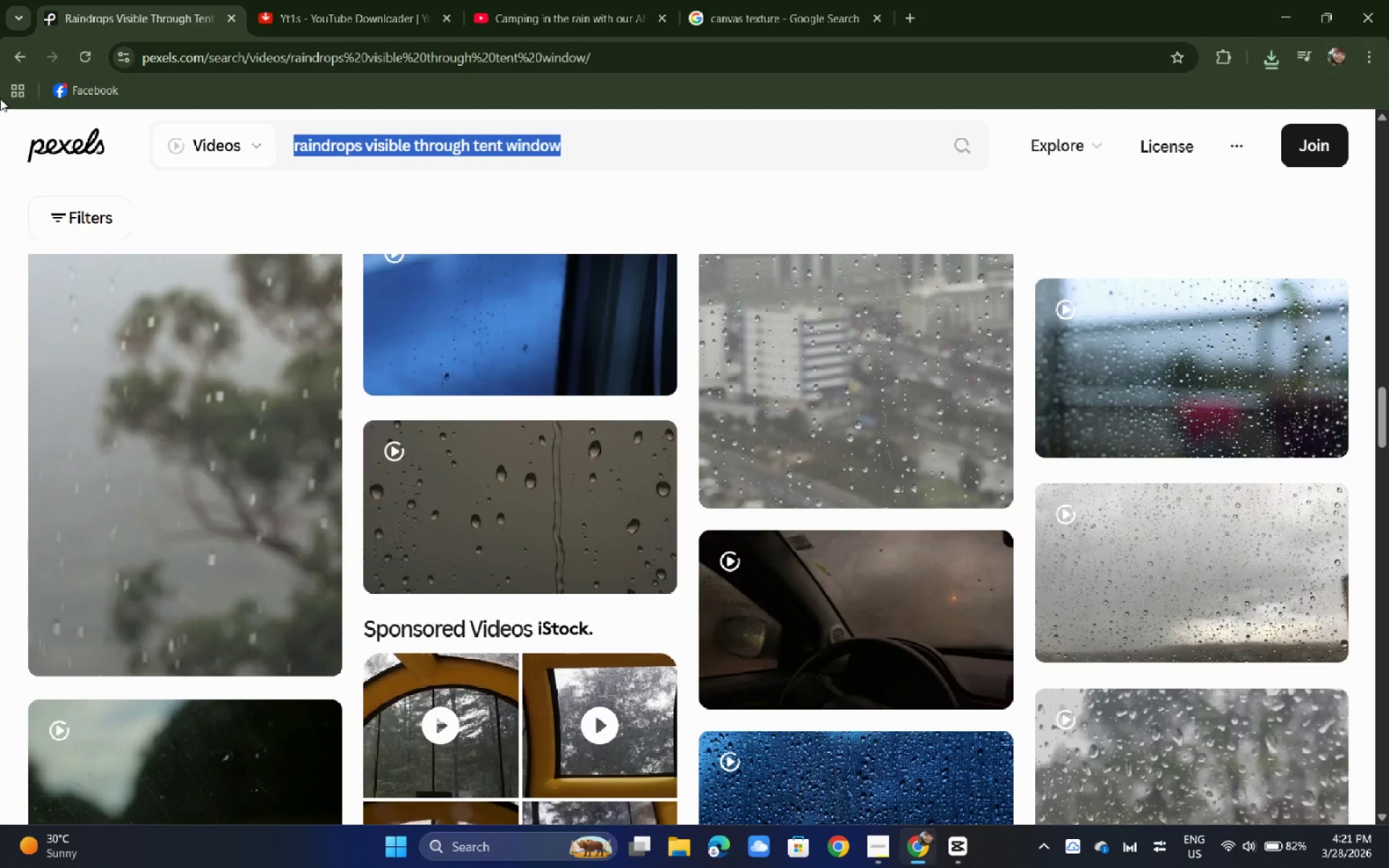 
type(tent )
 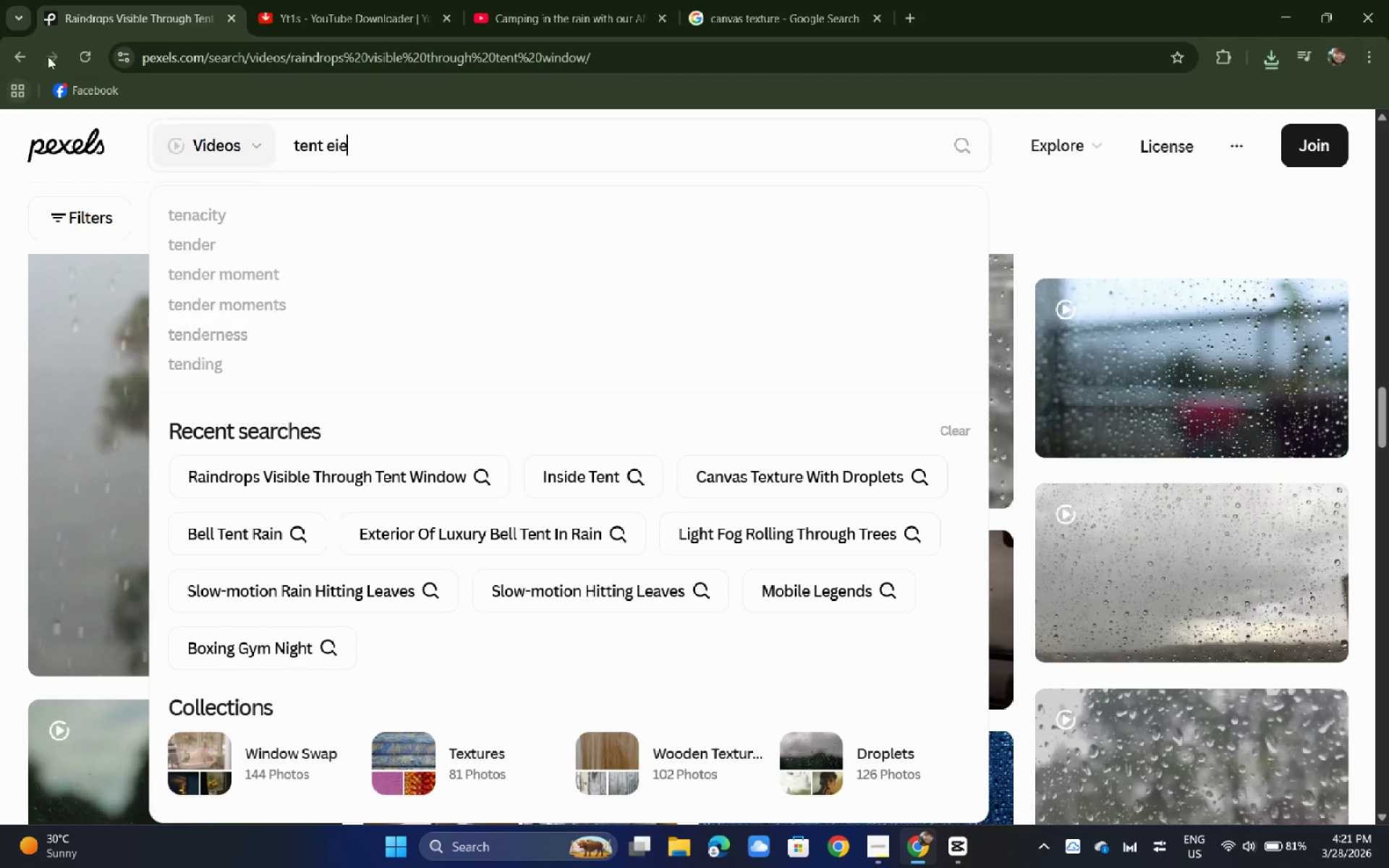 
type(eei)
key(Backspace)
key(Backspace)
key(Backspace)
type(winmd)
key(Backspace)
key(Backspace)
type(dow)
 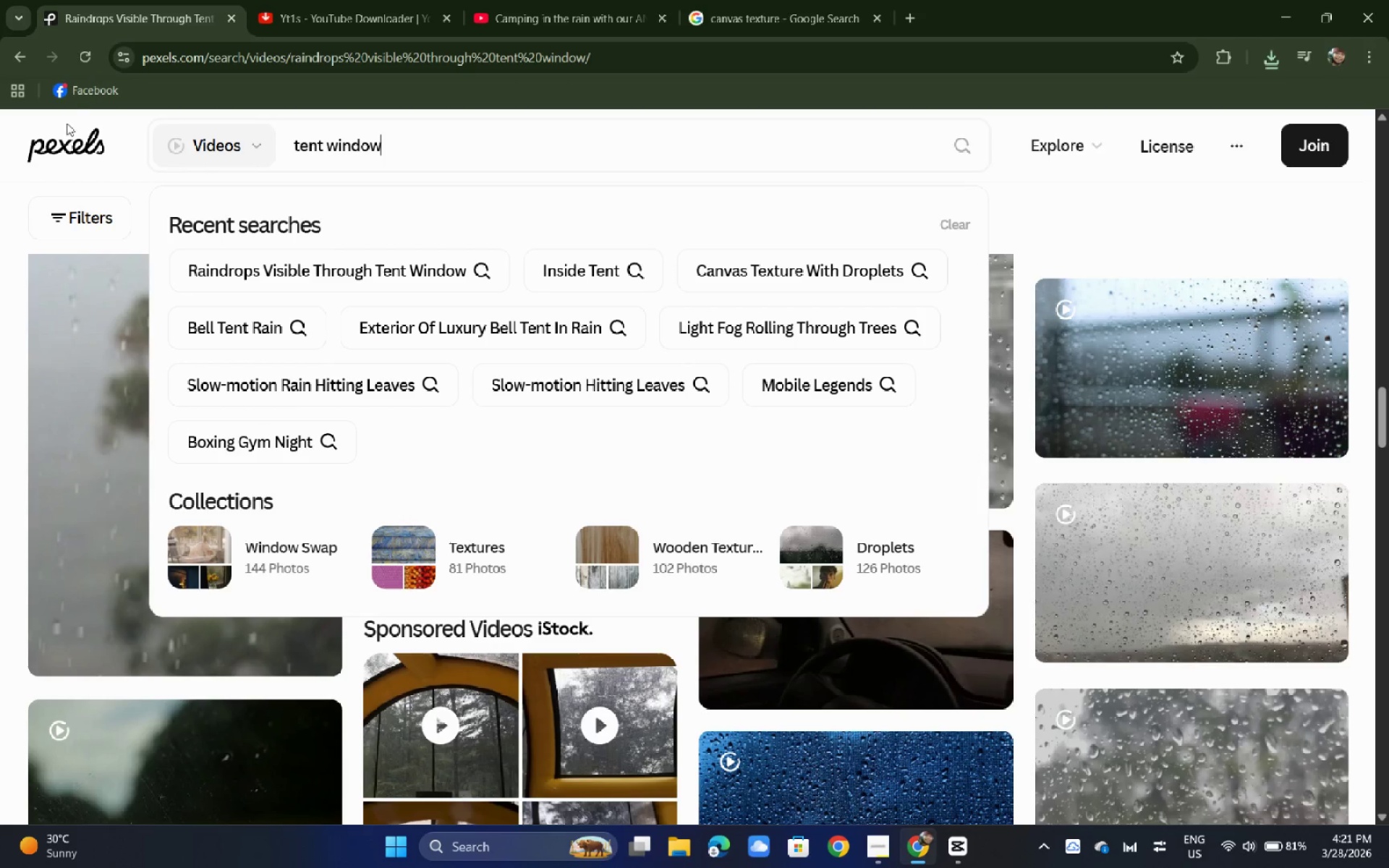 
key(Enter)
 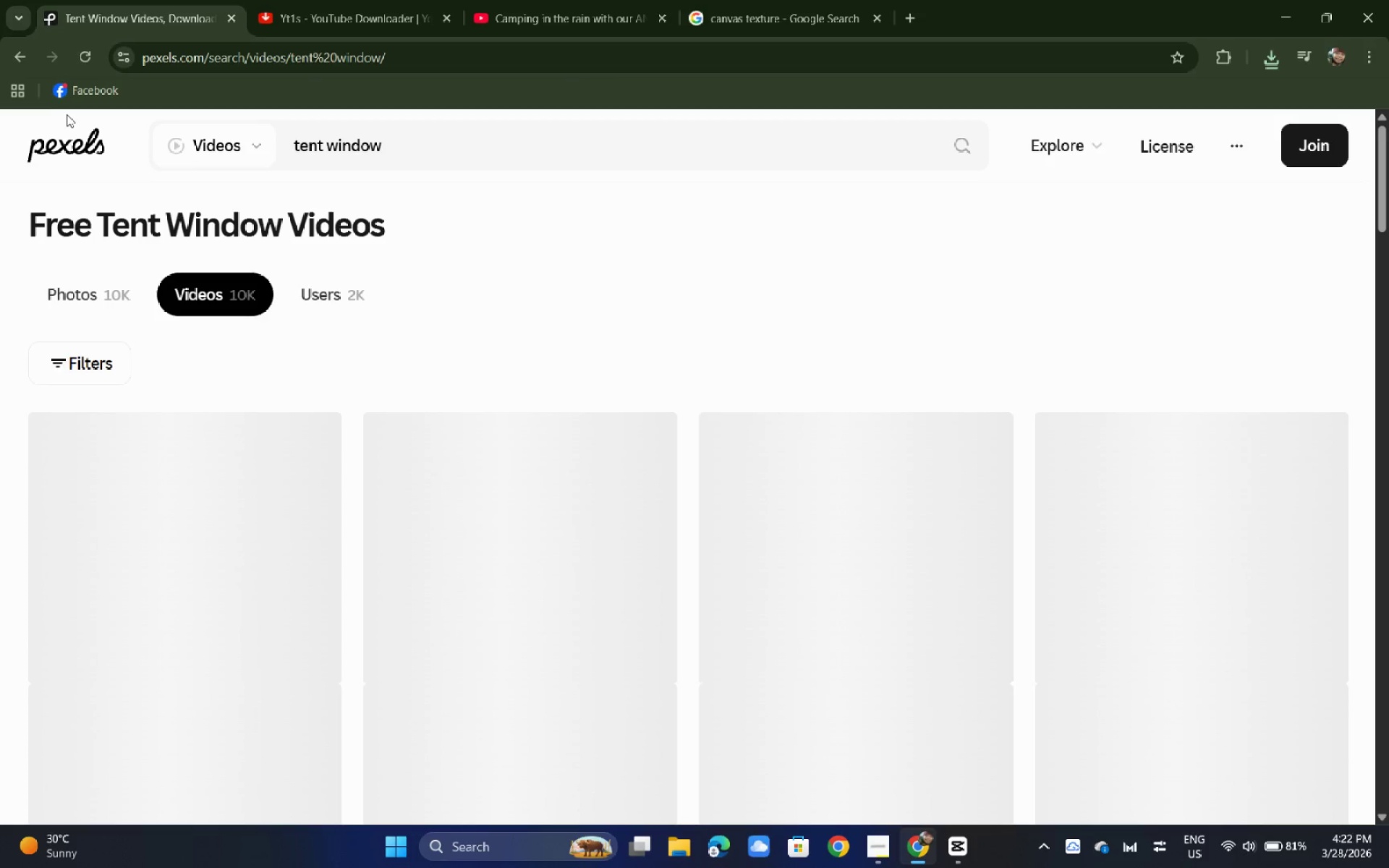 
scroll: coordinate [199, 274], scroll_direction: down, amount: 2.0
 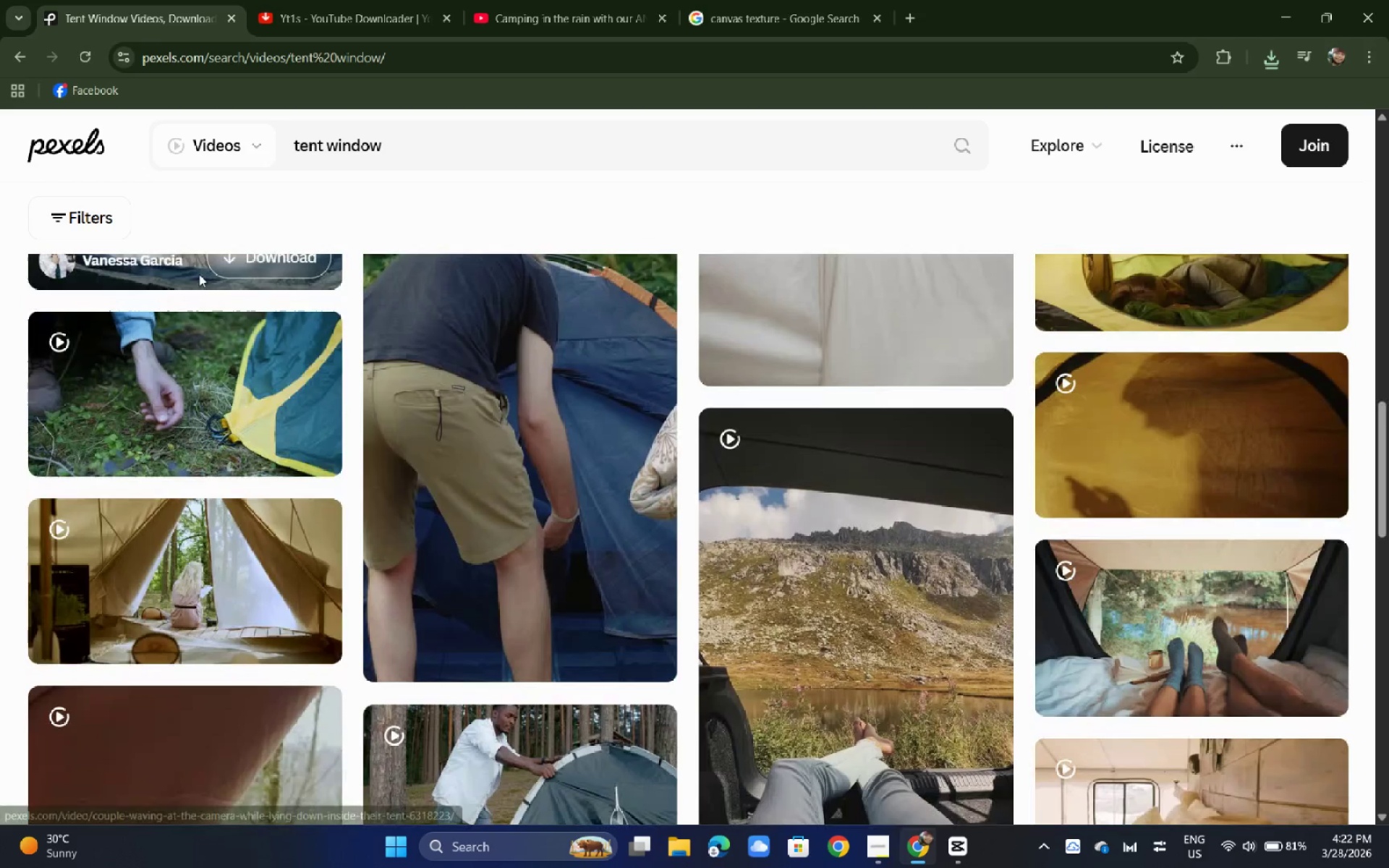 
double_click([561, 4])
 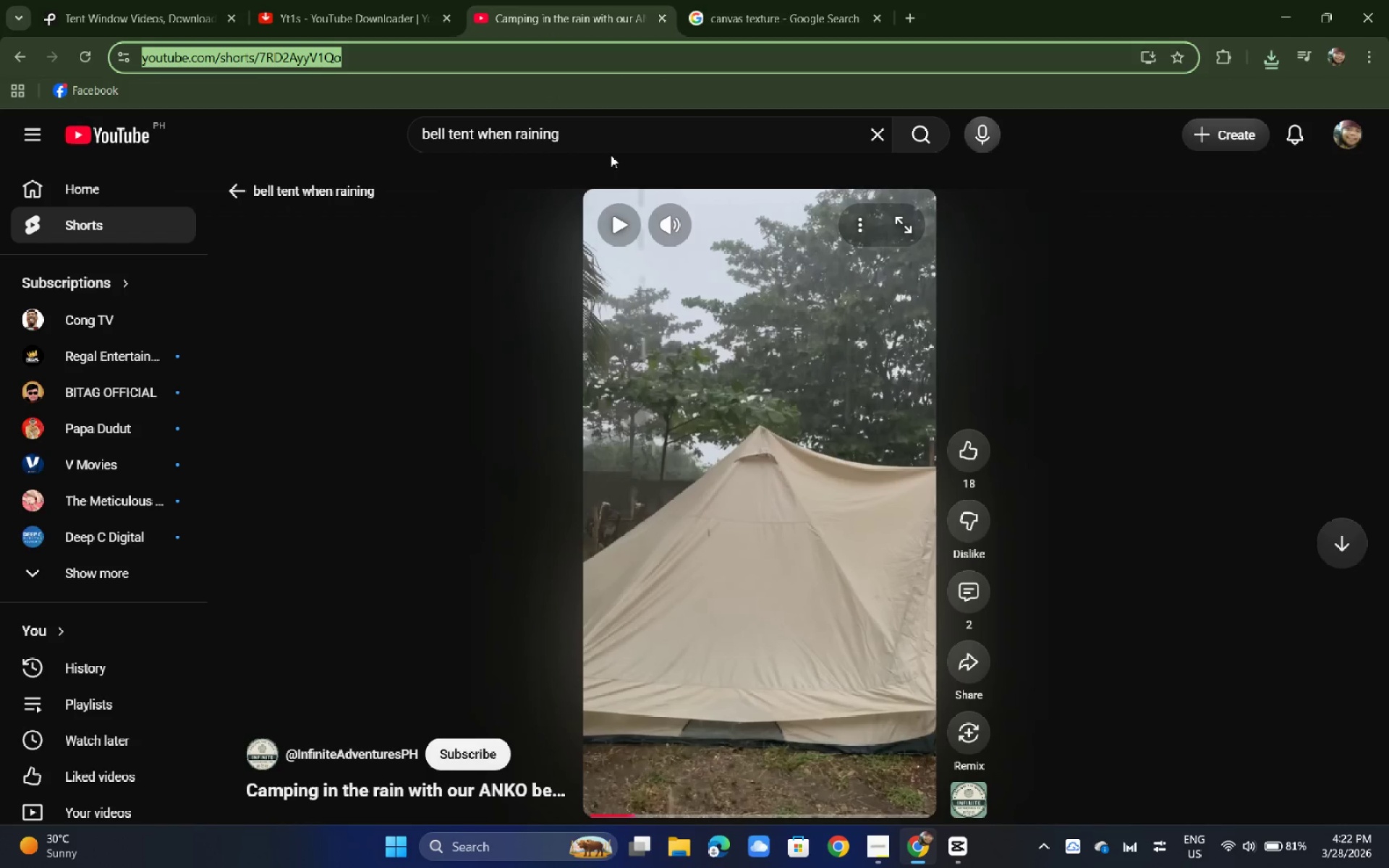 
left_click_drag(start_coordinate=[609, 147], to_coordinate=[159, 129])
 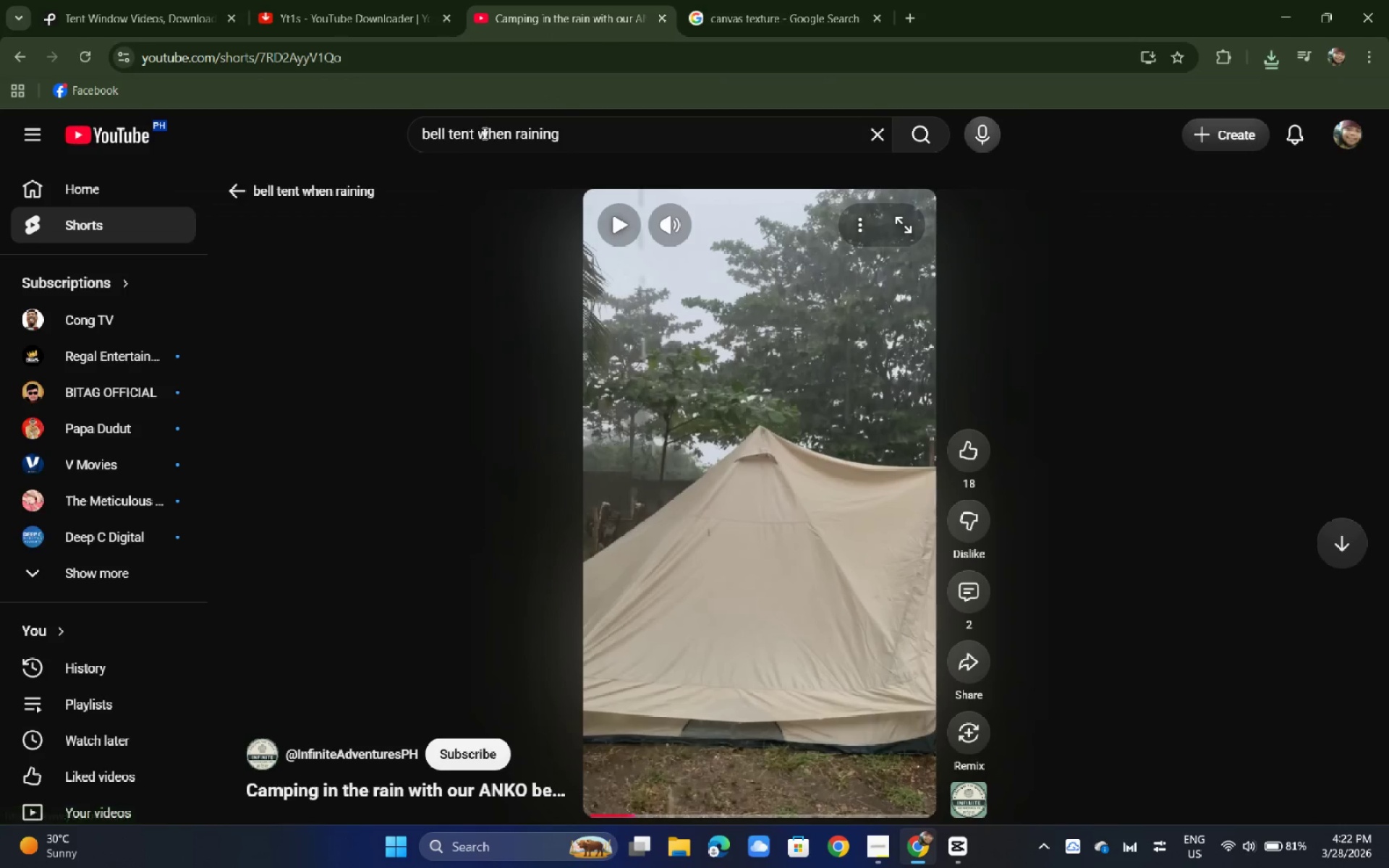 
double_click([483, 134])
 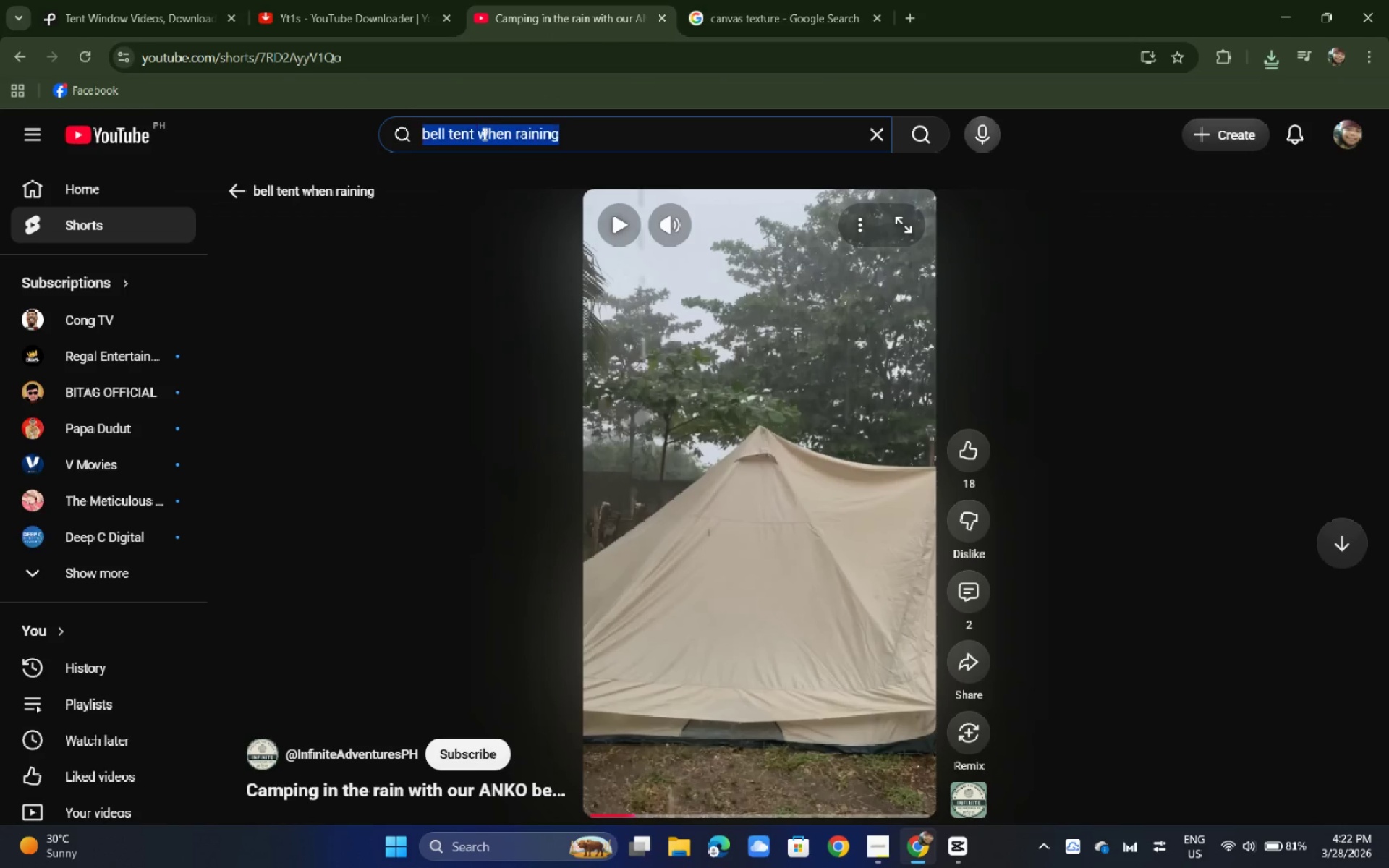 
triple_click([483, 134])
 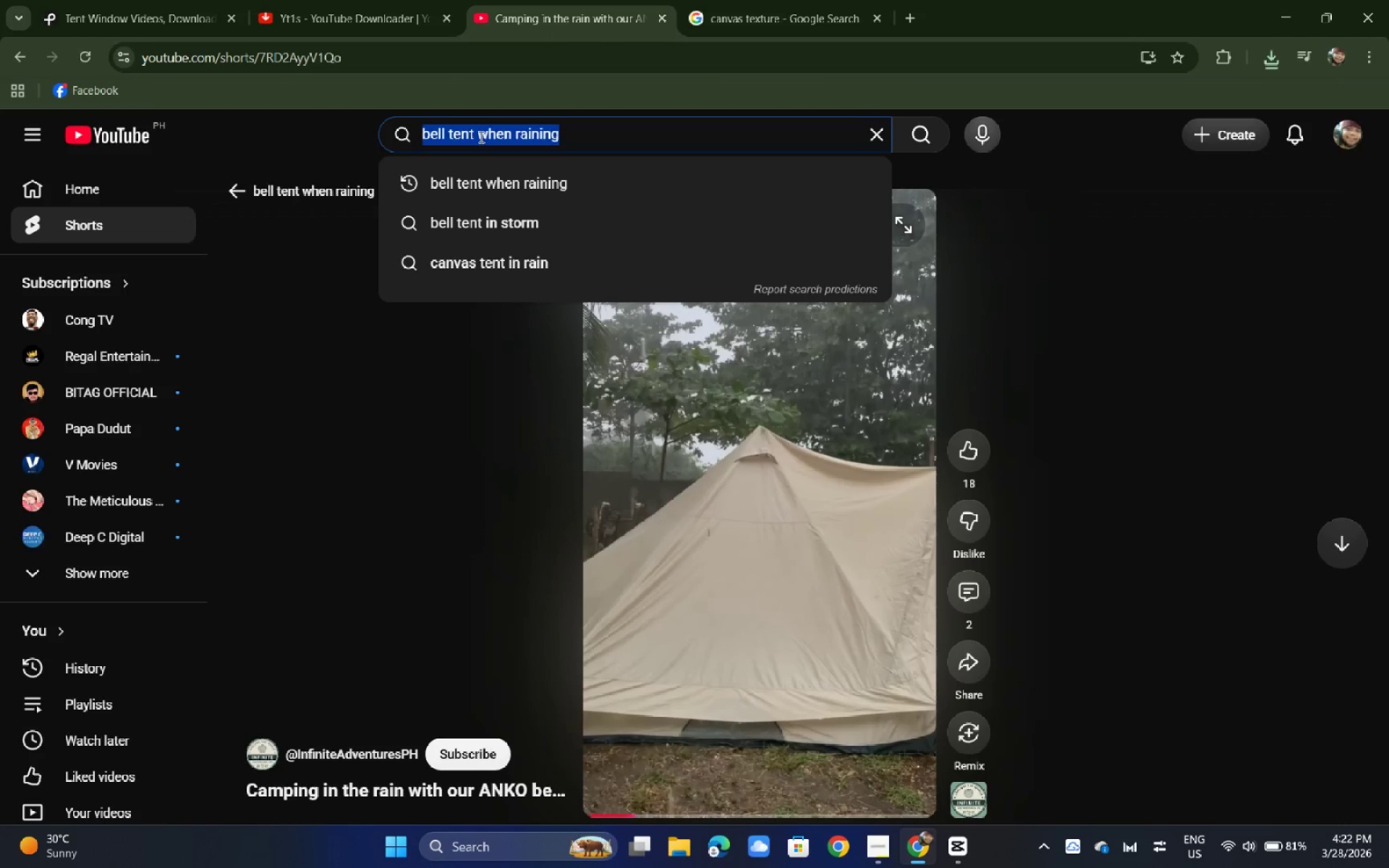 
key(T)
 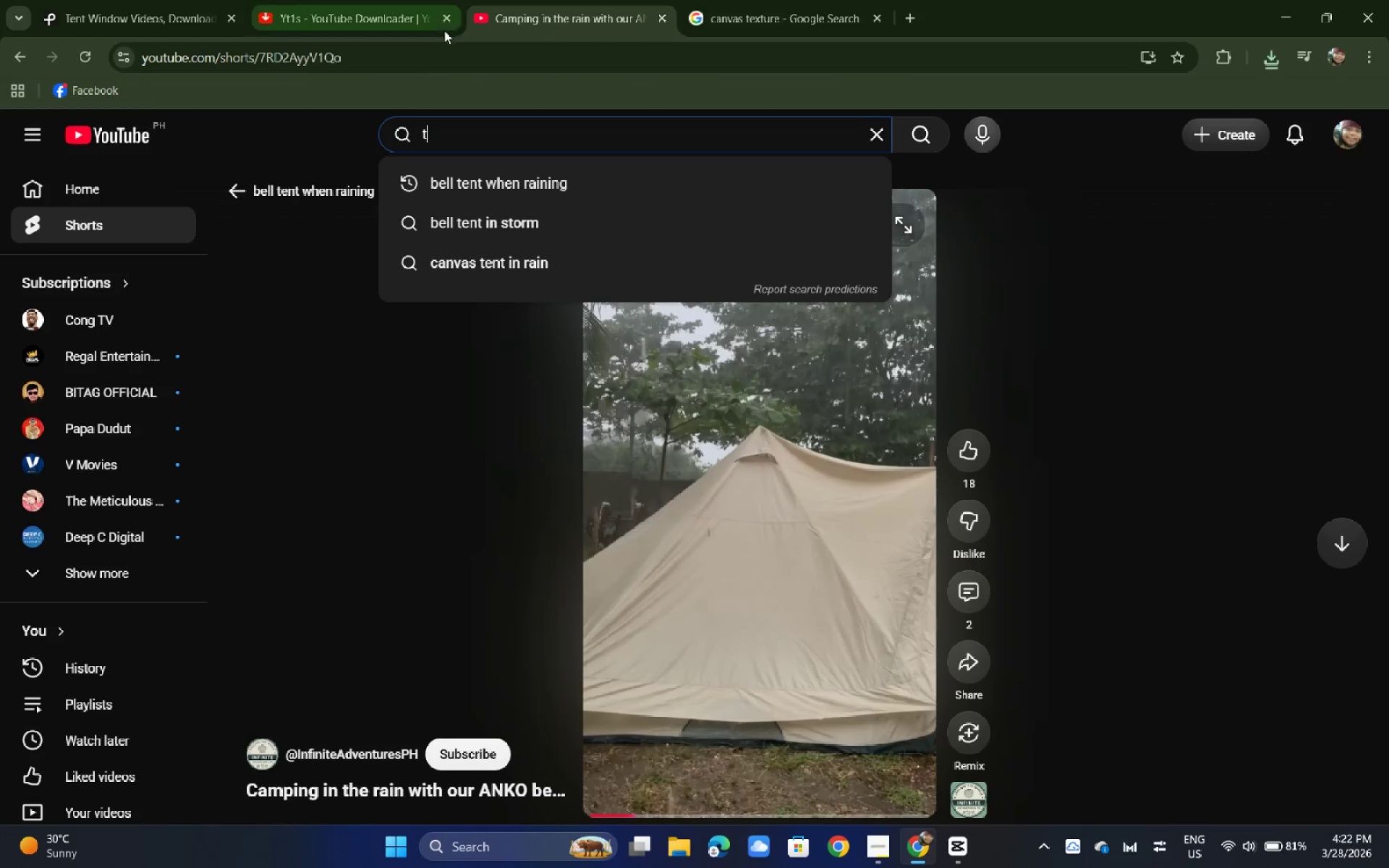 
type(ent i)
key(Backspace)
type(windiow )
key(Backspace)
key(Backspace)
key(Backspace)
type(w rai)
 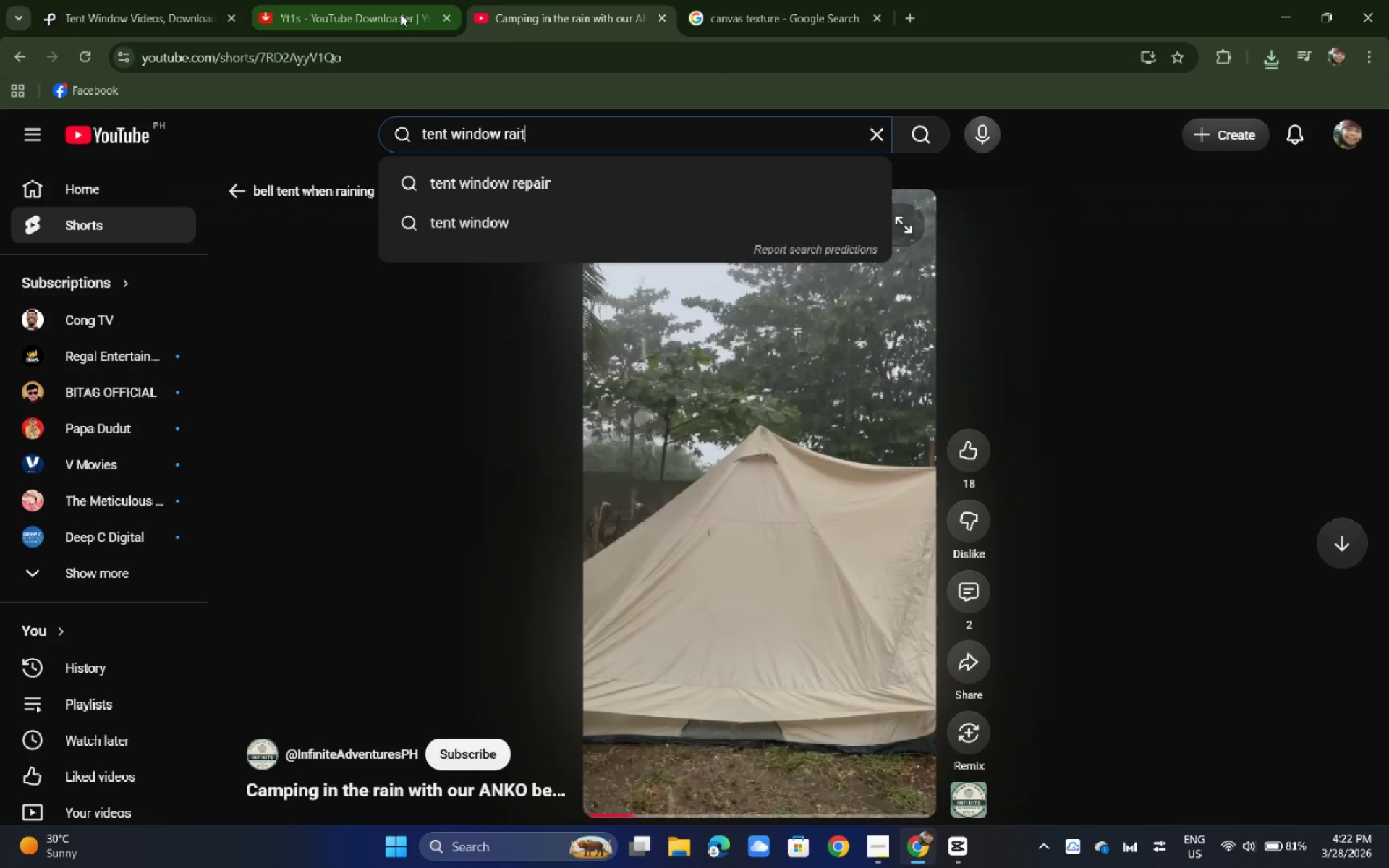 
type(ti)
key(Backspace)
key(Backspace)
type(nuing)
key(Backspace)
key(Backspace)
key(Backspace)
key(Backspace)
type(i)
 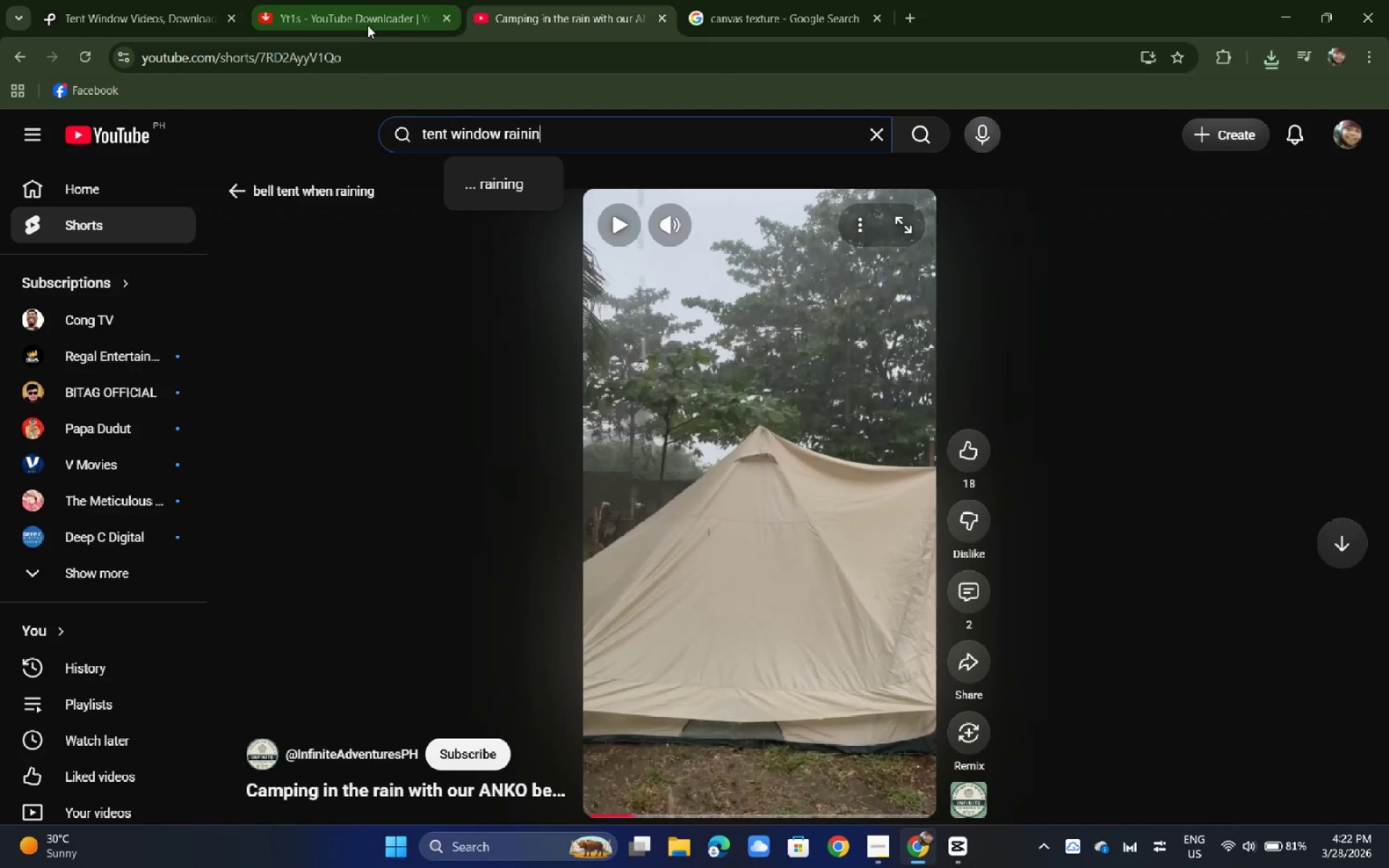 
type(ng)
 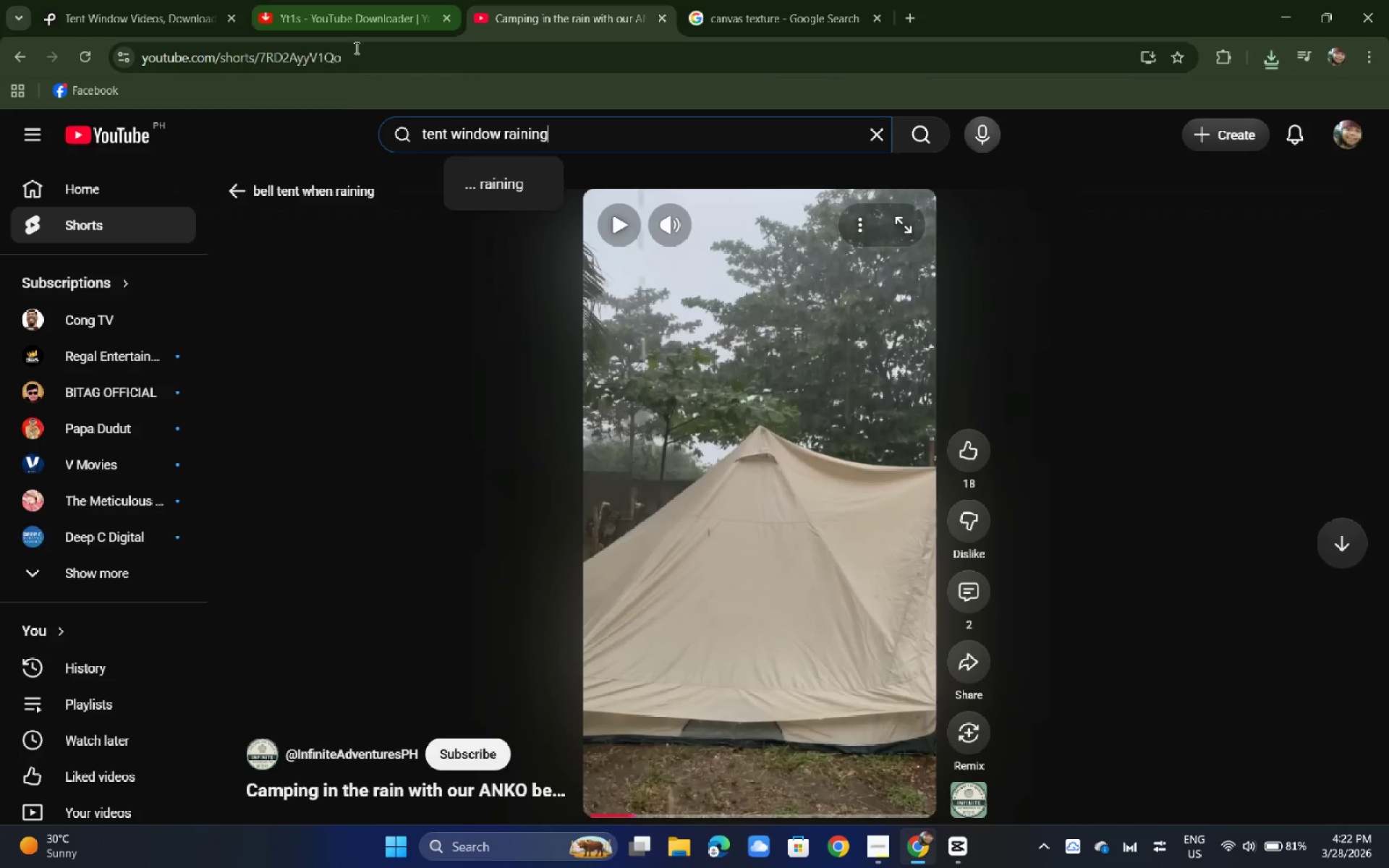 
key(Enter)
 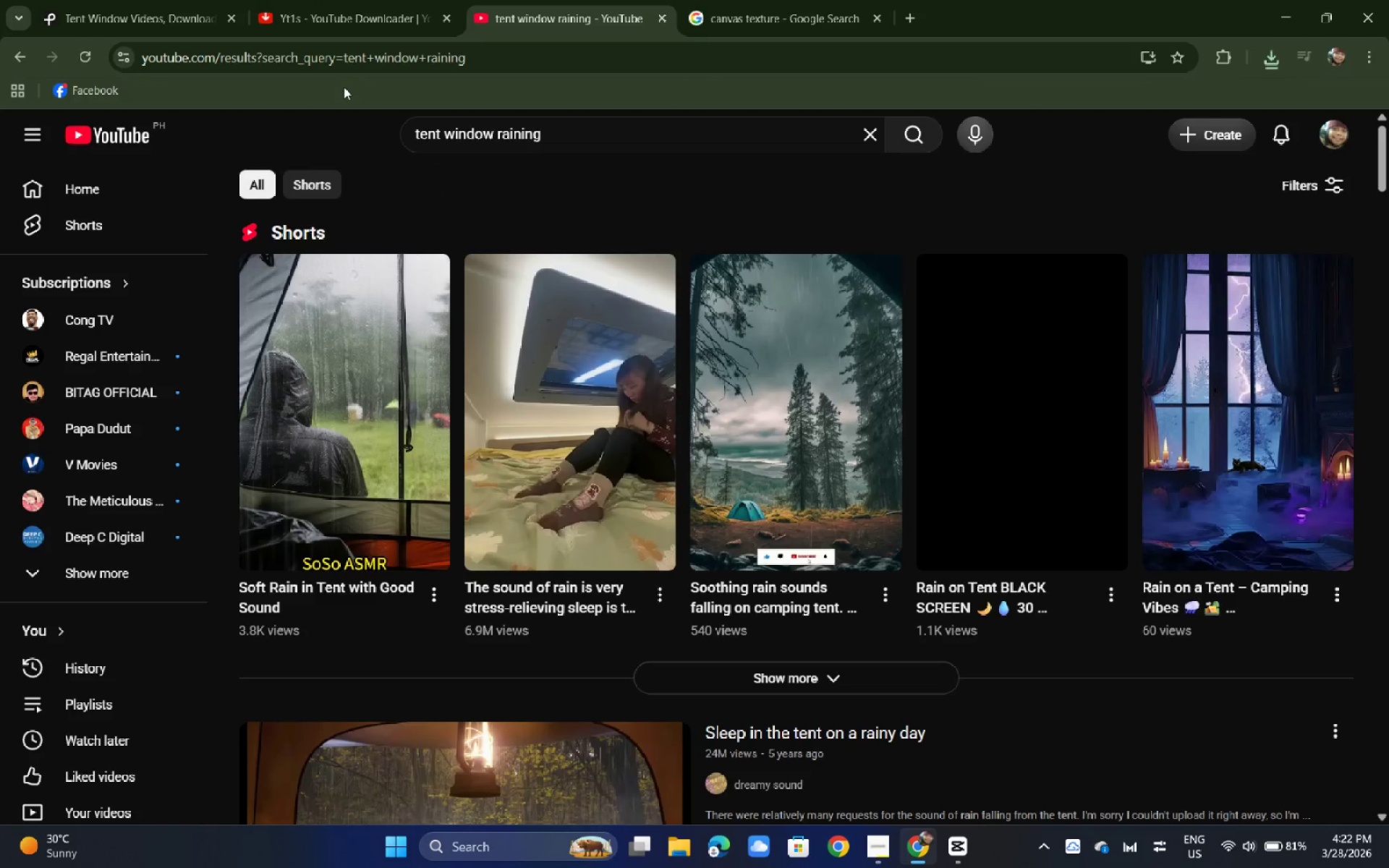 
left_click([368, 379])
 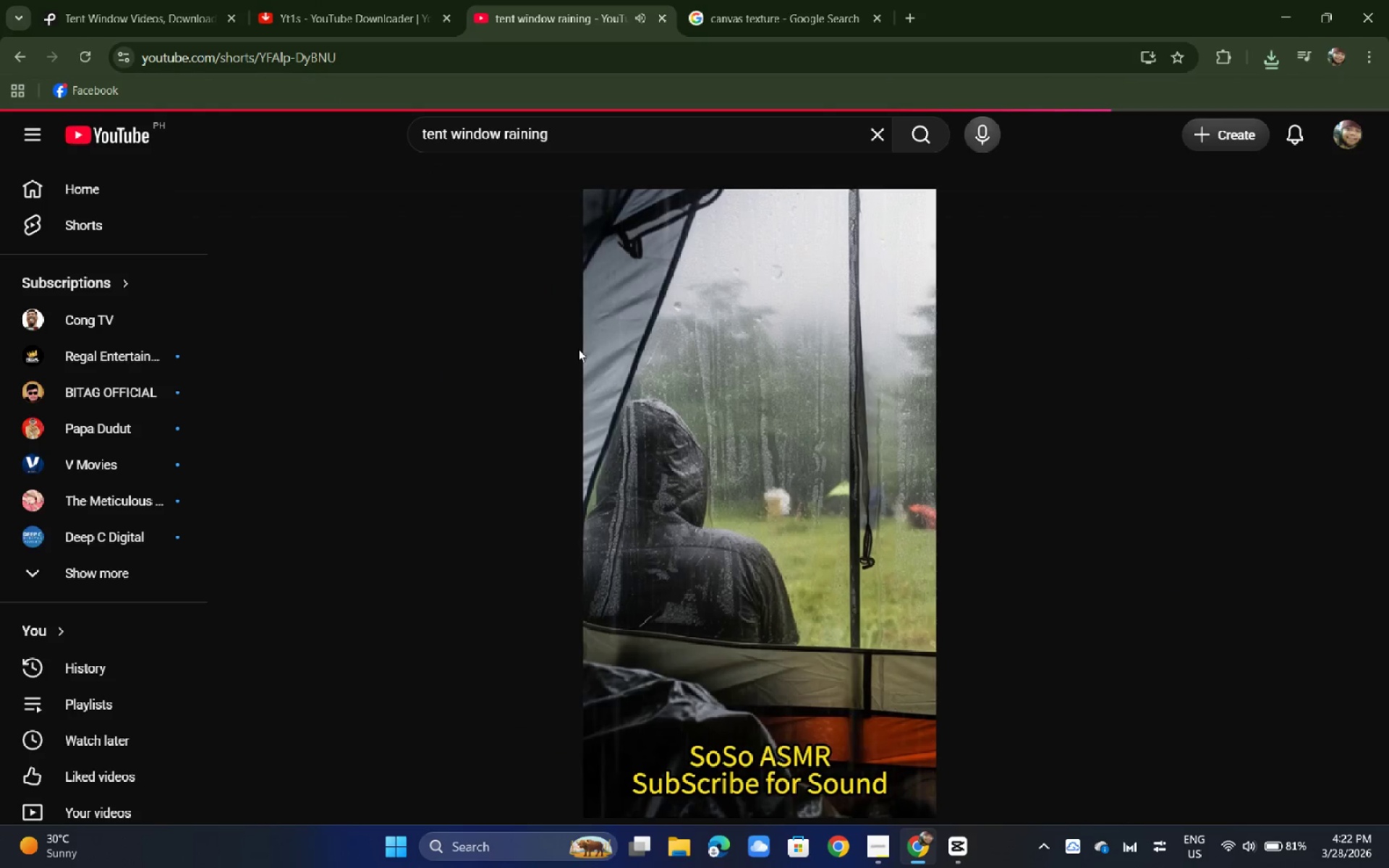 
wait(8.36)
 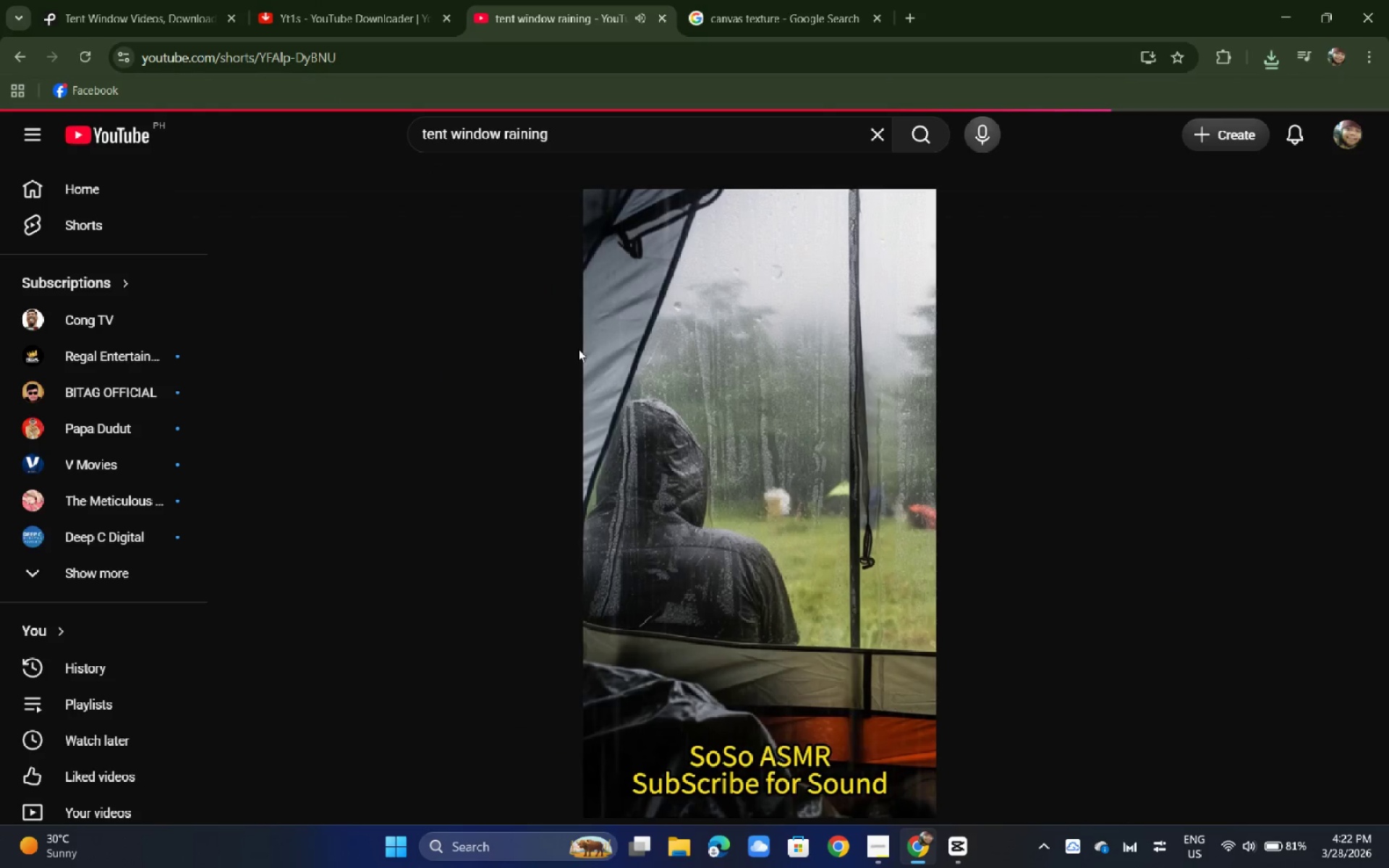 
left_click([25, 65])
 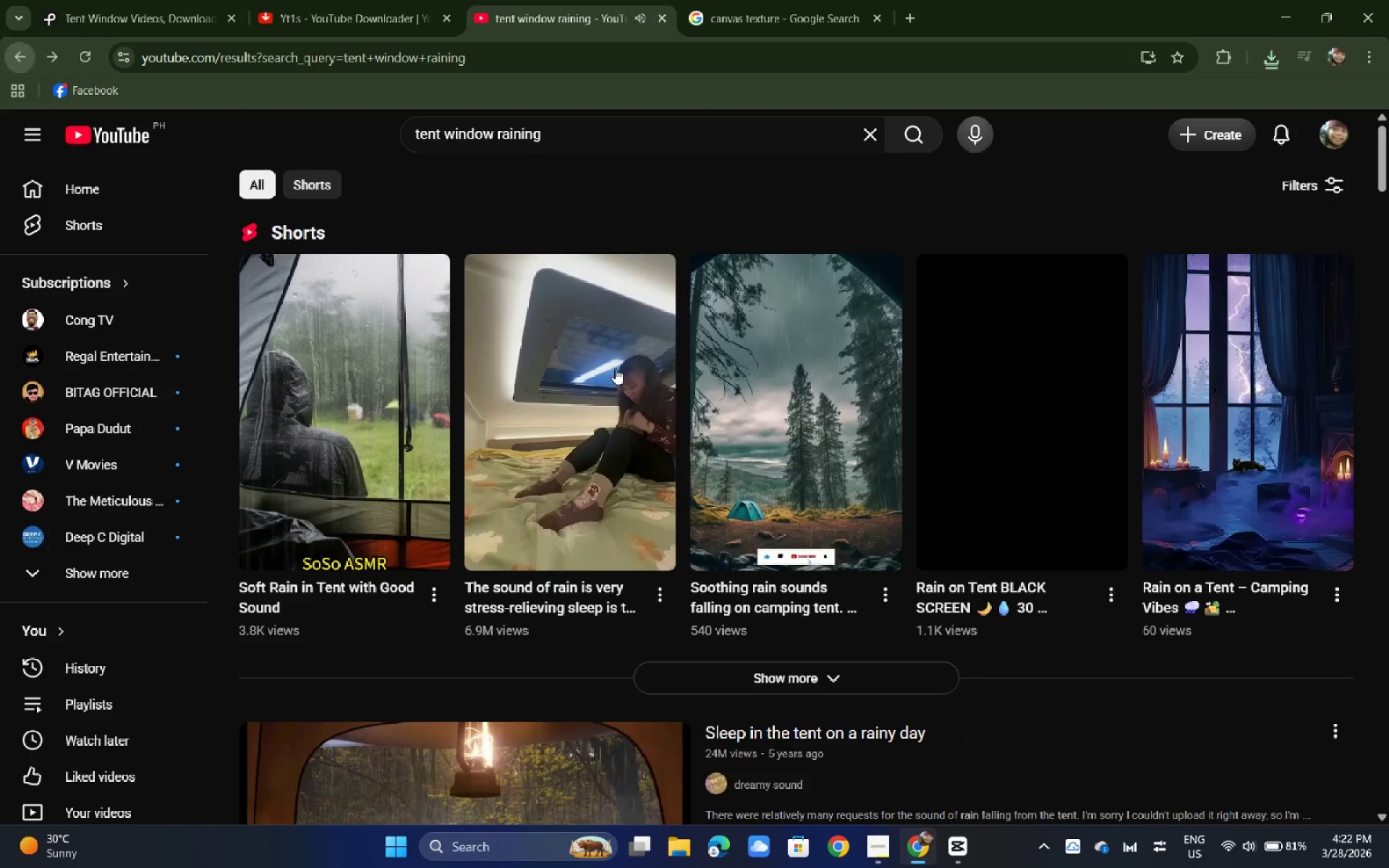 
scroll: coordinate [613, 368], scroll_direction: down, amount: 4.0
 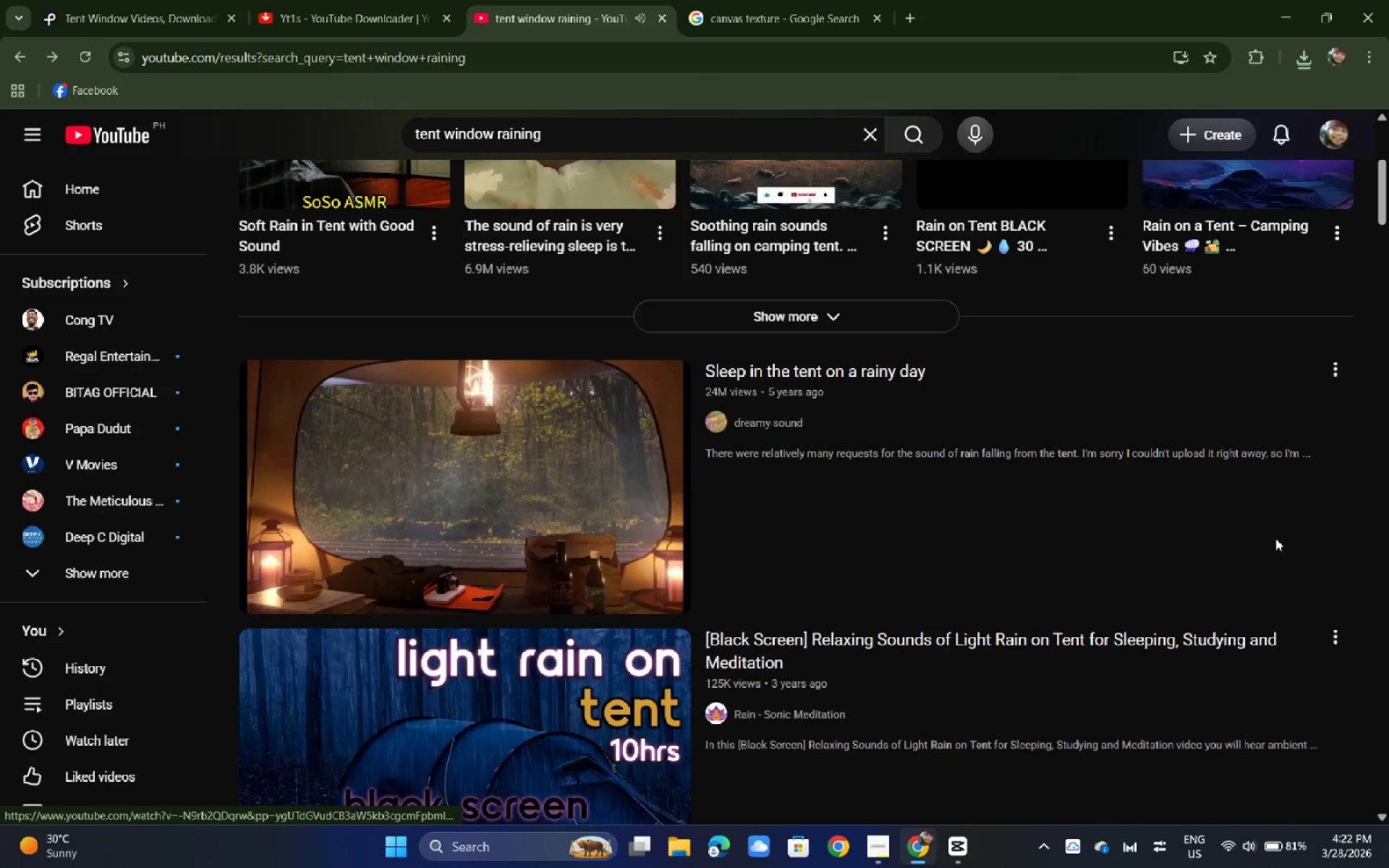 
left_click([529, 478])
 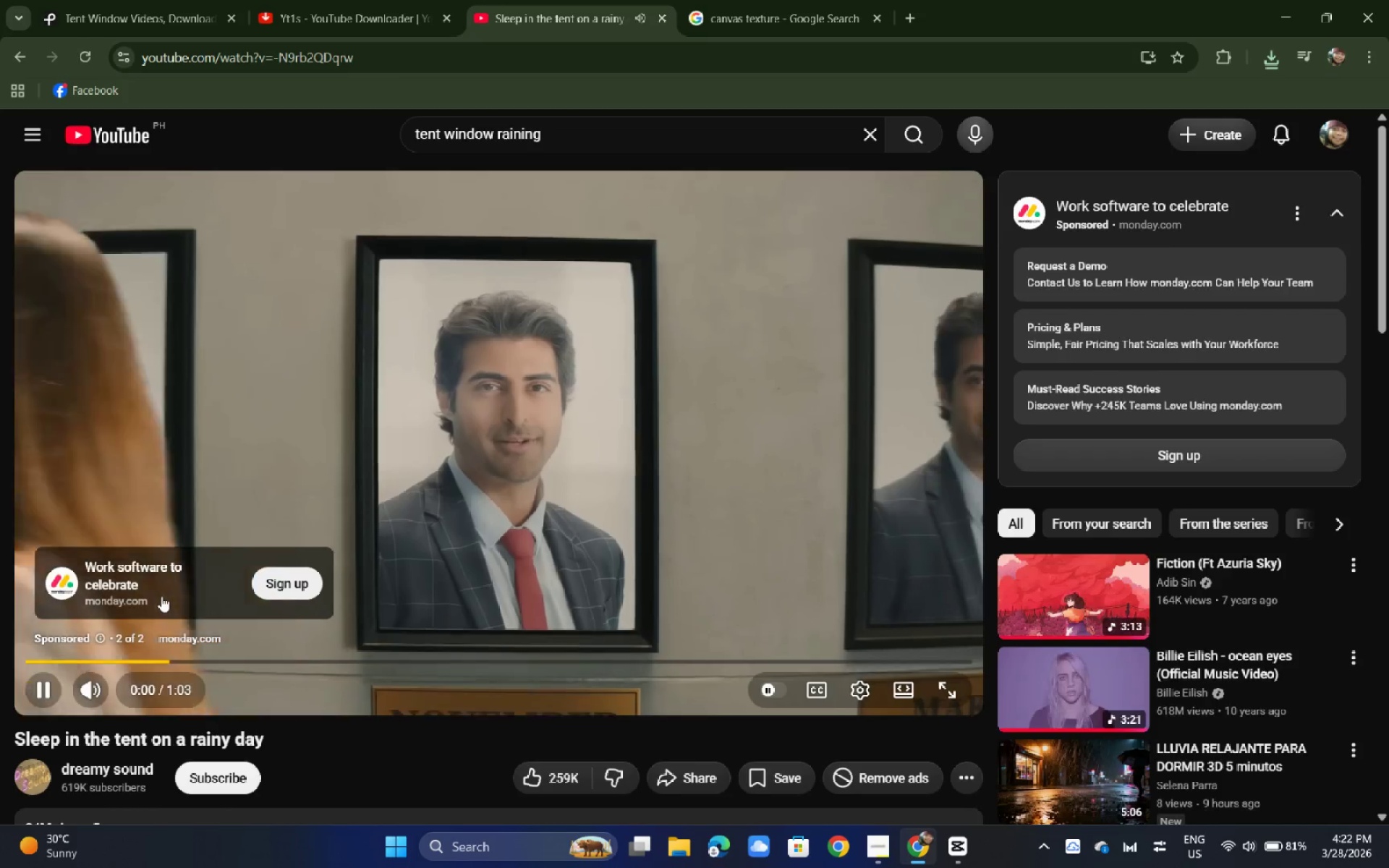 
wait(13.83)
 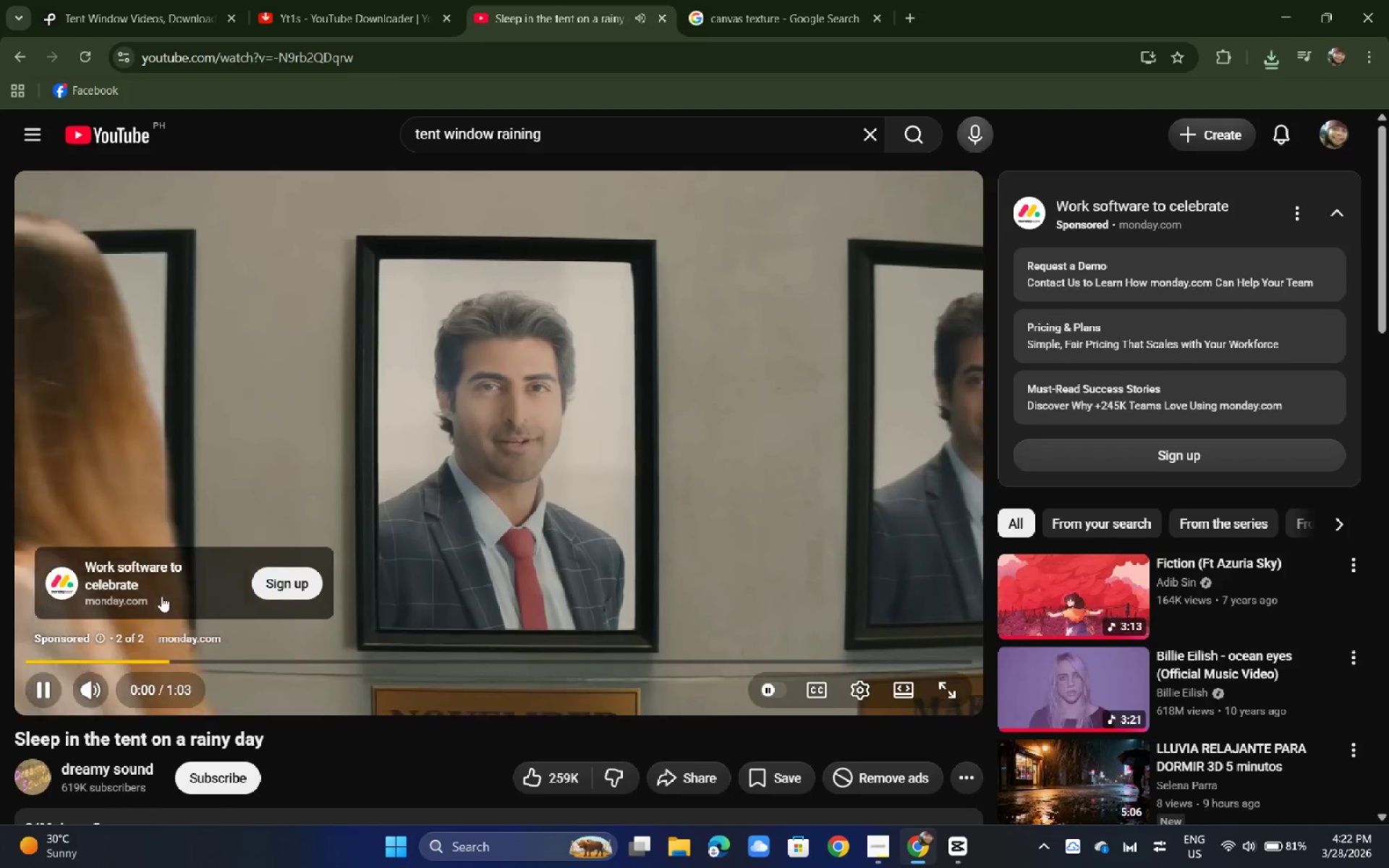 
left_click([953, 631])
 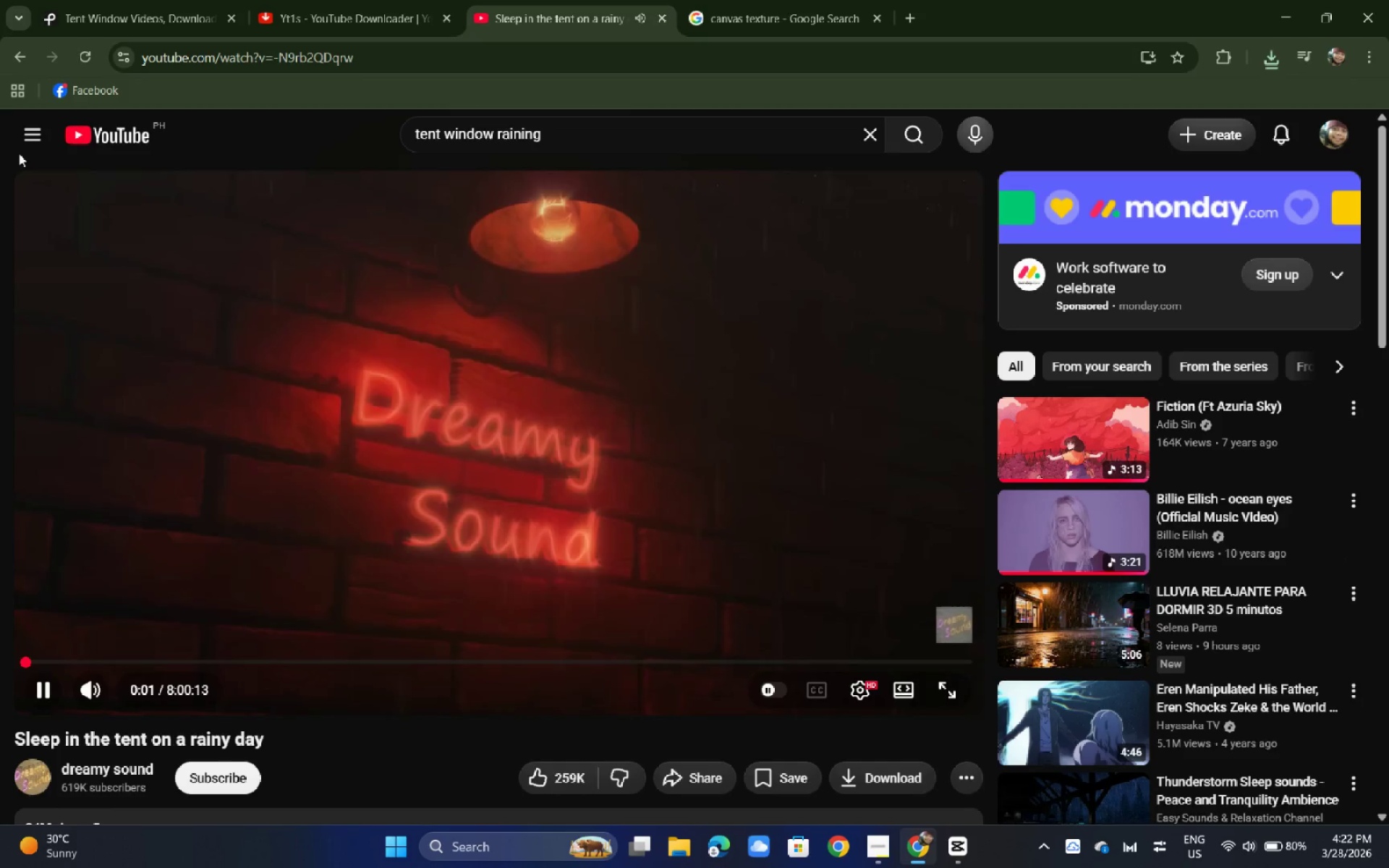 
left_click([14, 56])
 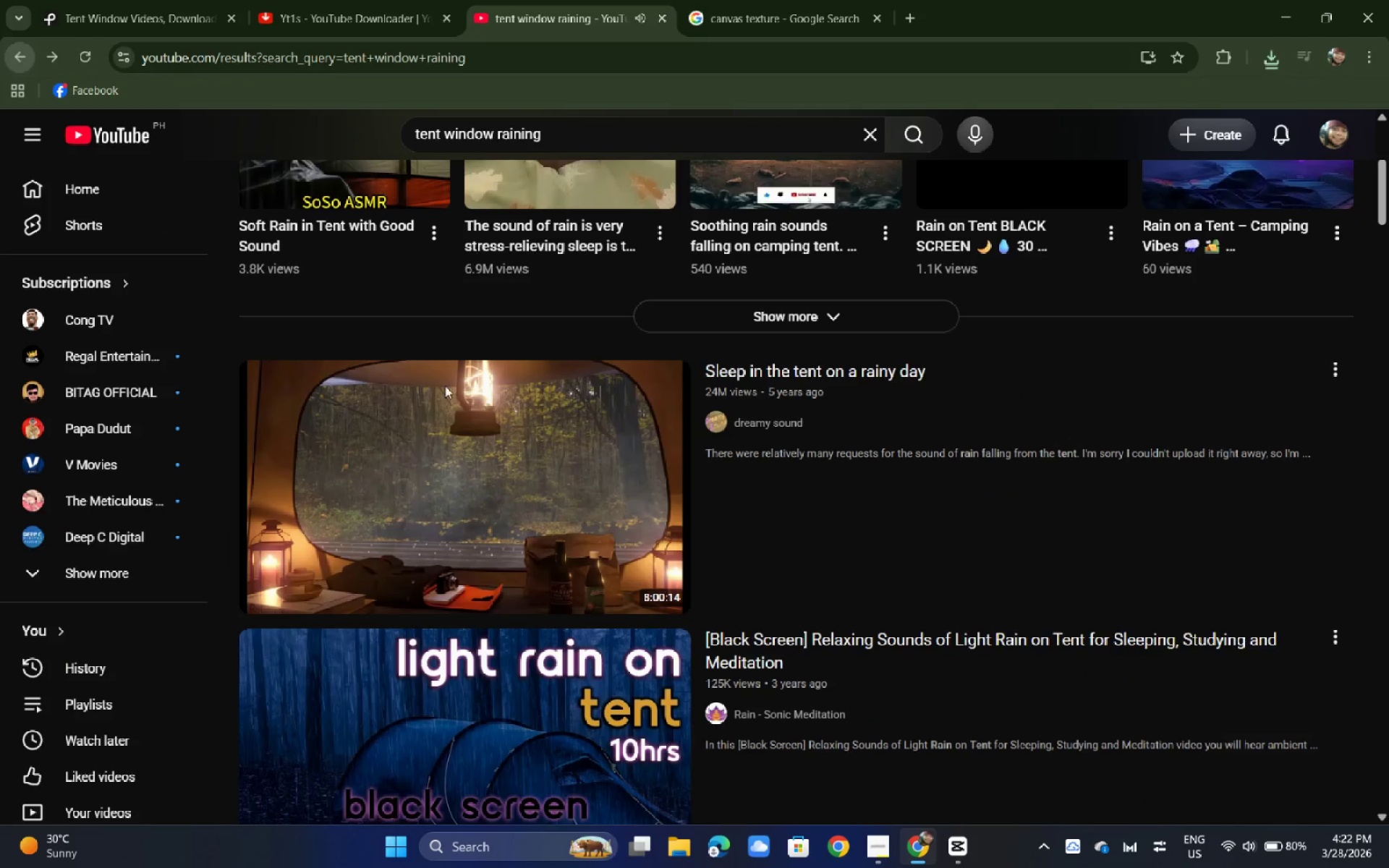 
scroll: coordinate [479, 374], scroll_direction: down, amount: 10.0
 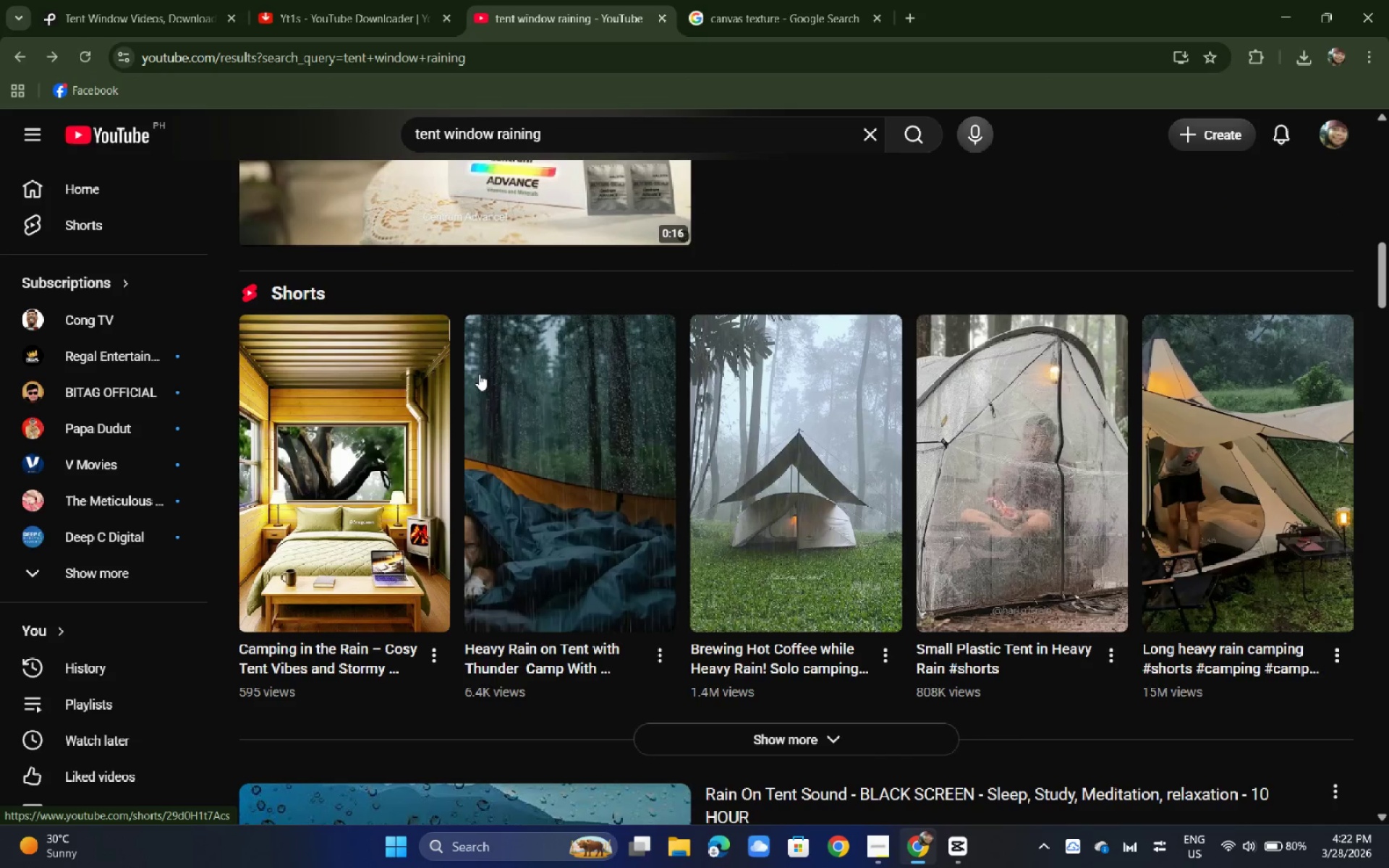 
left_click([760, 433])
 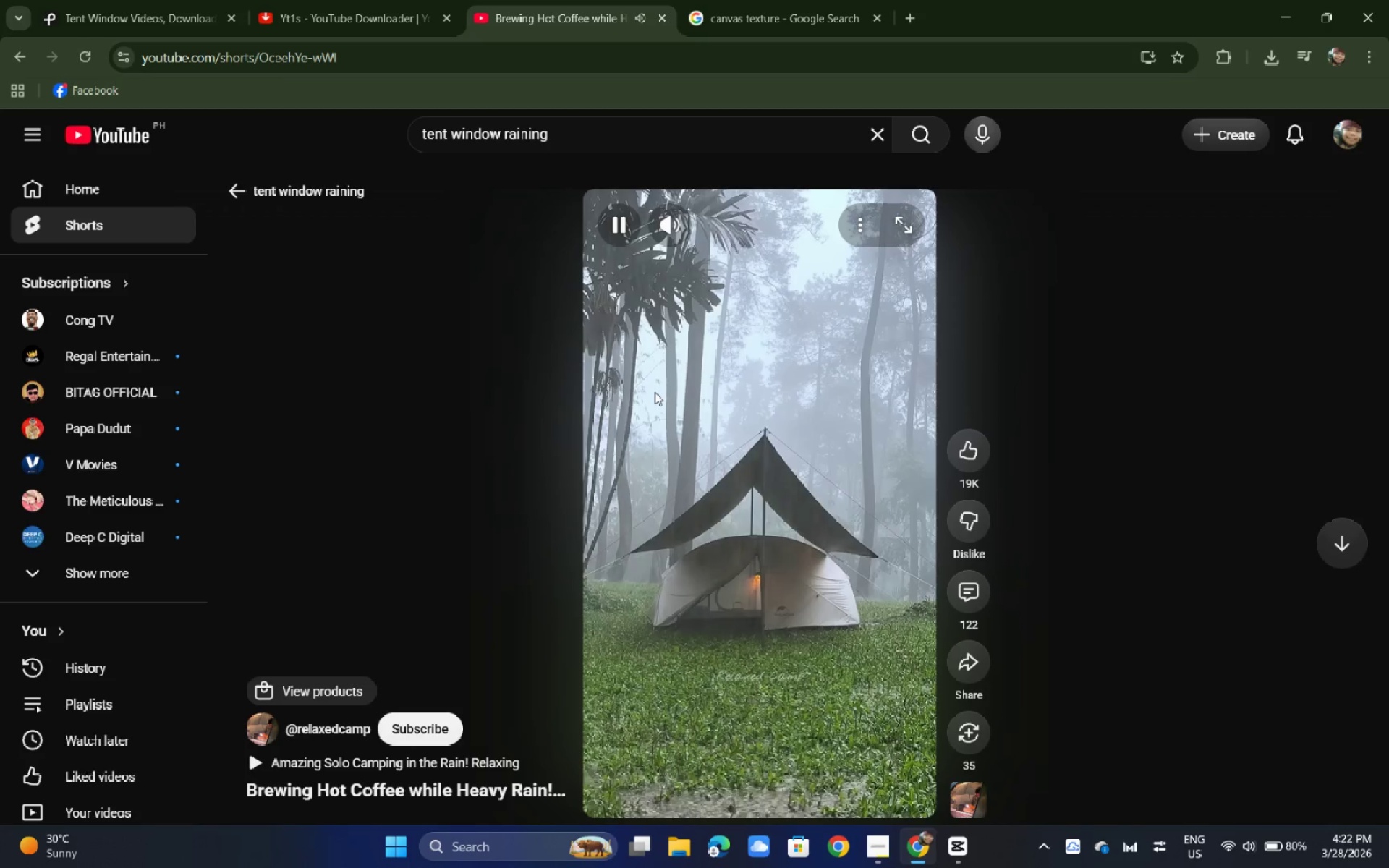 
left_click([463, 60])
 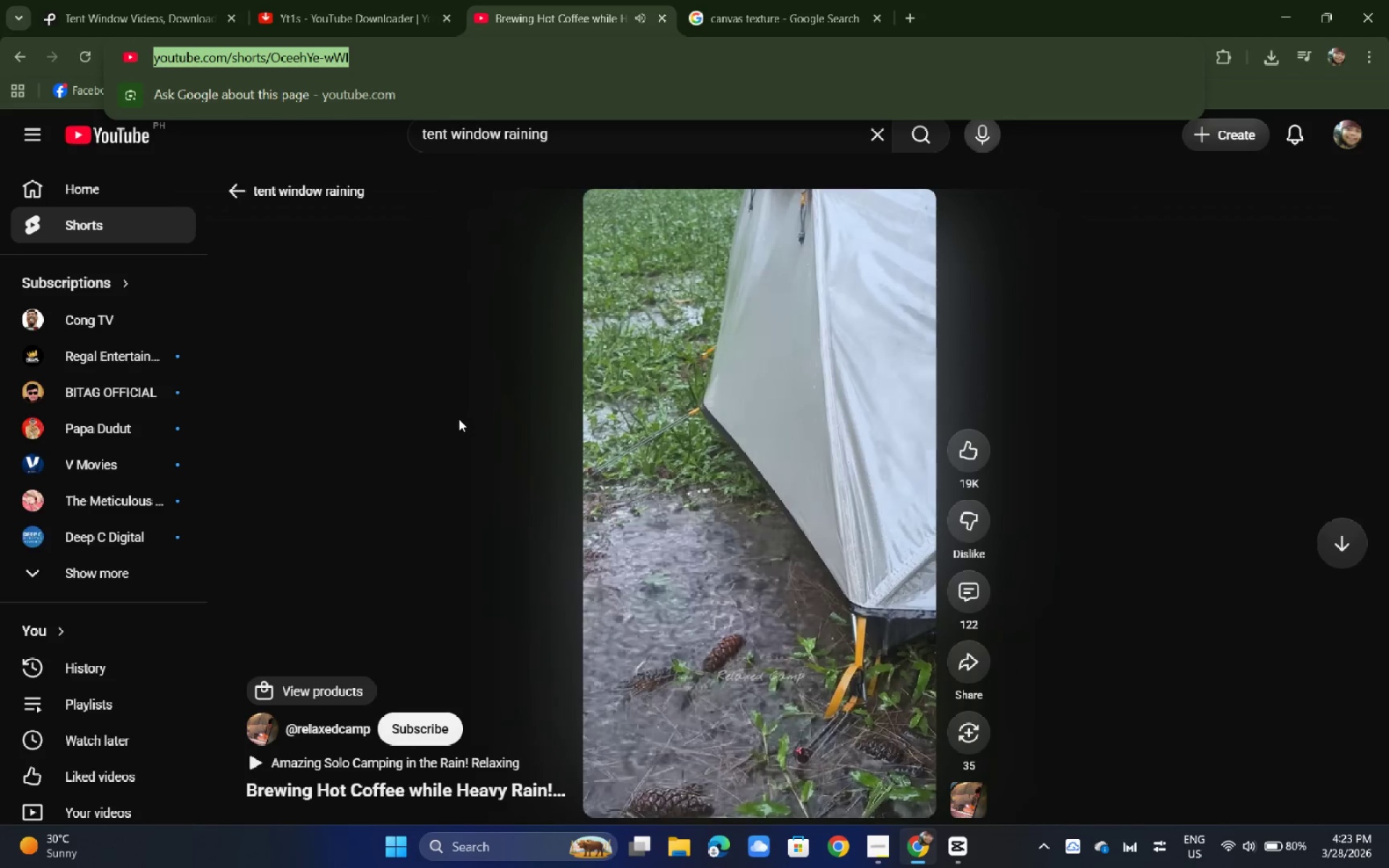 
wait(9.66)
 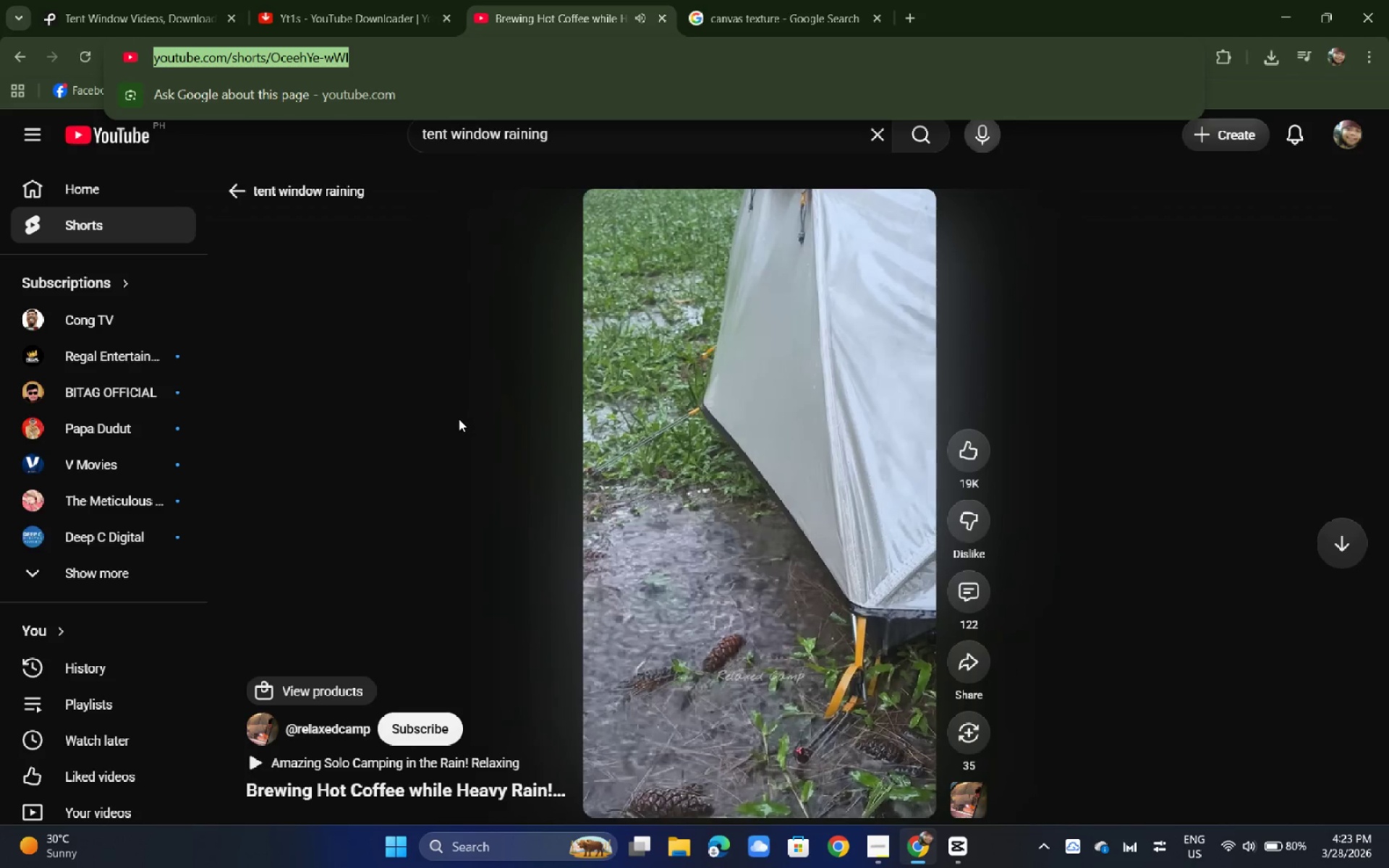 
left_click([13, 60])
 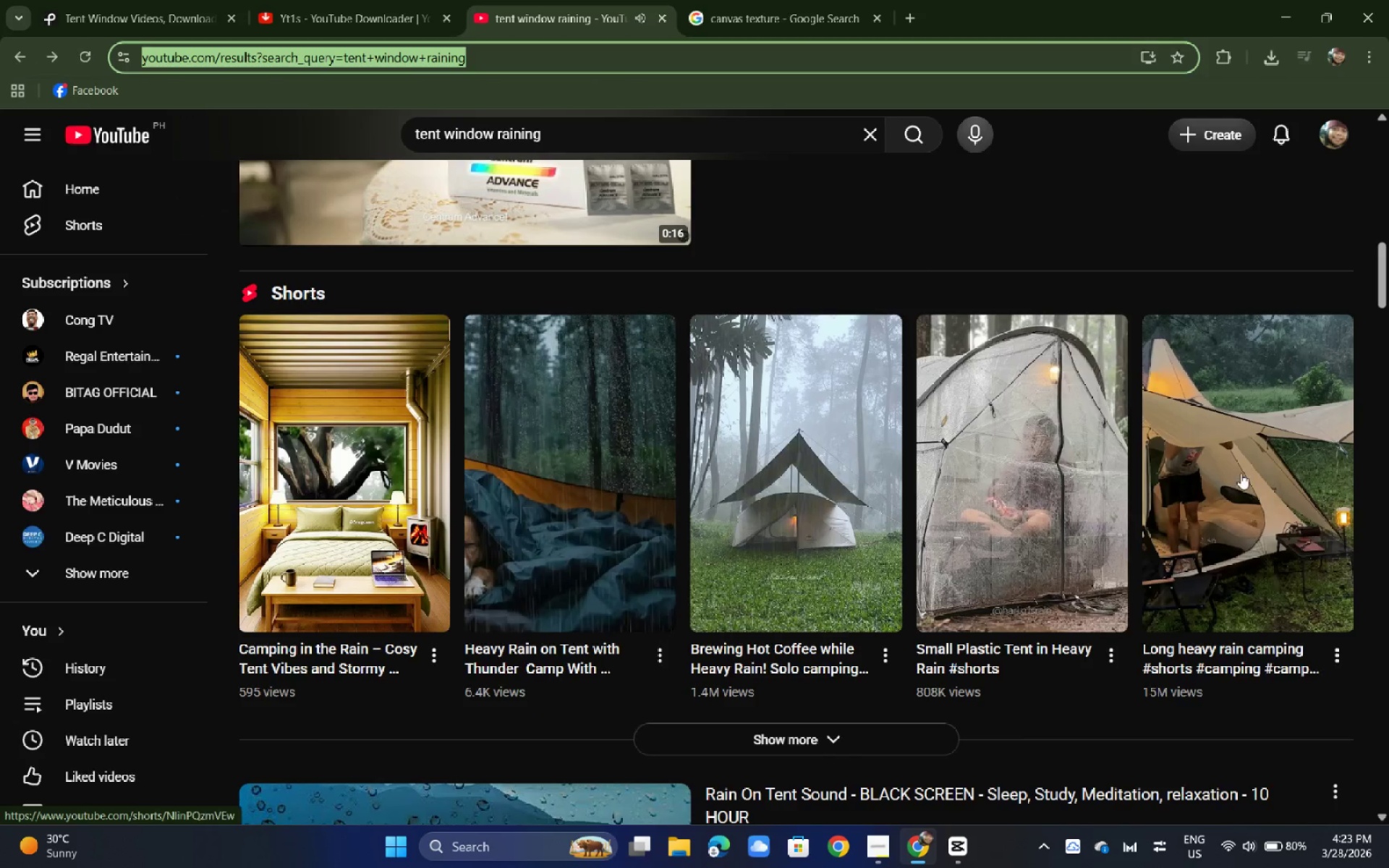 
scroll: coordinate [493, 478], scroll_direction: down, amount: 26.0
 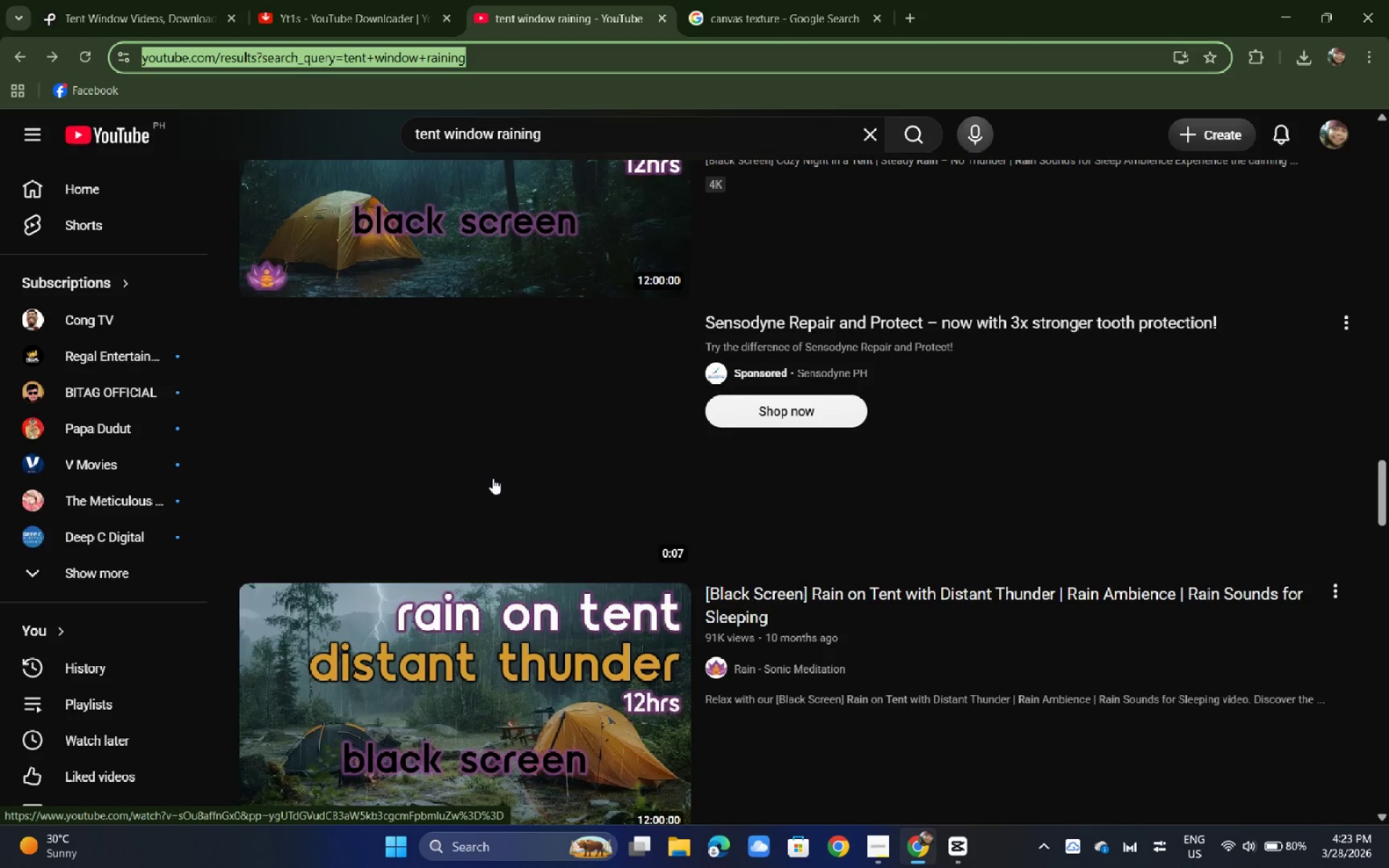 
left_click([174, 0])
 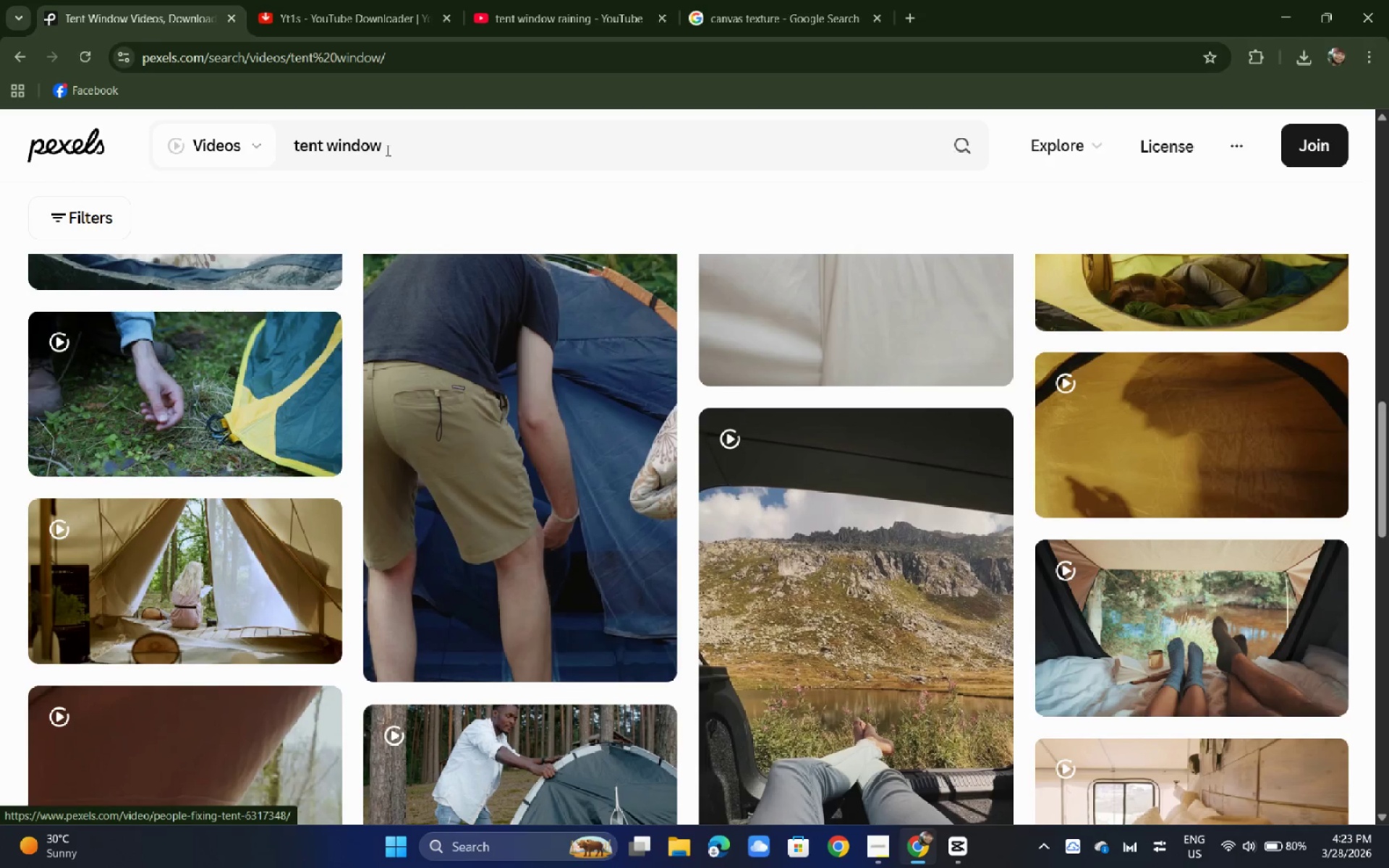 
scroll: coordinate [320, 377], scroll_direction: up, amount: 39.0
 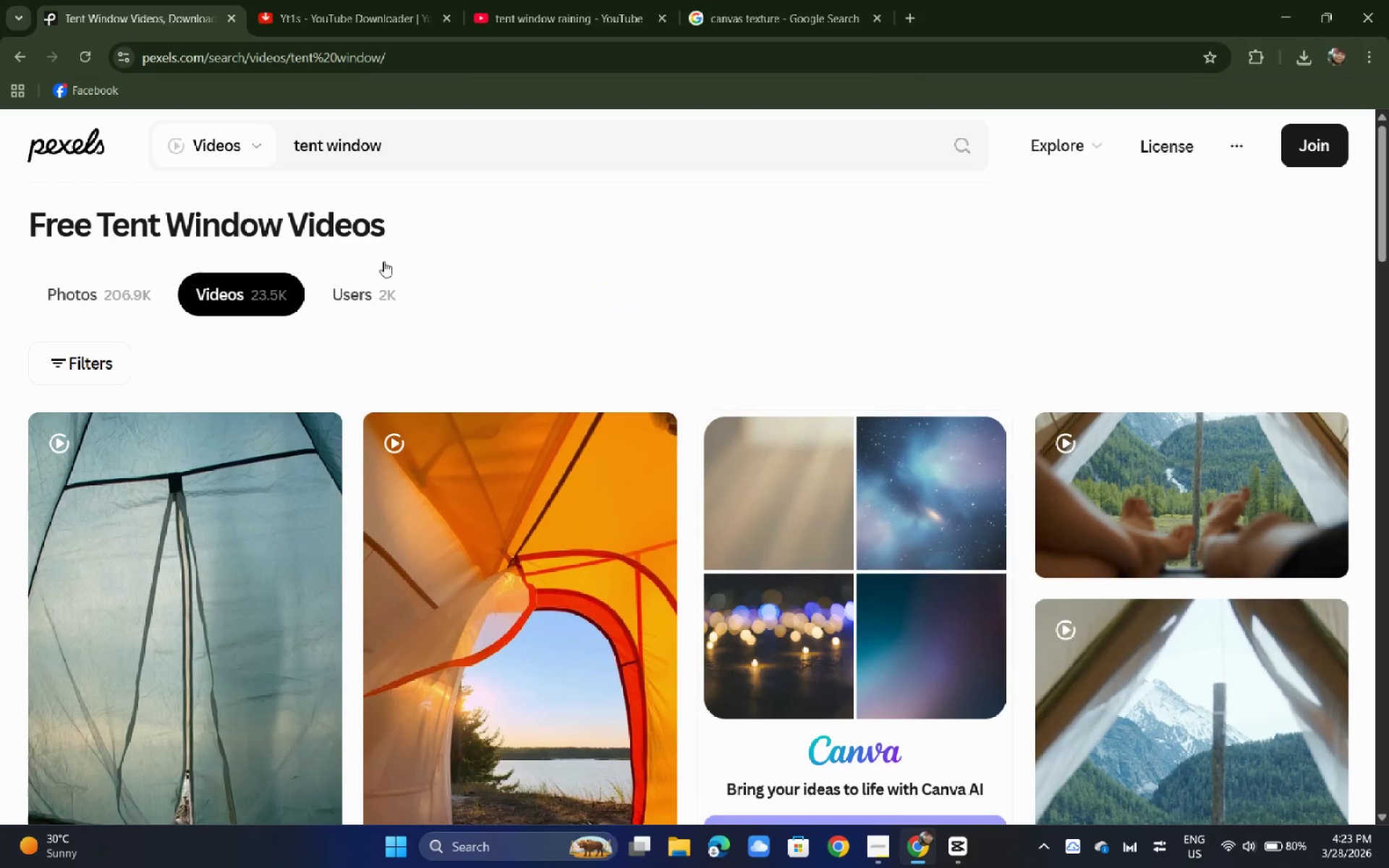 
scroll: coordinate [376, 236], scroll_direction: down, amount: 3.0
 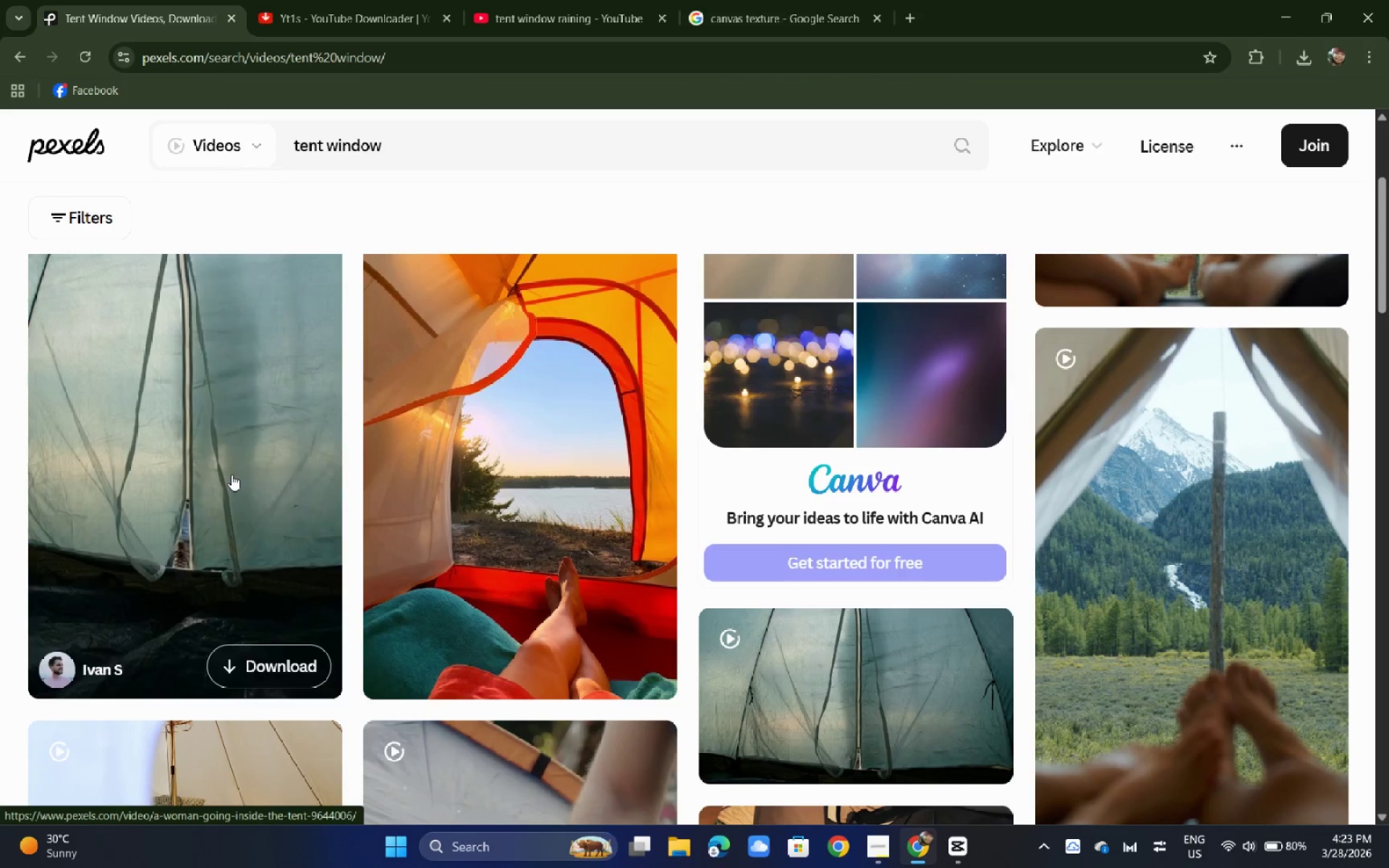 
left_click([391, 157])
 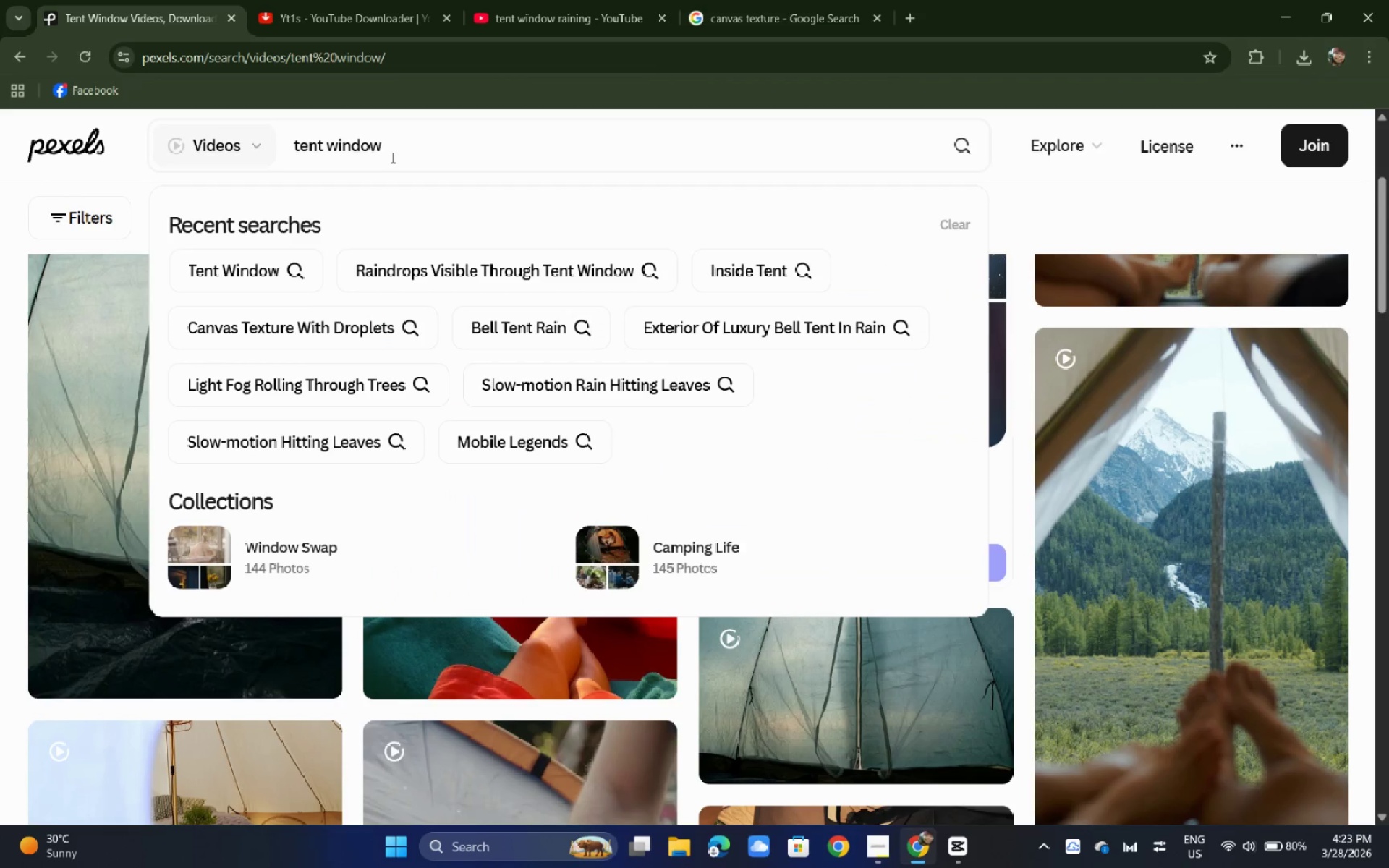 
type( raining)
 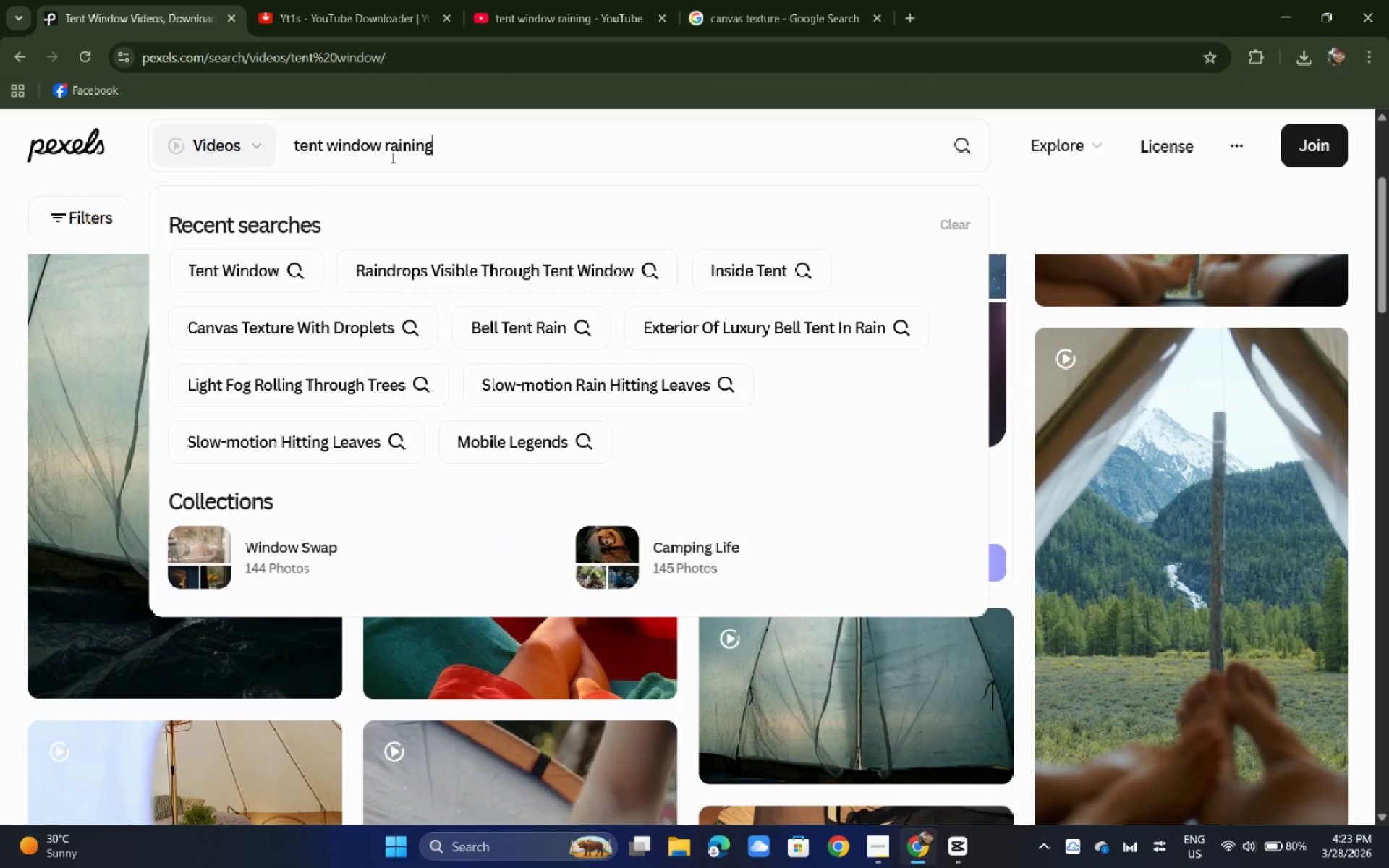 
key(Enter)
 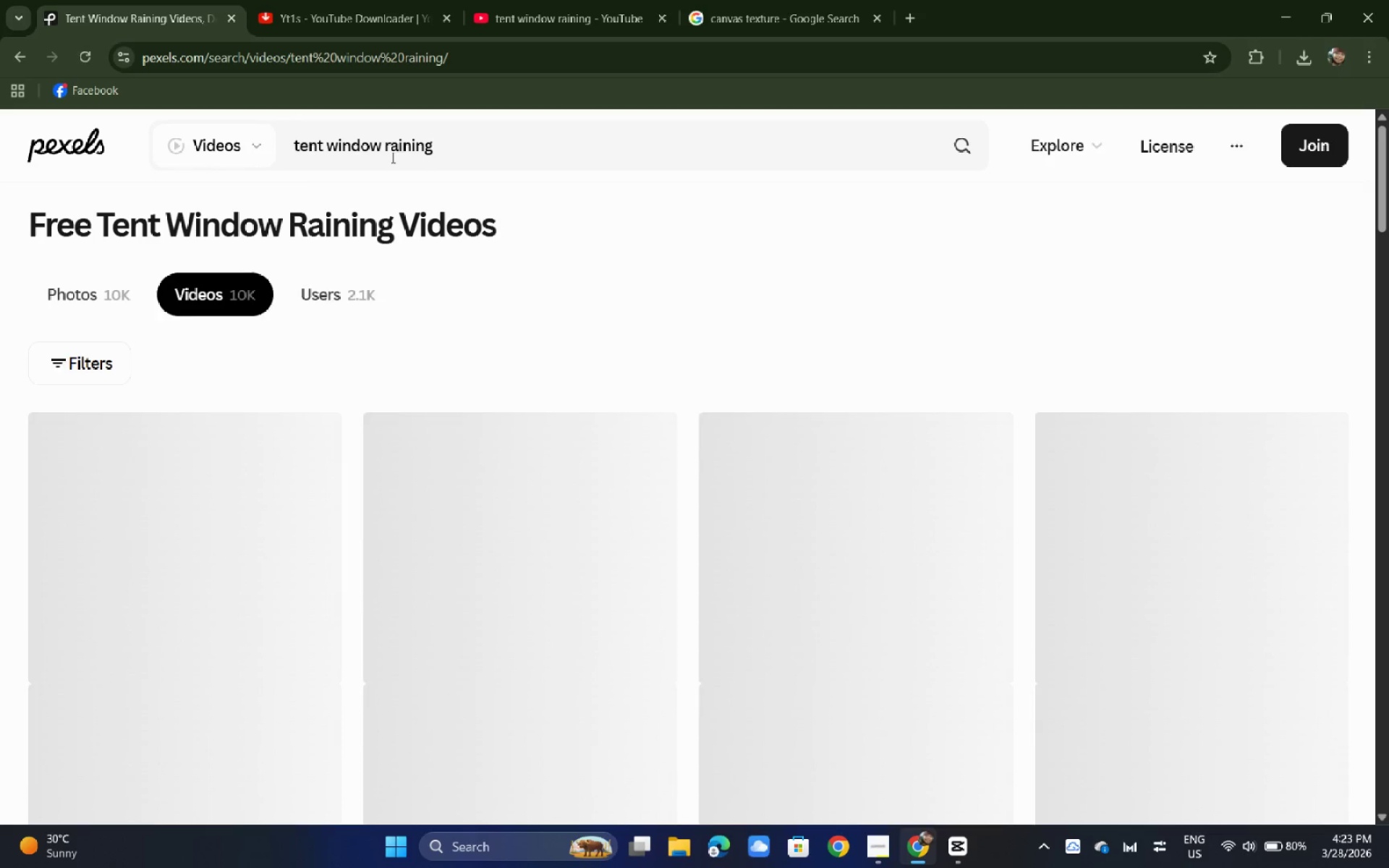 
wait(5.08)
 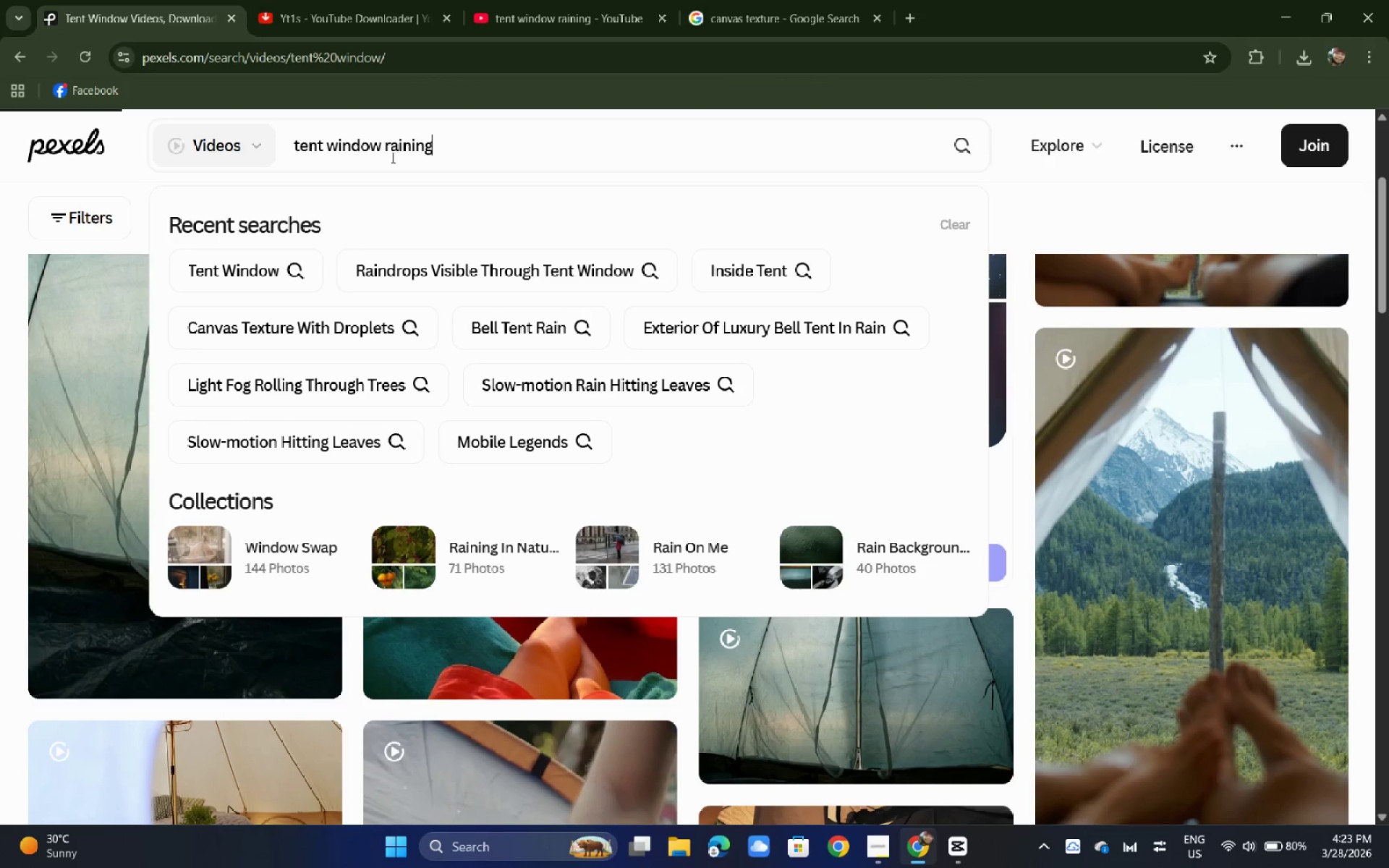 
scroll: coordinate [373, 164], scroll_direction: down, amount: 2.0
 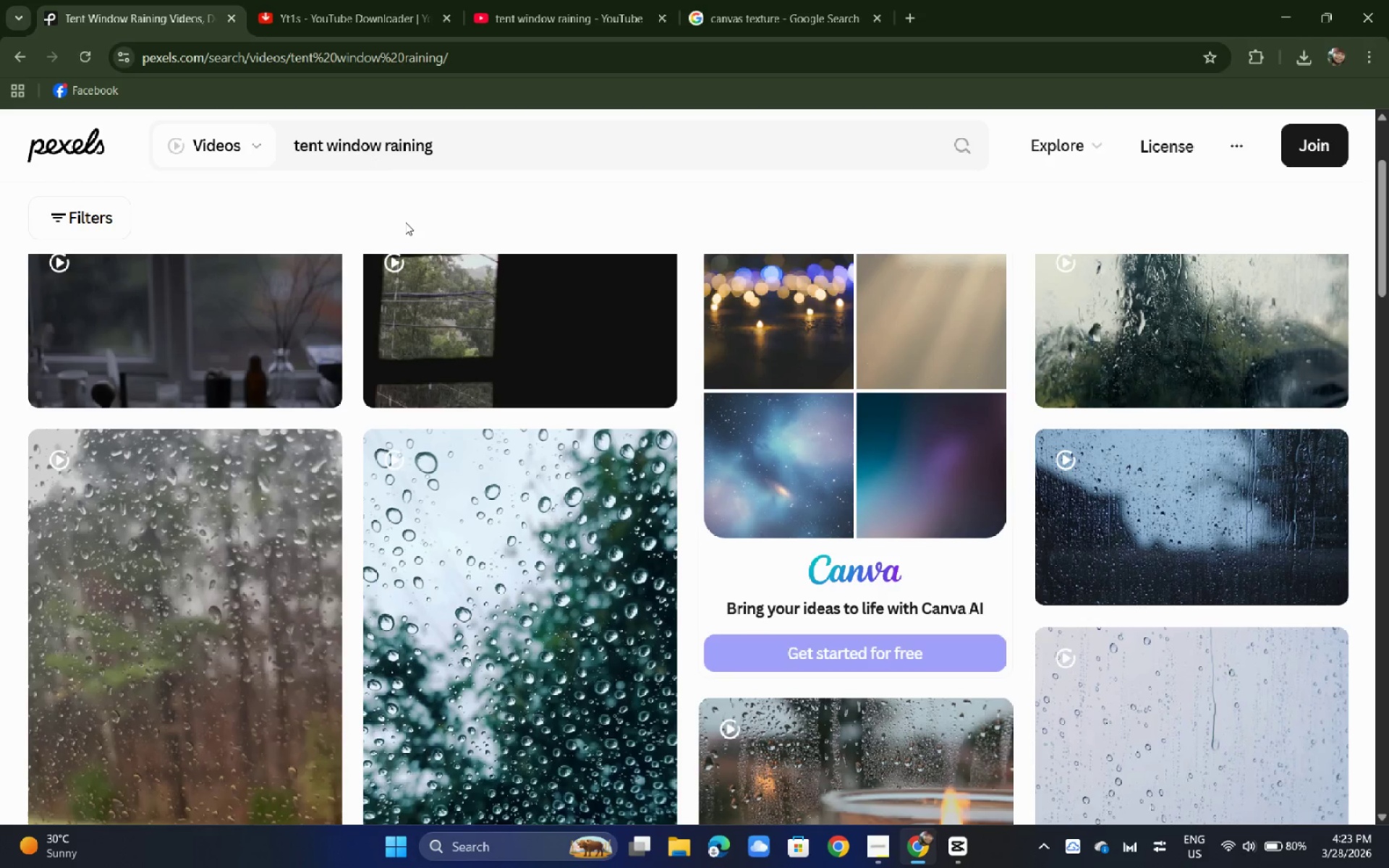 
scroll: coordinate [480, 247], scroll_direction: up, amount: 1.0
 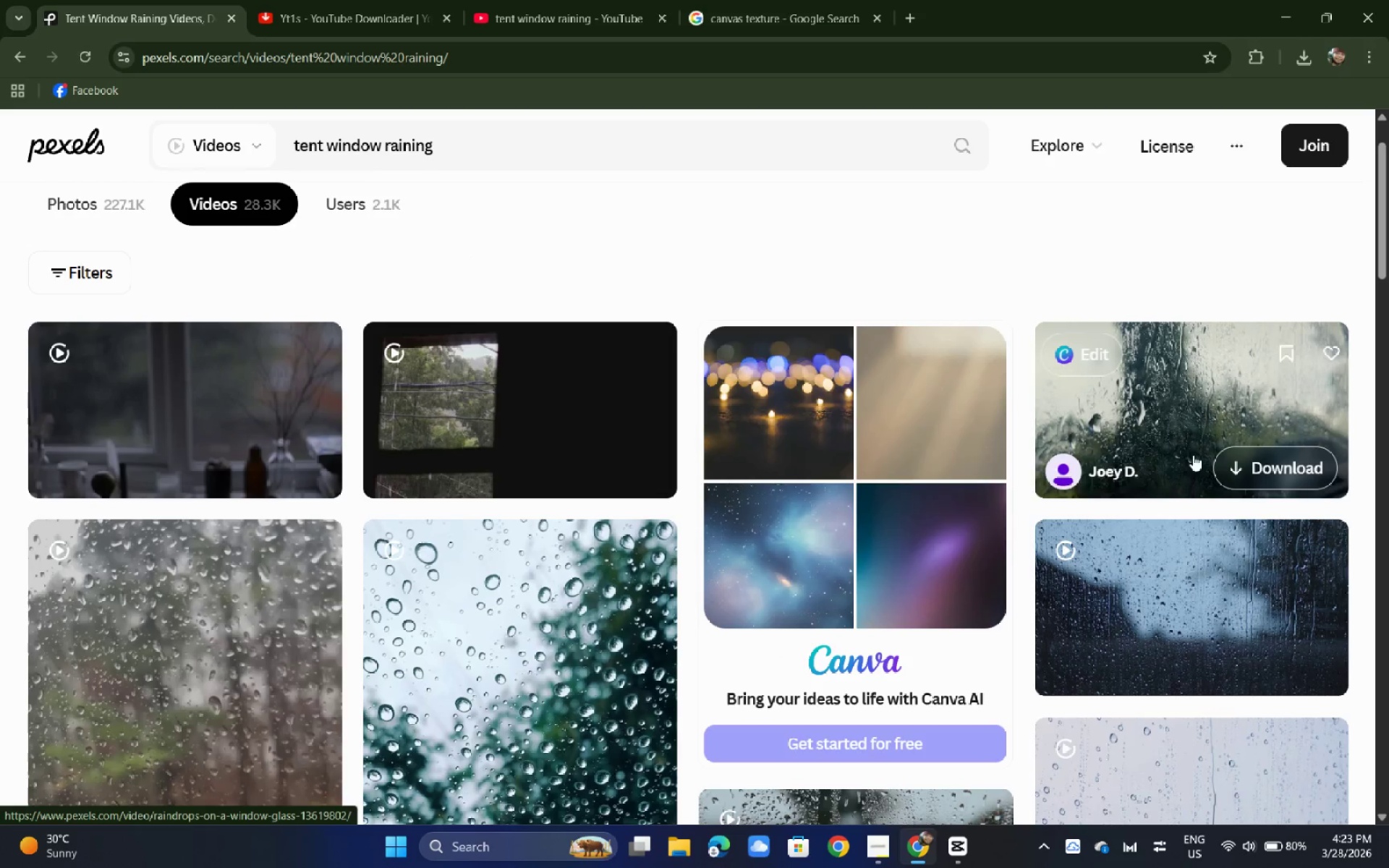 
scroll: coordinate [1127, 451], scroll_direction: down, amount: 2.0
 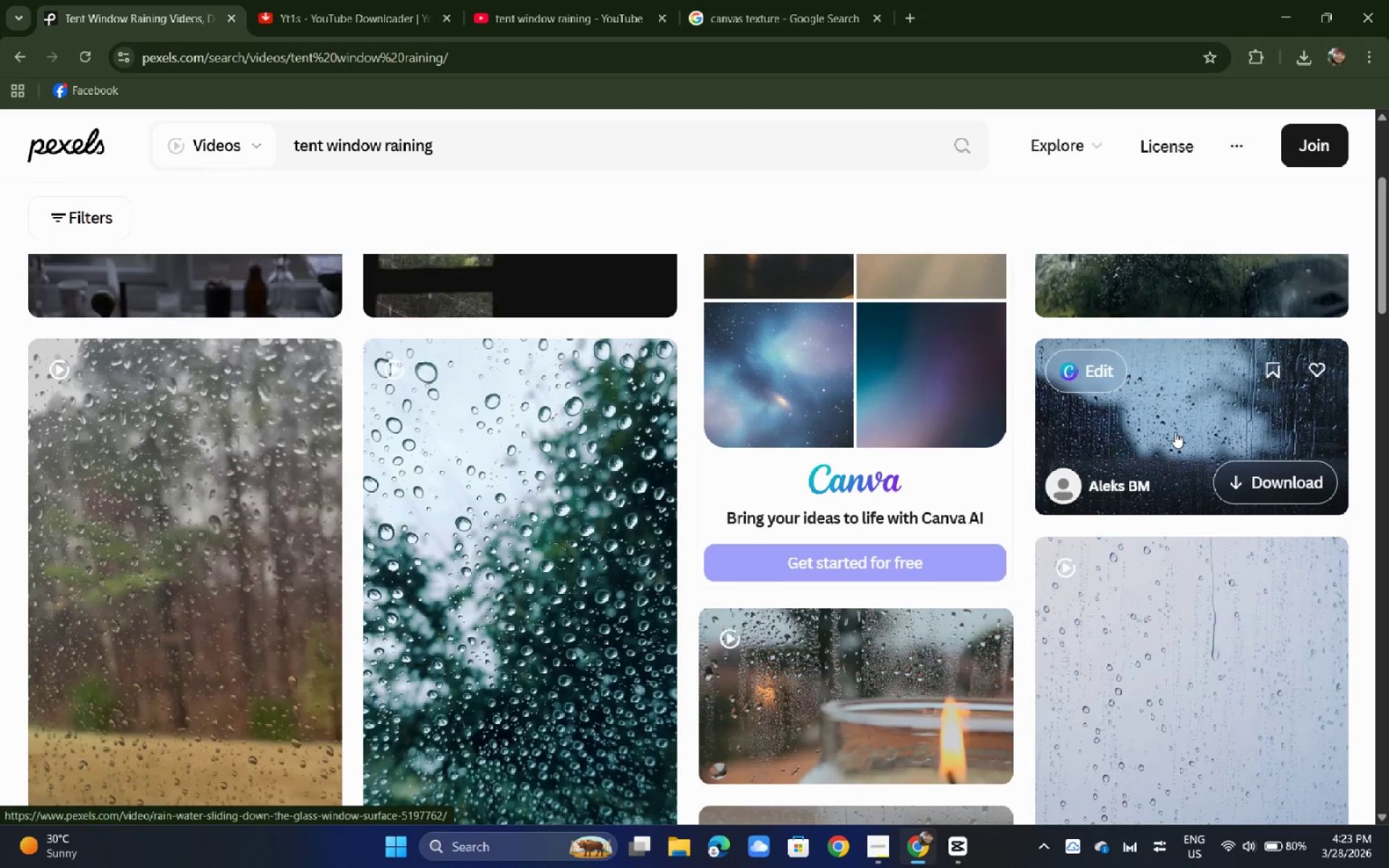 
left_click([1175, 432])
 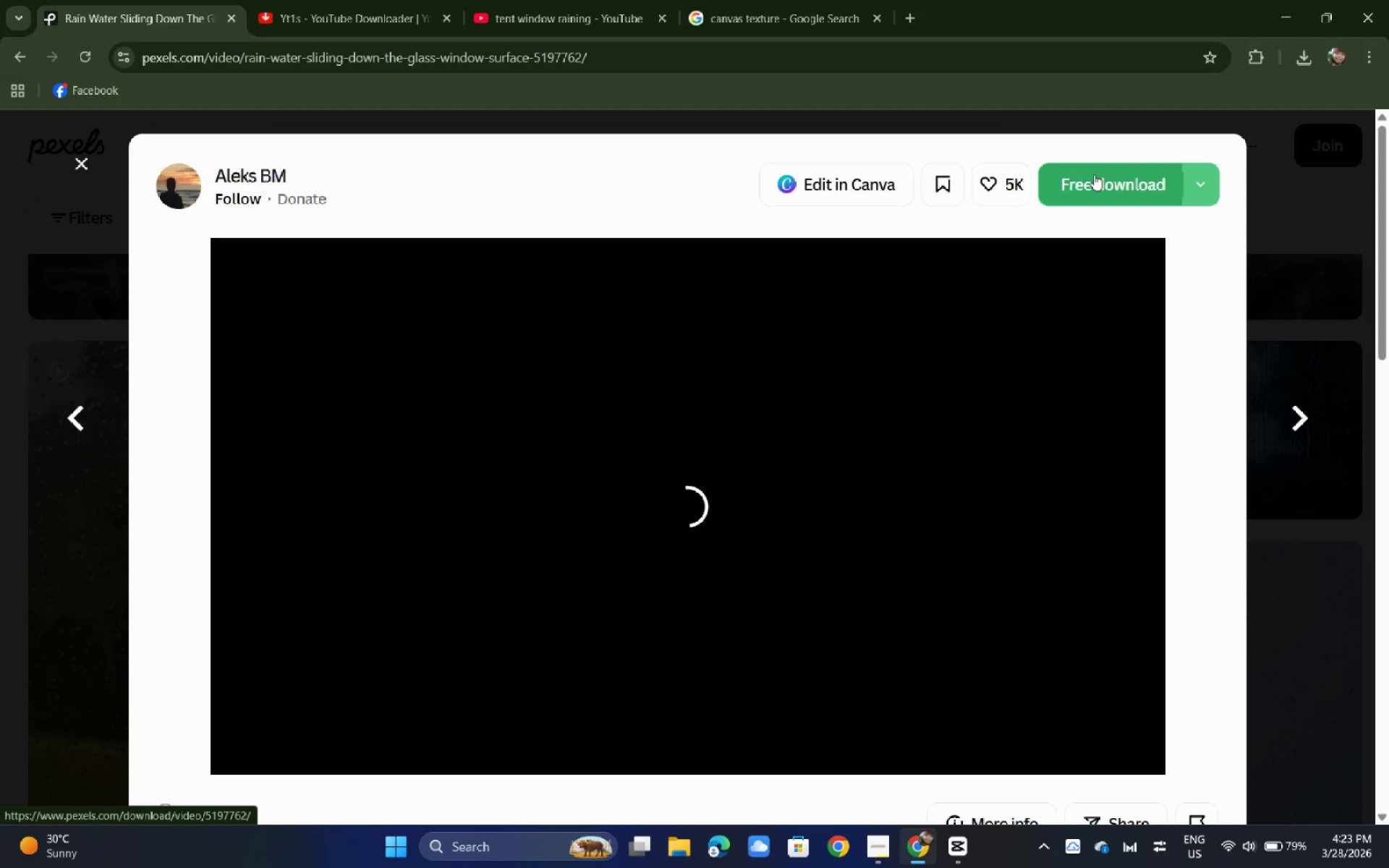 
wait(7.61)
 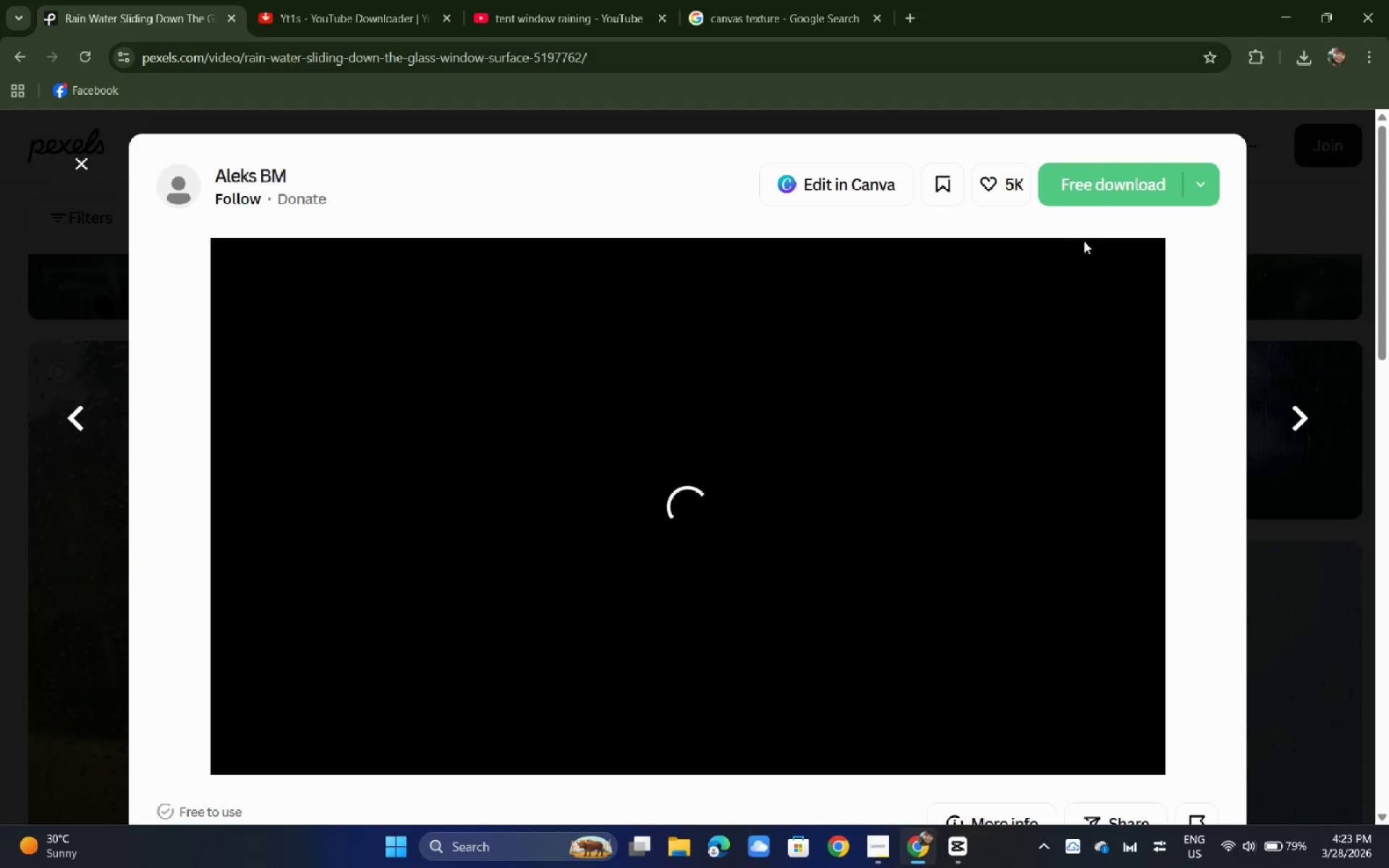 
left_click([1089, 179])
 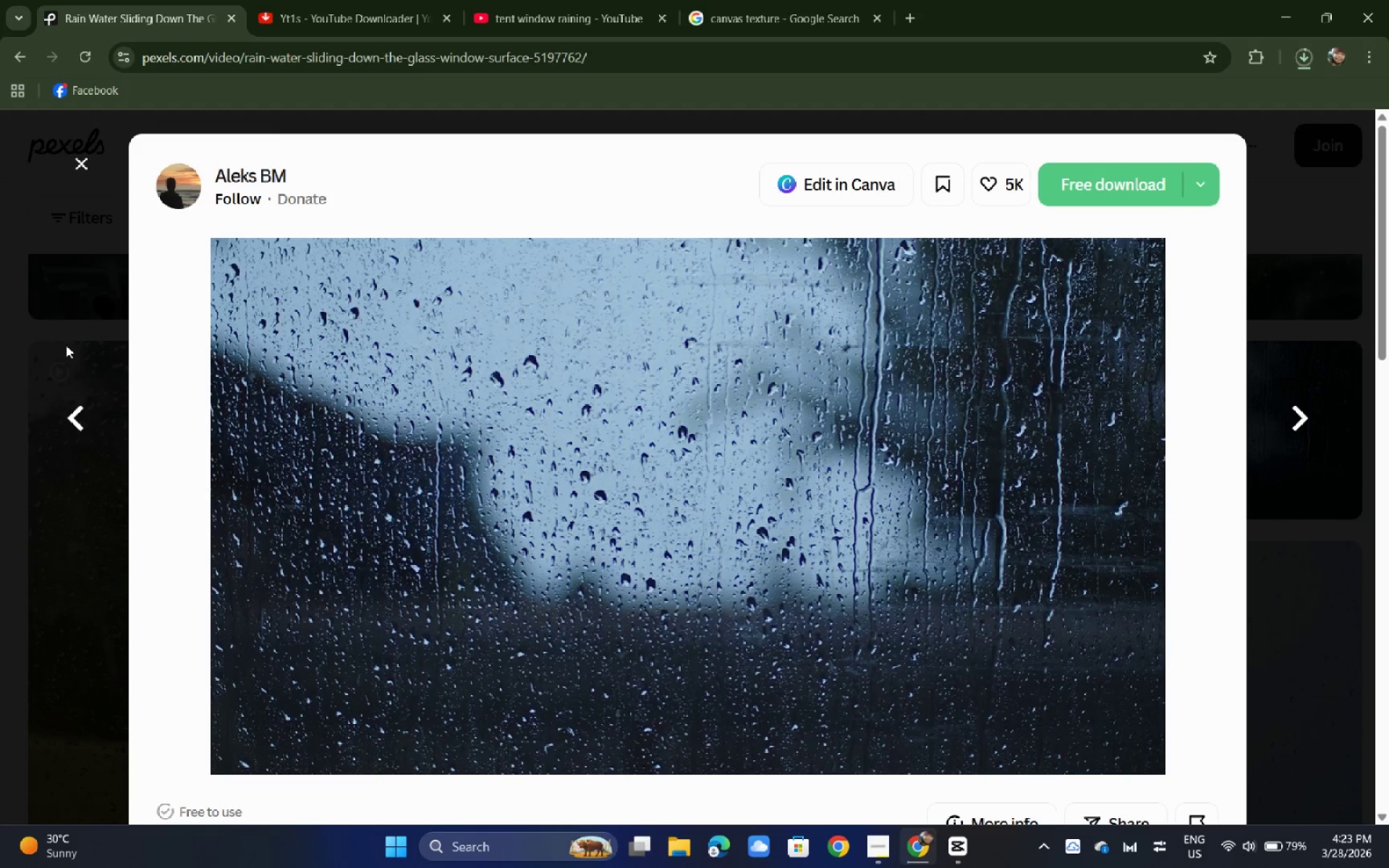 
wait(13.52)
 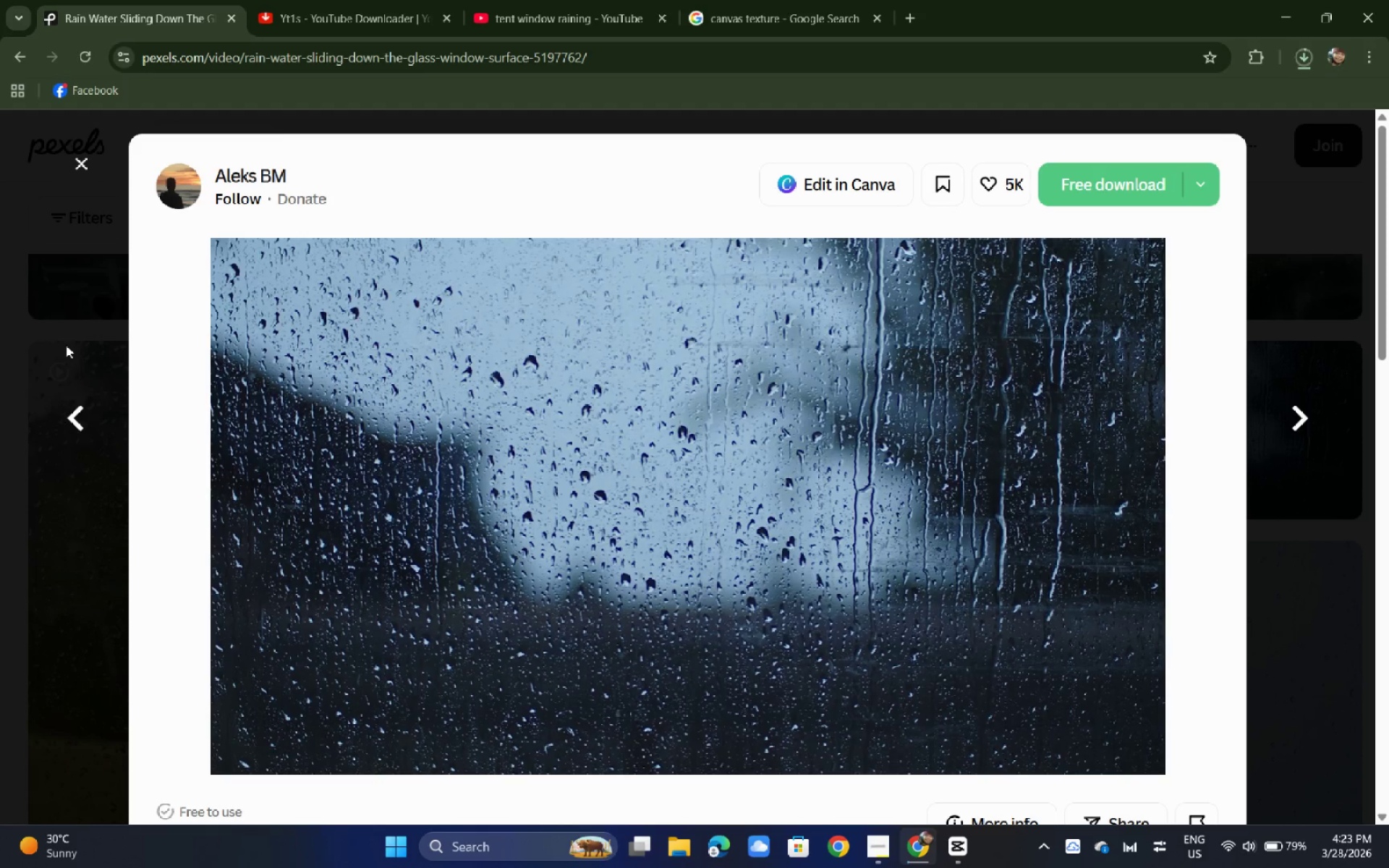 
left_click([0, 422])
 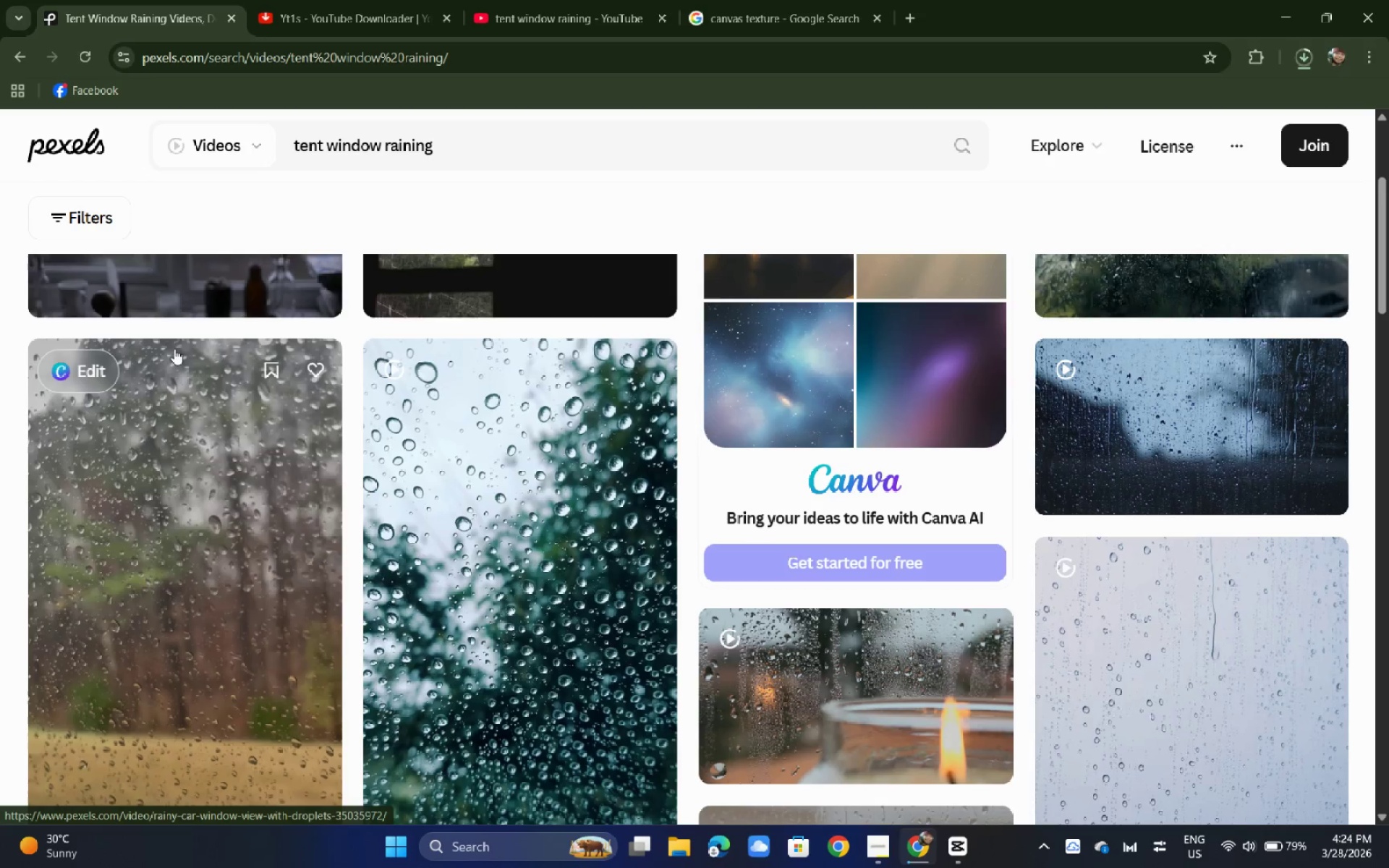 
scroll: coordinate [176, 348], scroll_direction: down, amount: 4.0
 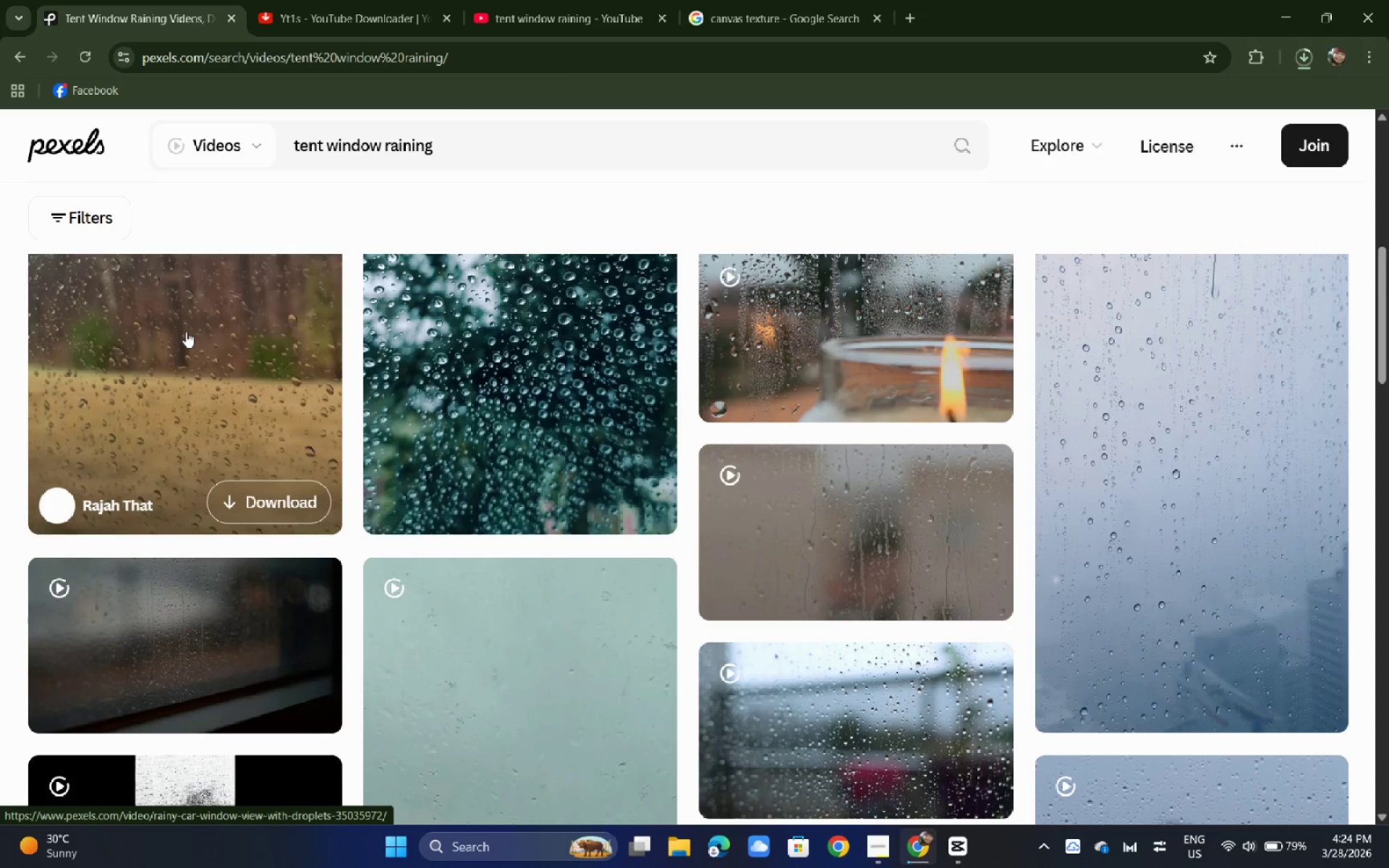 
scroll: coordinate [186, 331], scroll_direction: up, amount: 1.0
 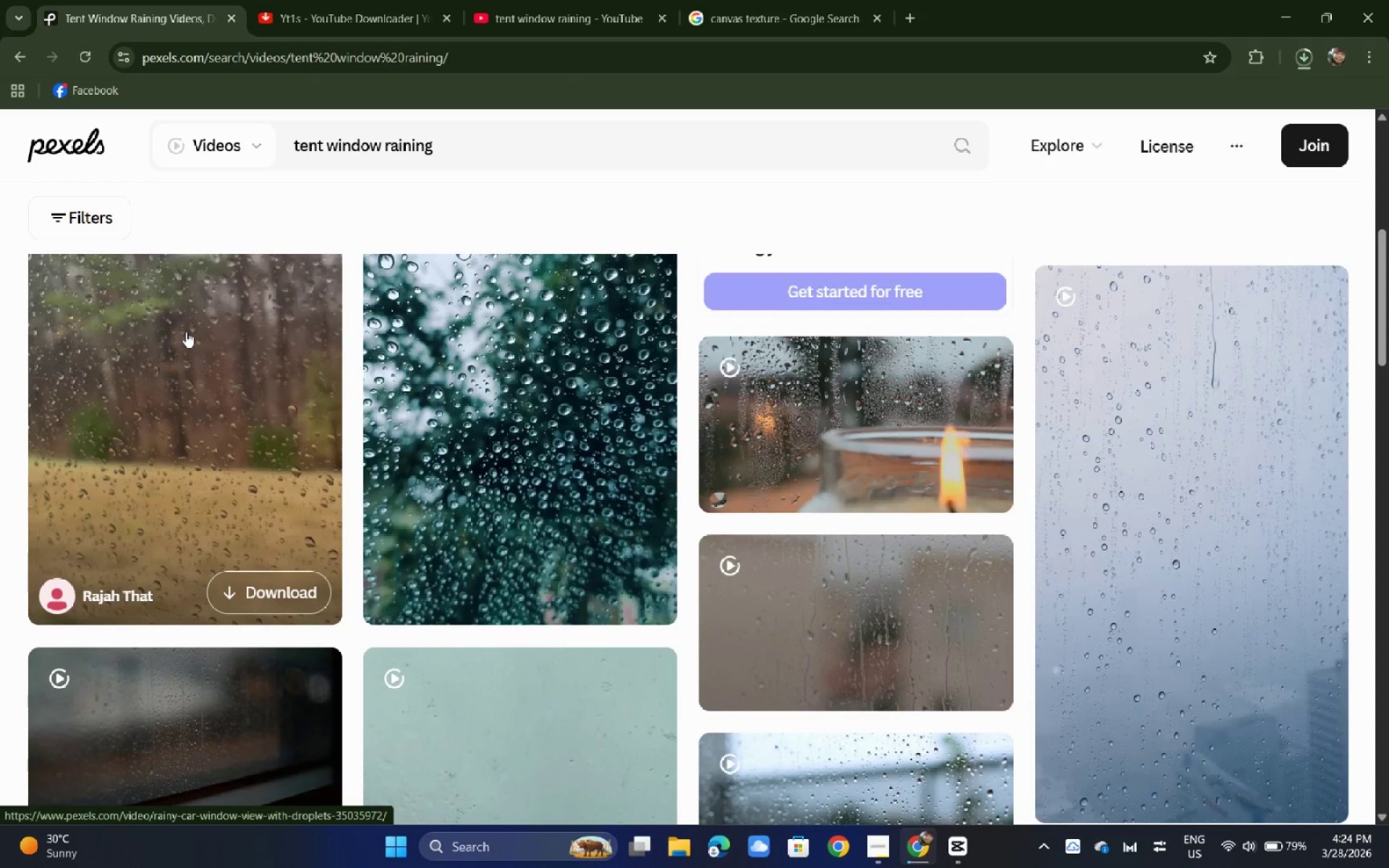 
left_click([186, 331])
 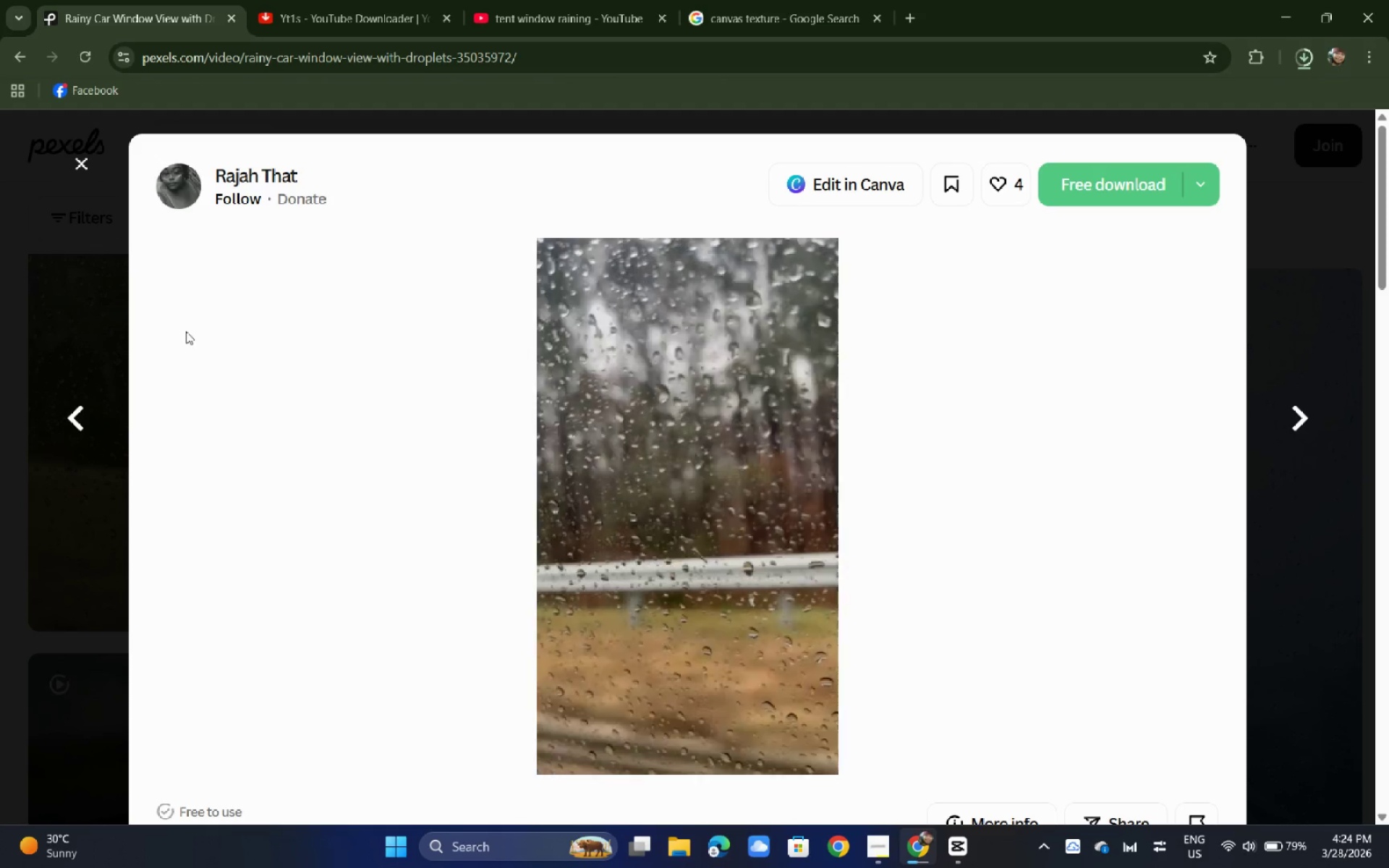 
wait(22.89)
 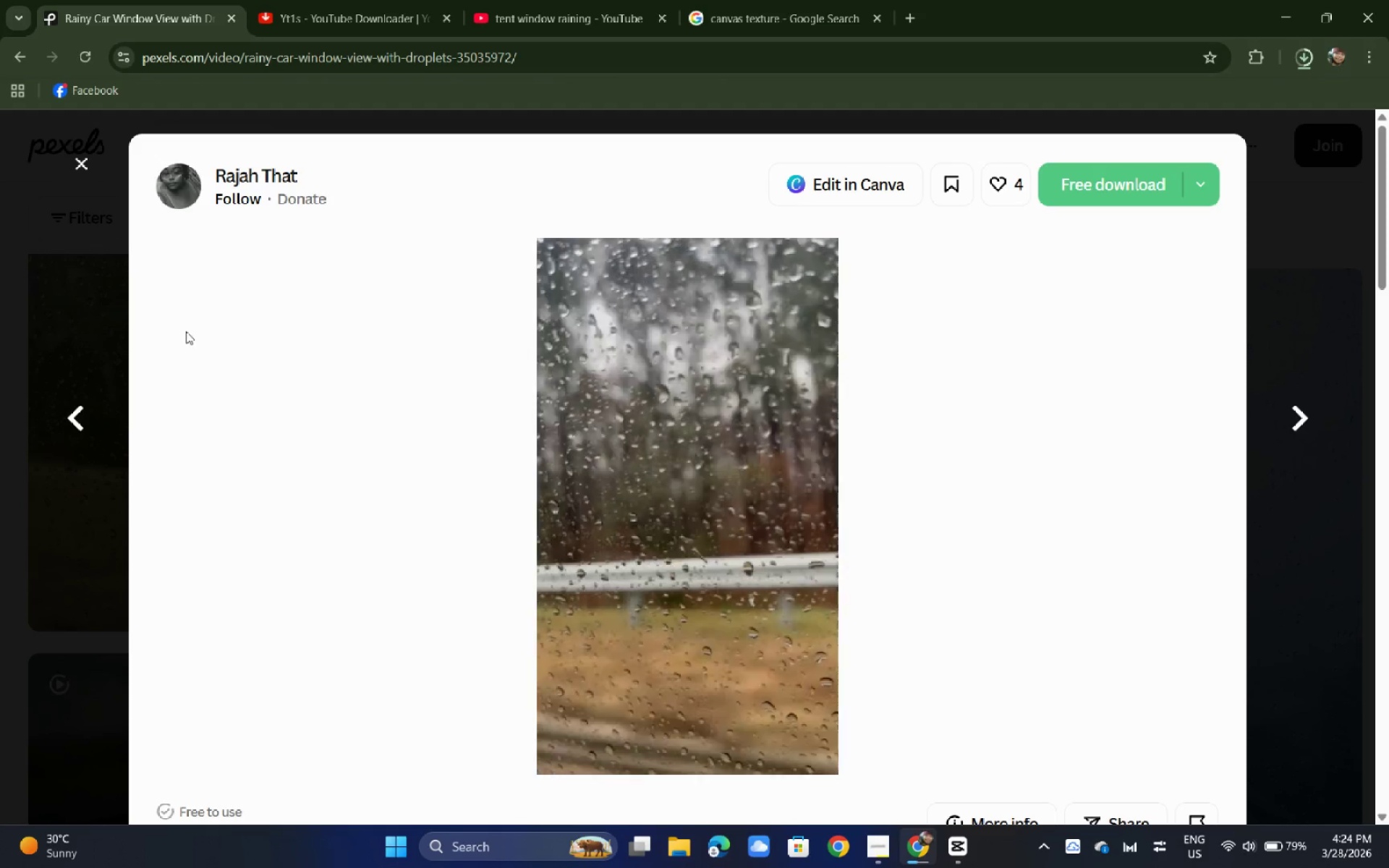 
left_click([14, 506])
 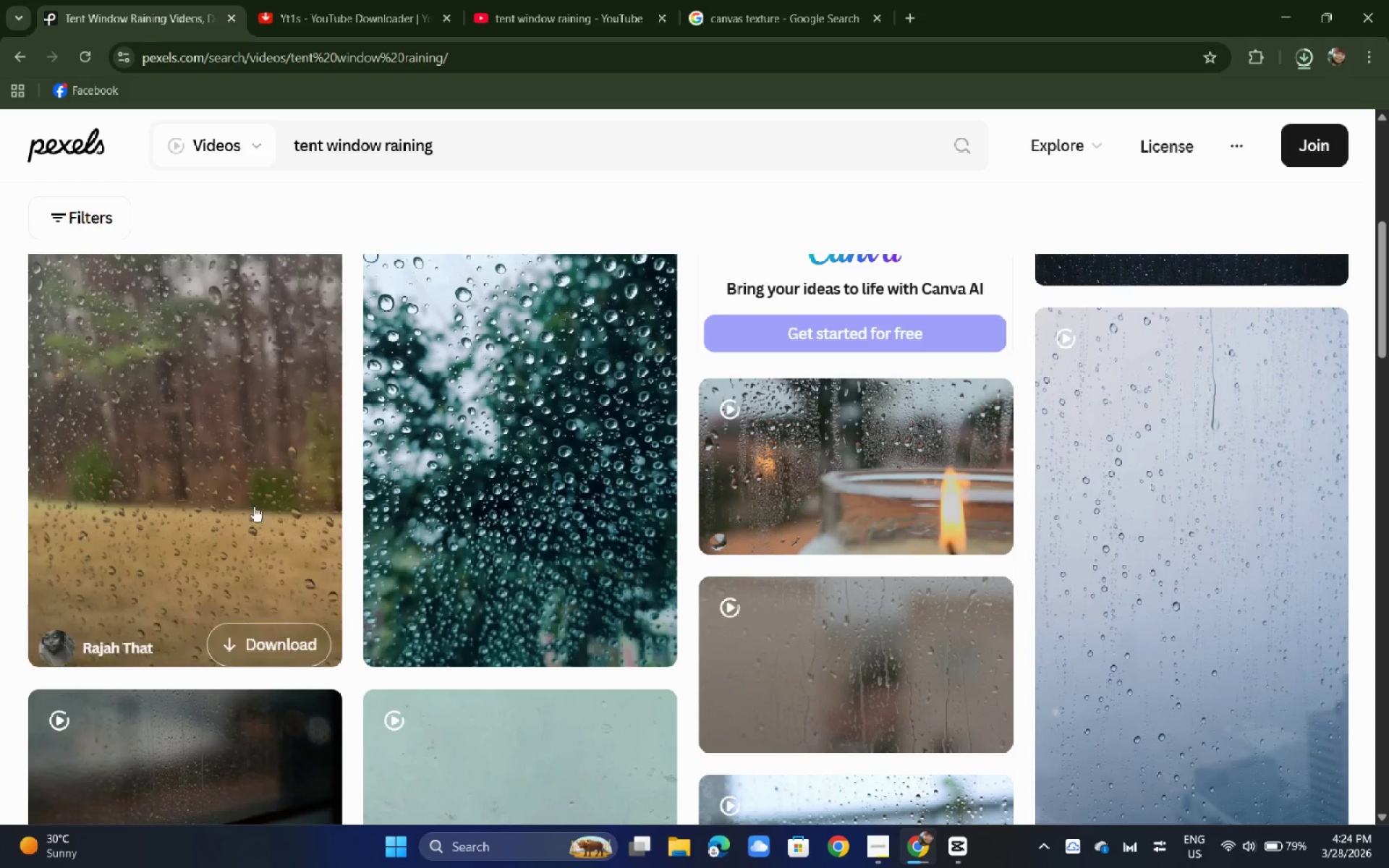 
scroll: coordinate [523, 476], scroll_direction: down, amount: 5.0
 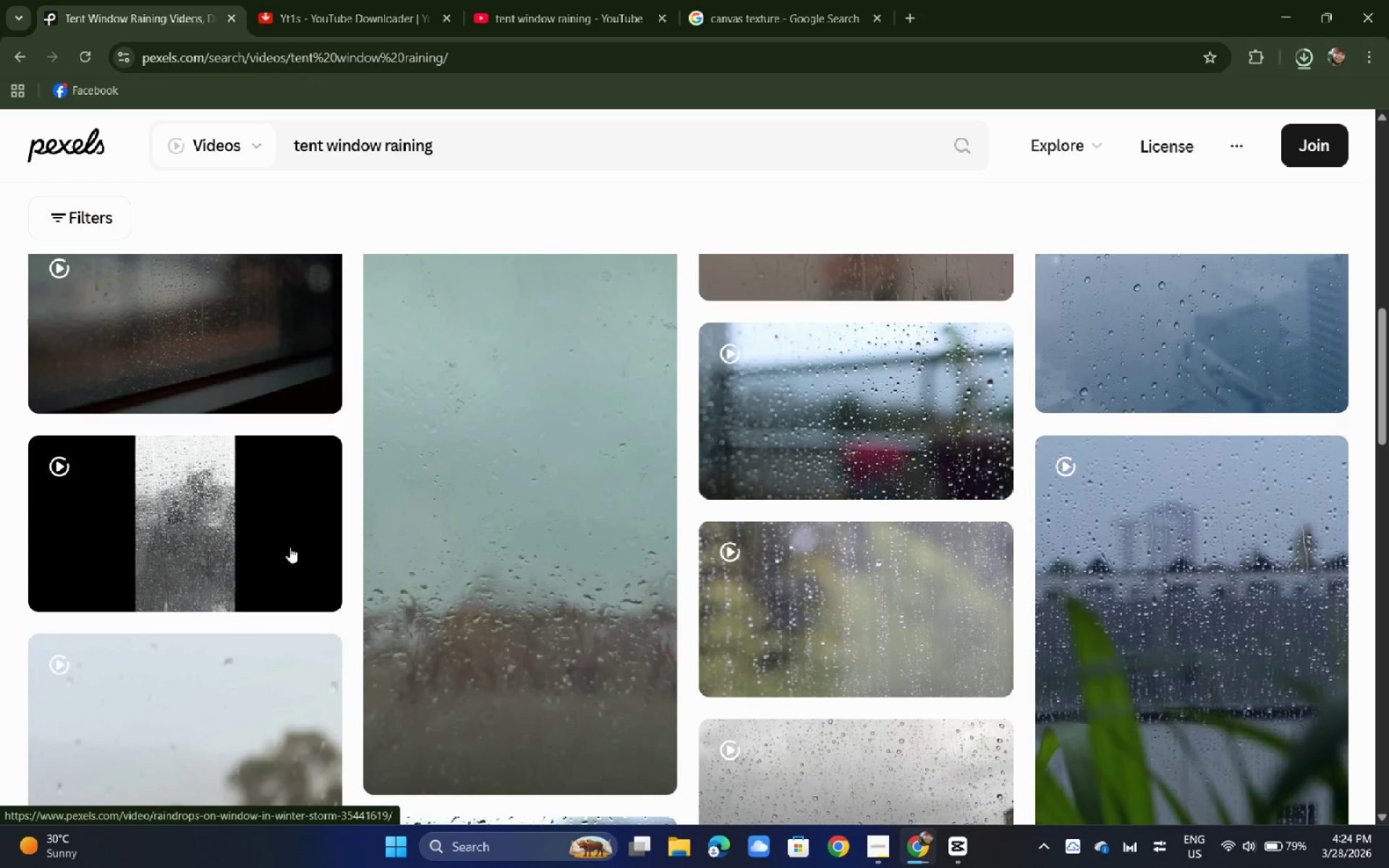 
left_click([190, 516])
 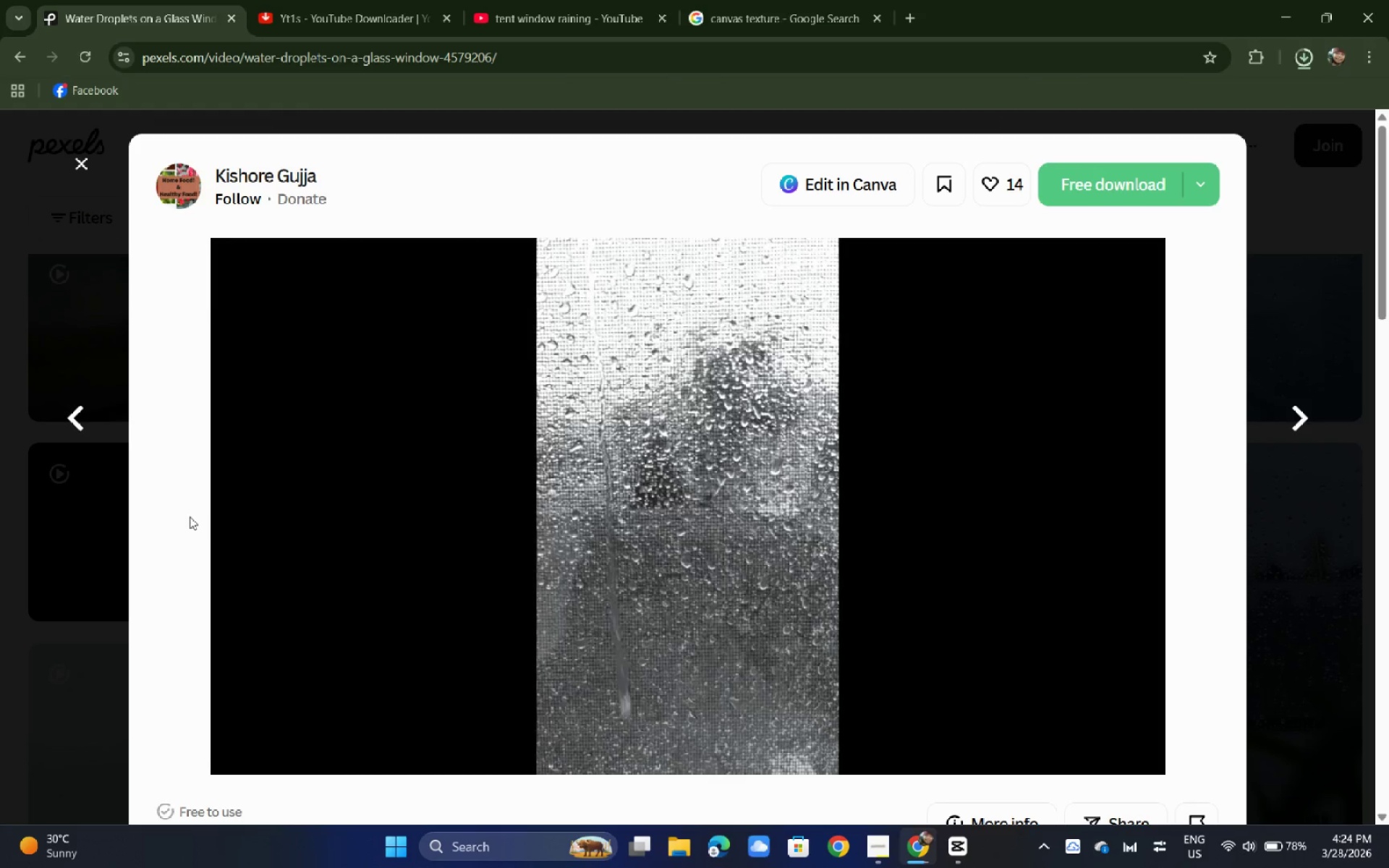 
wait(9.08)
 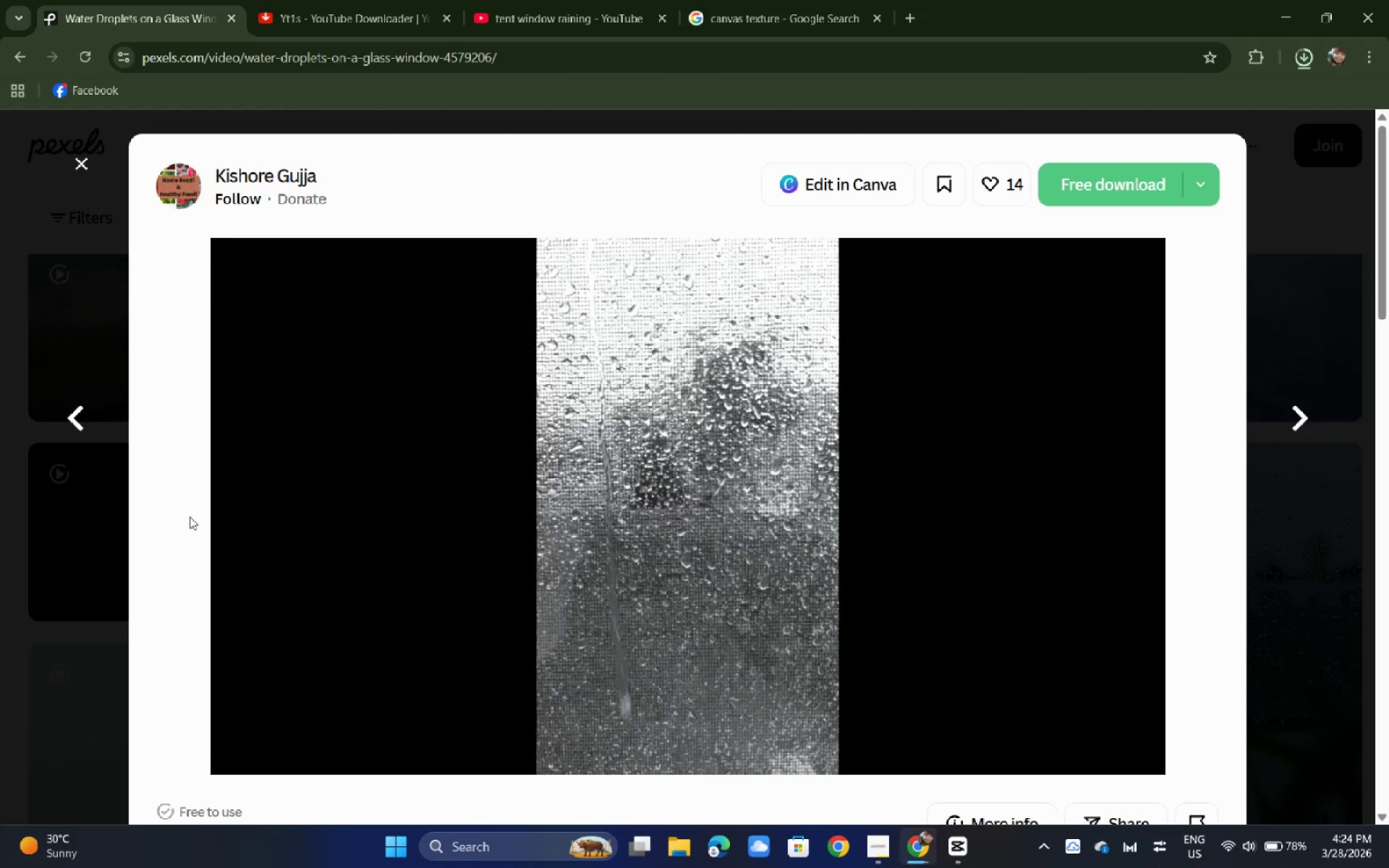 
left_click([1076, 195])
 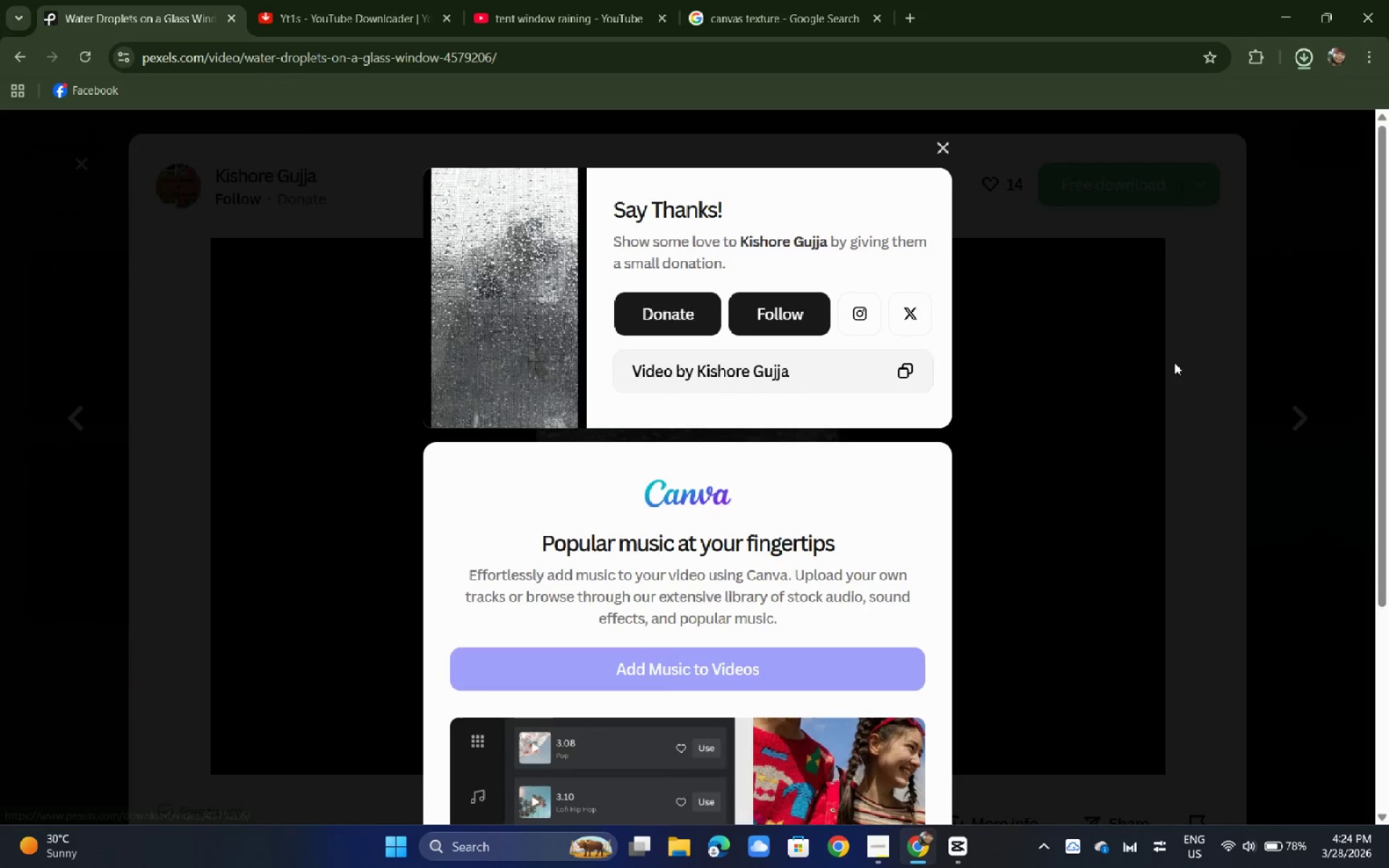 
left_click([1191, 370])
 